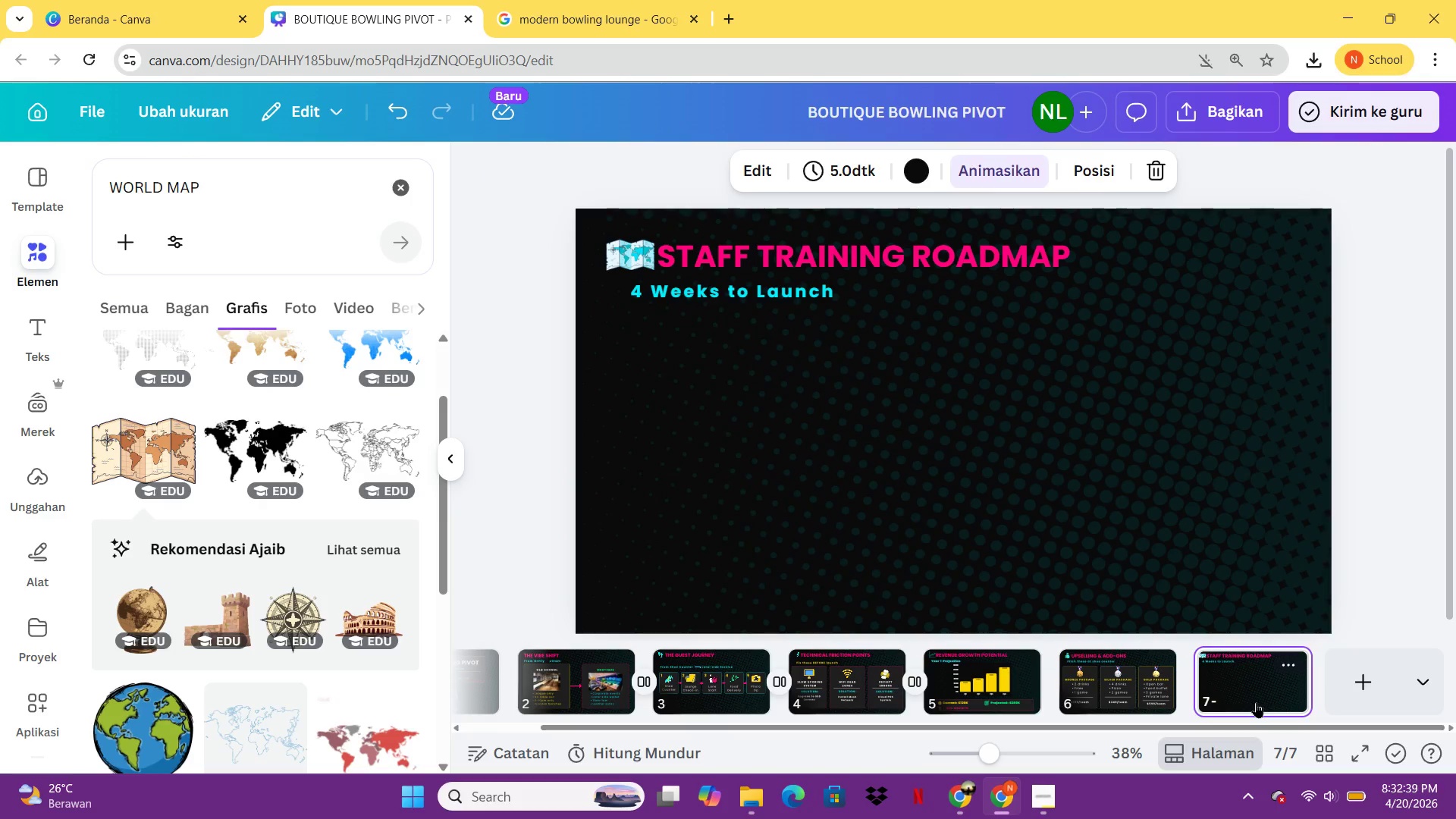 
key(Control+V)
 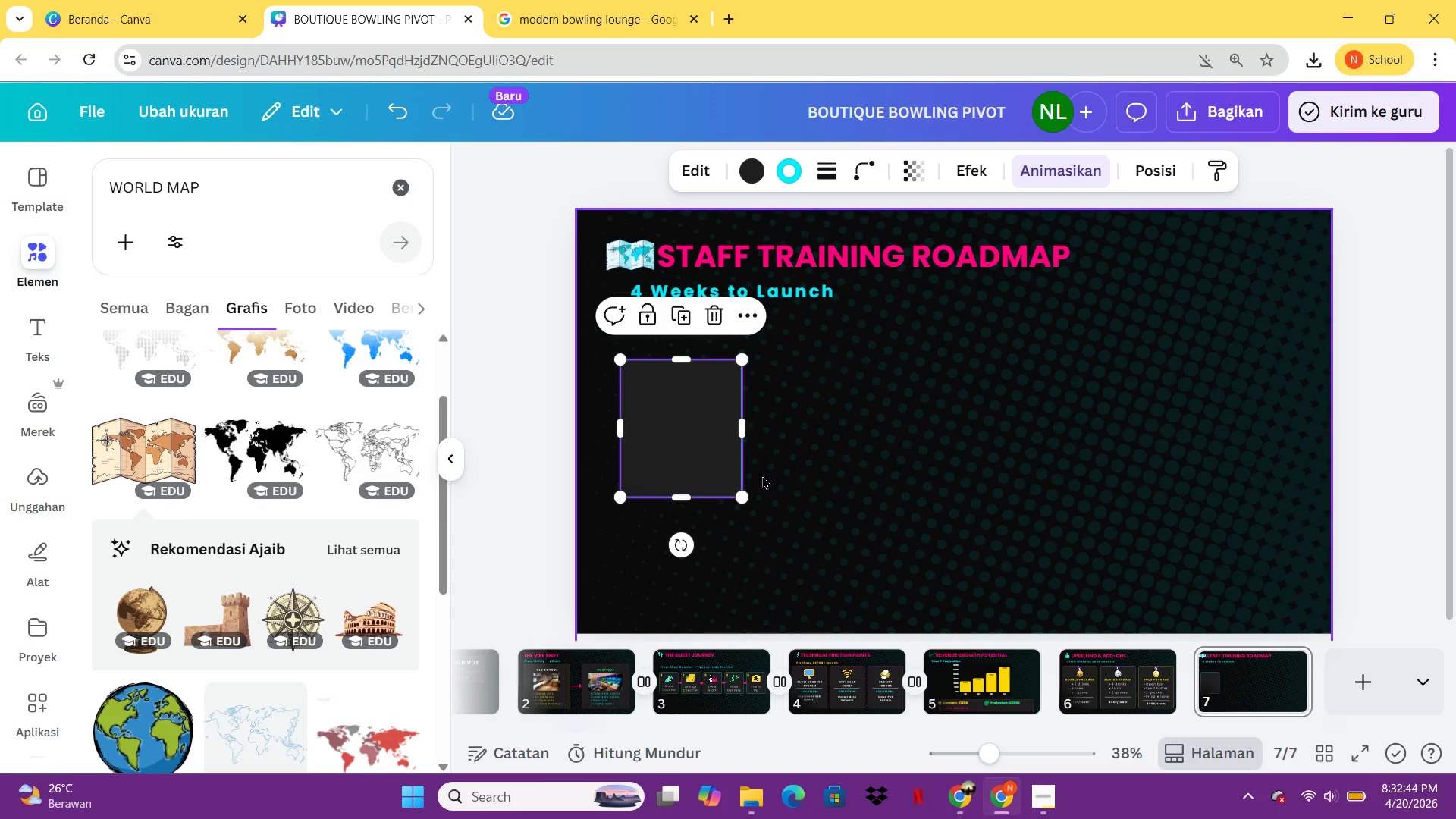 
wait(6.84)
 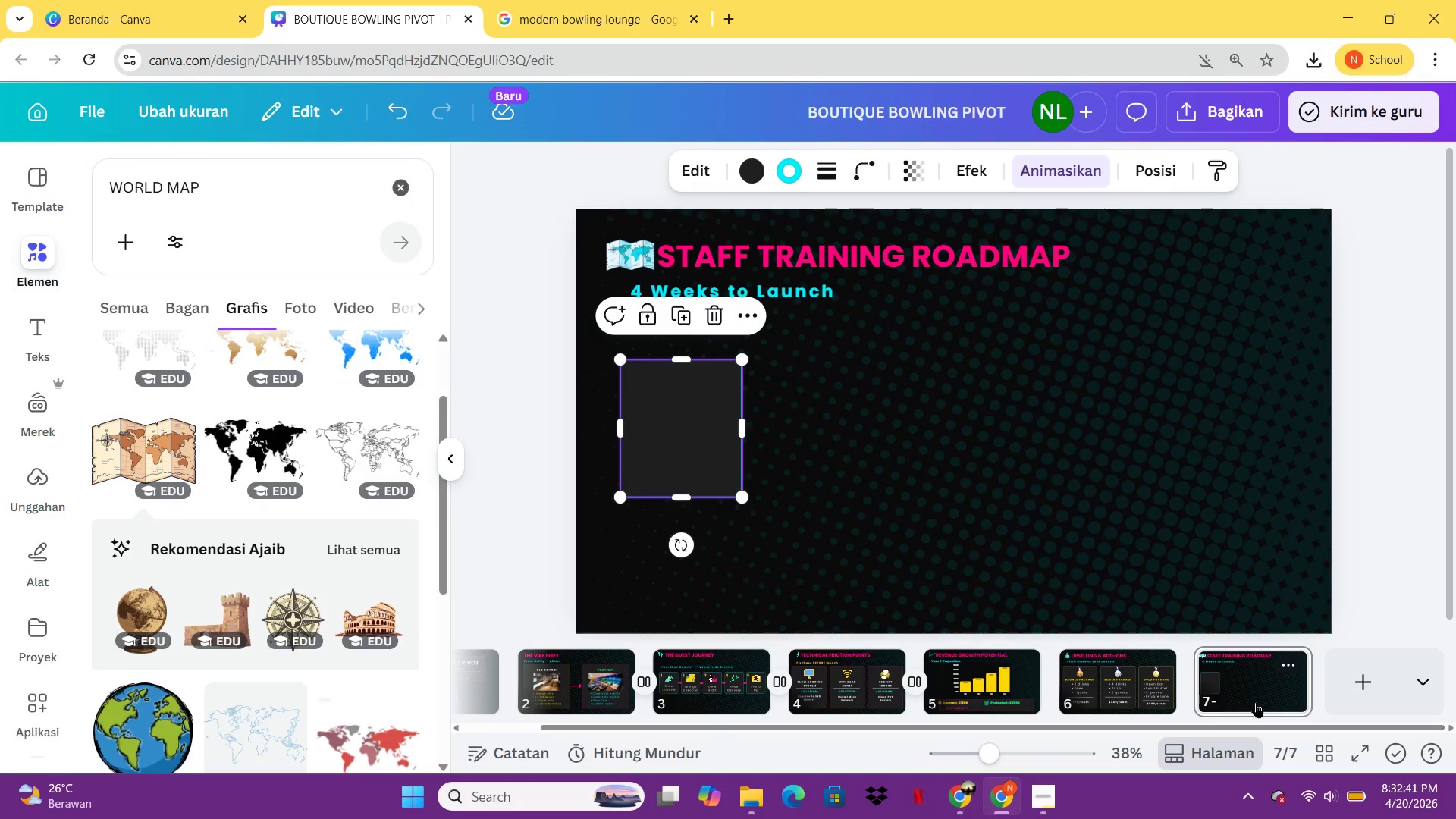 
left_click_drag(start_coordinate=[742, 496], to_coordinate=[783, 535])
 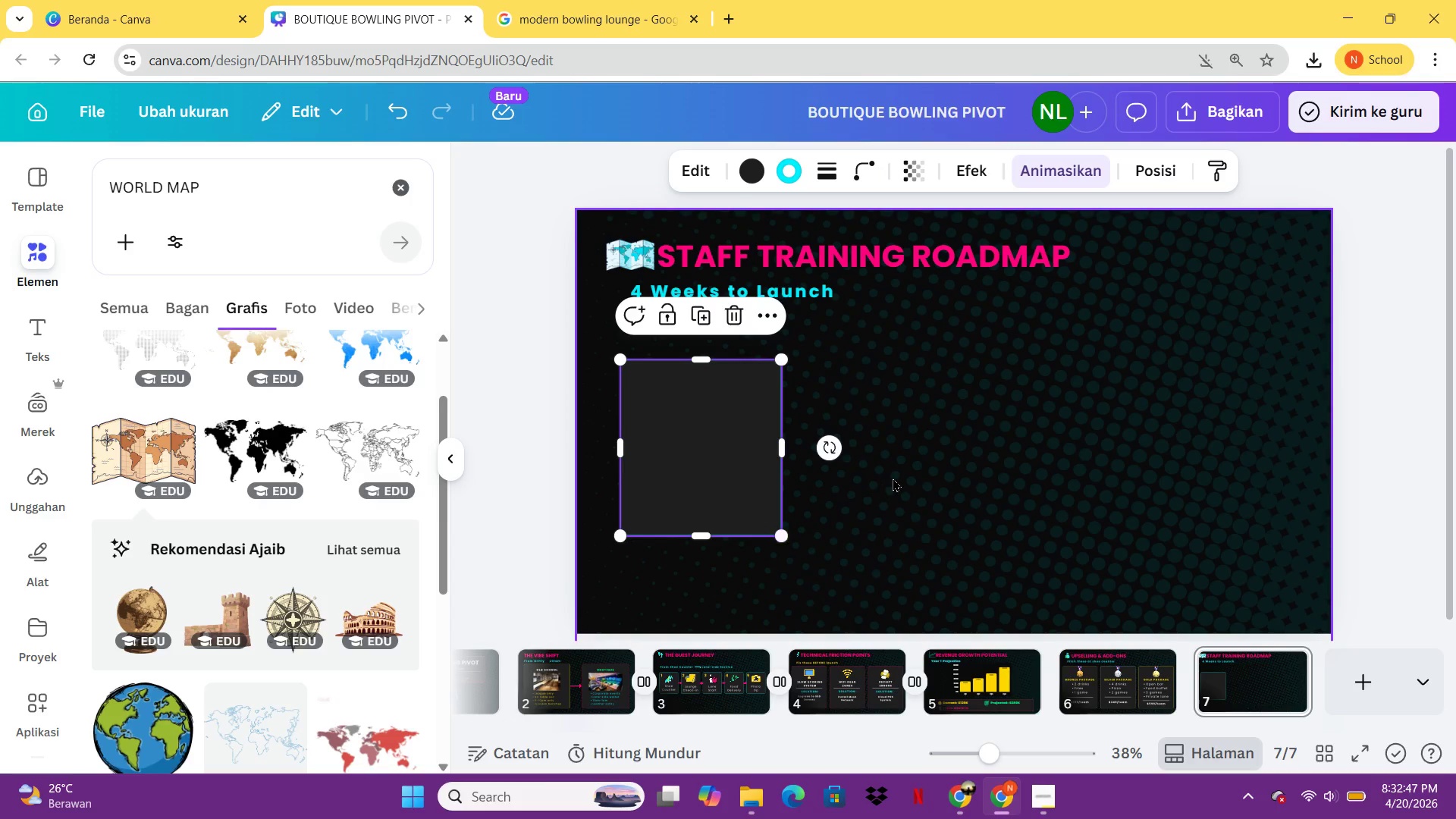 
left_click([893, 477])
 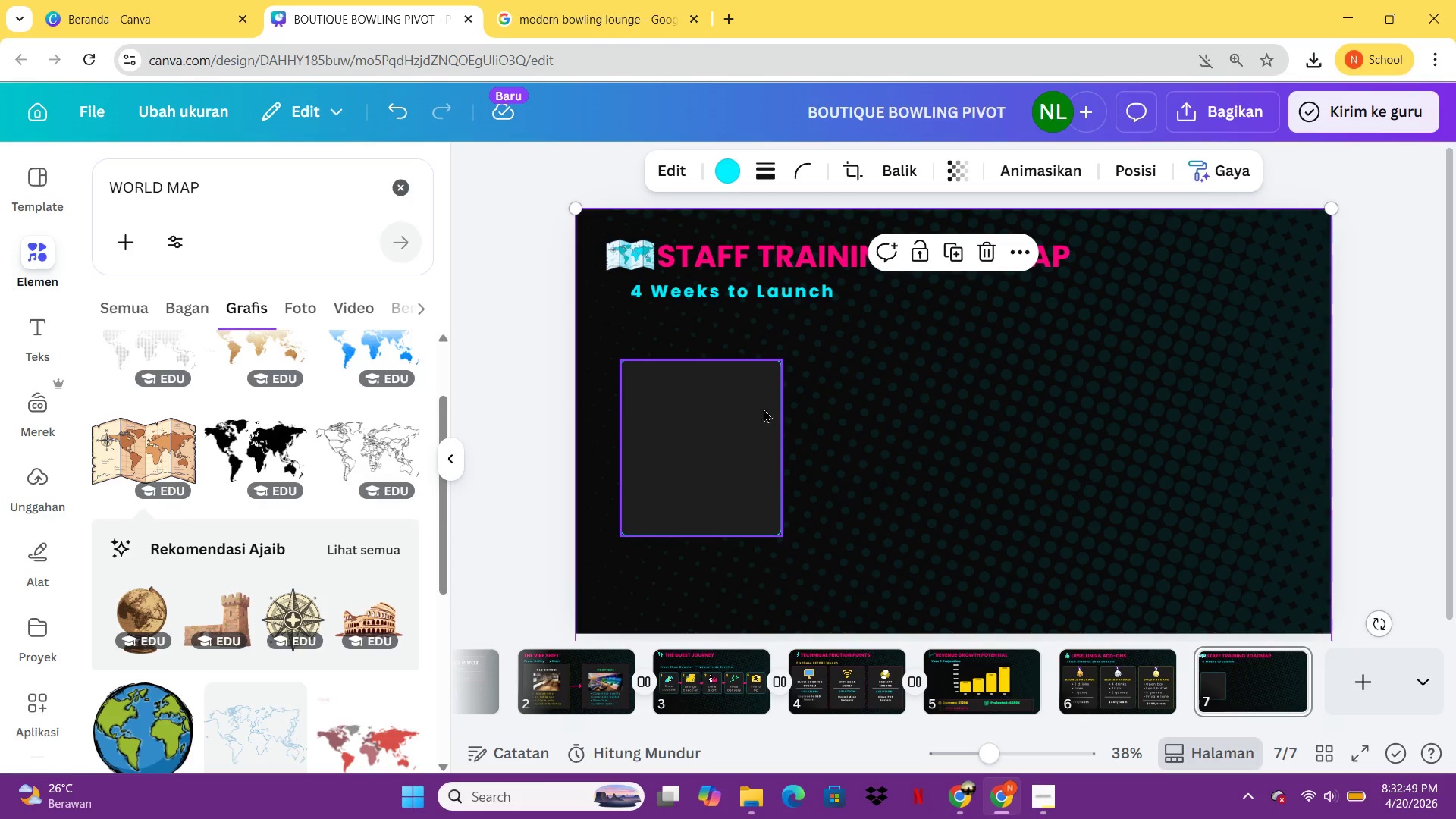 
left_click([773, 385])
 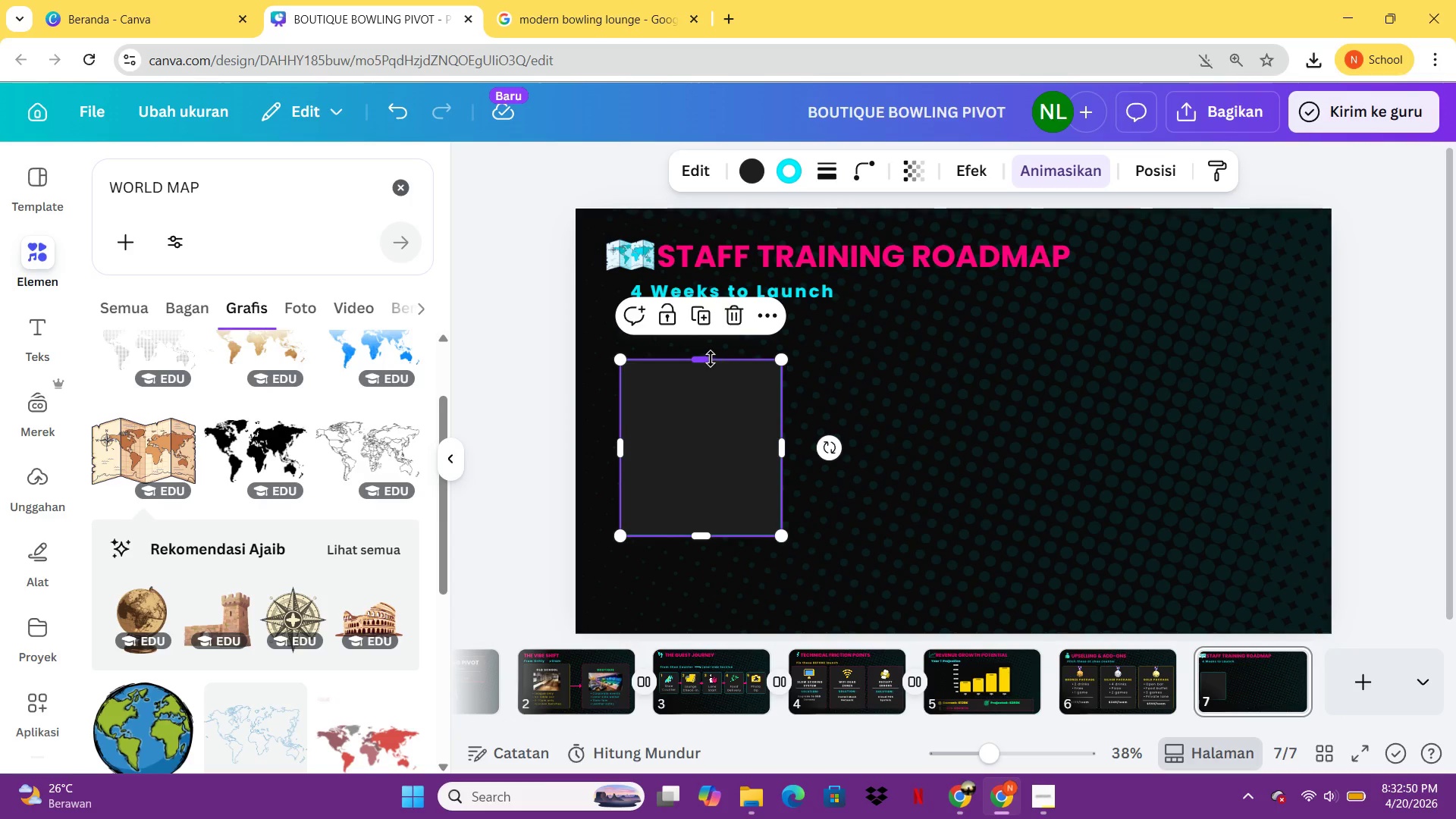 
left_click_drag(start_coordinate=[710, 359], to_coordinate=[708, 338])
 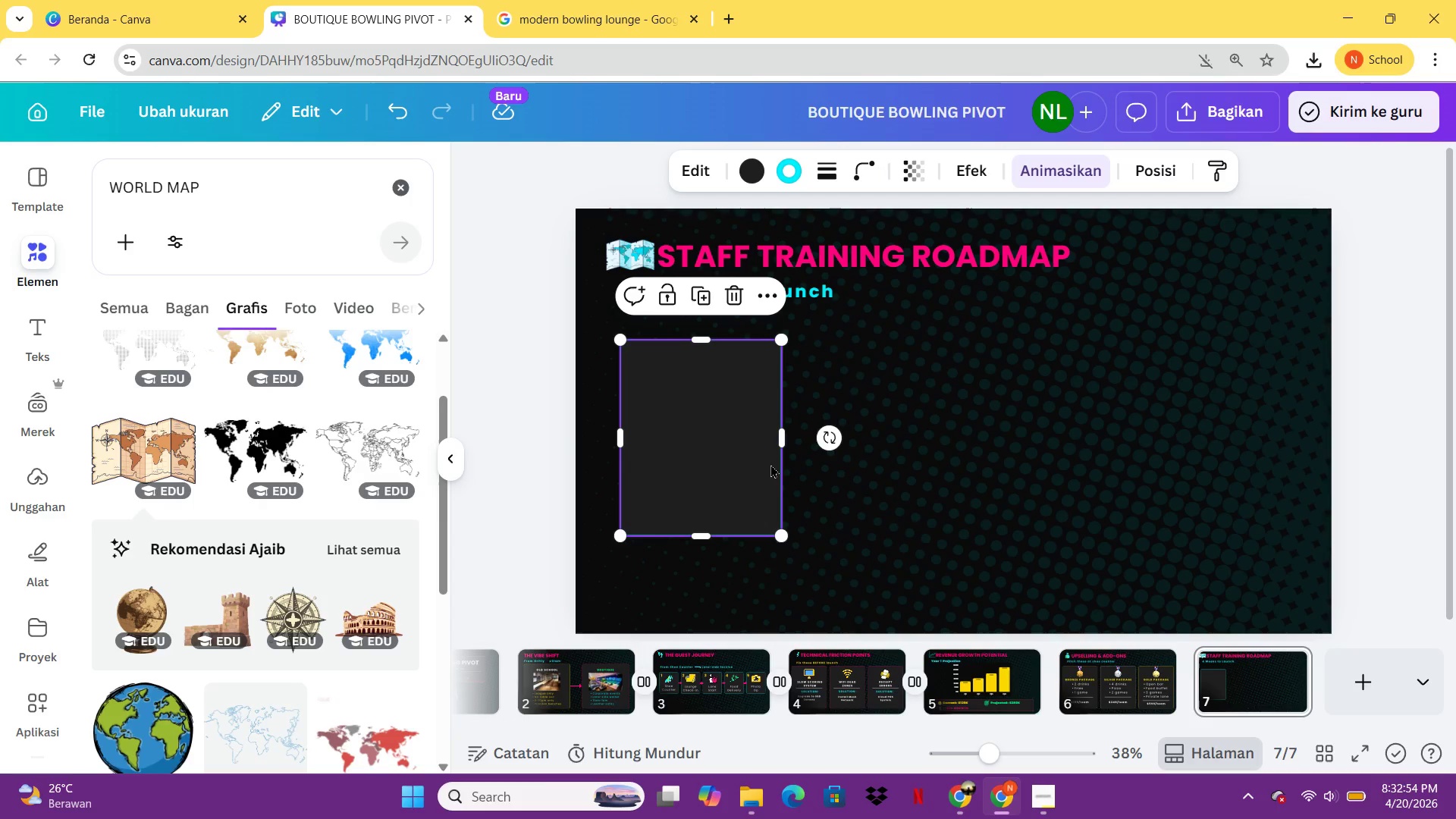 
key(Control+C)
 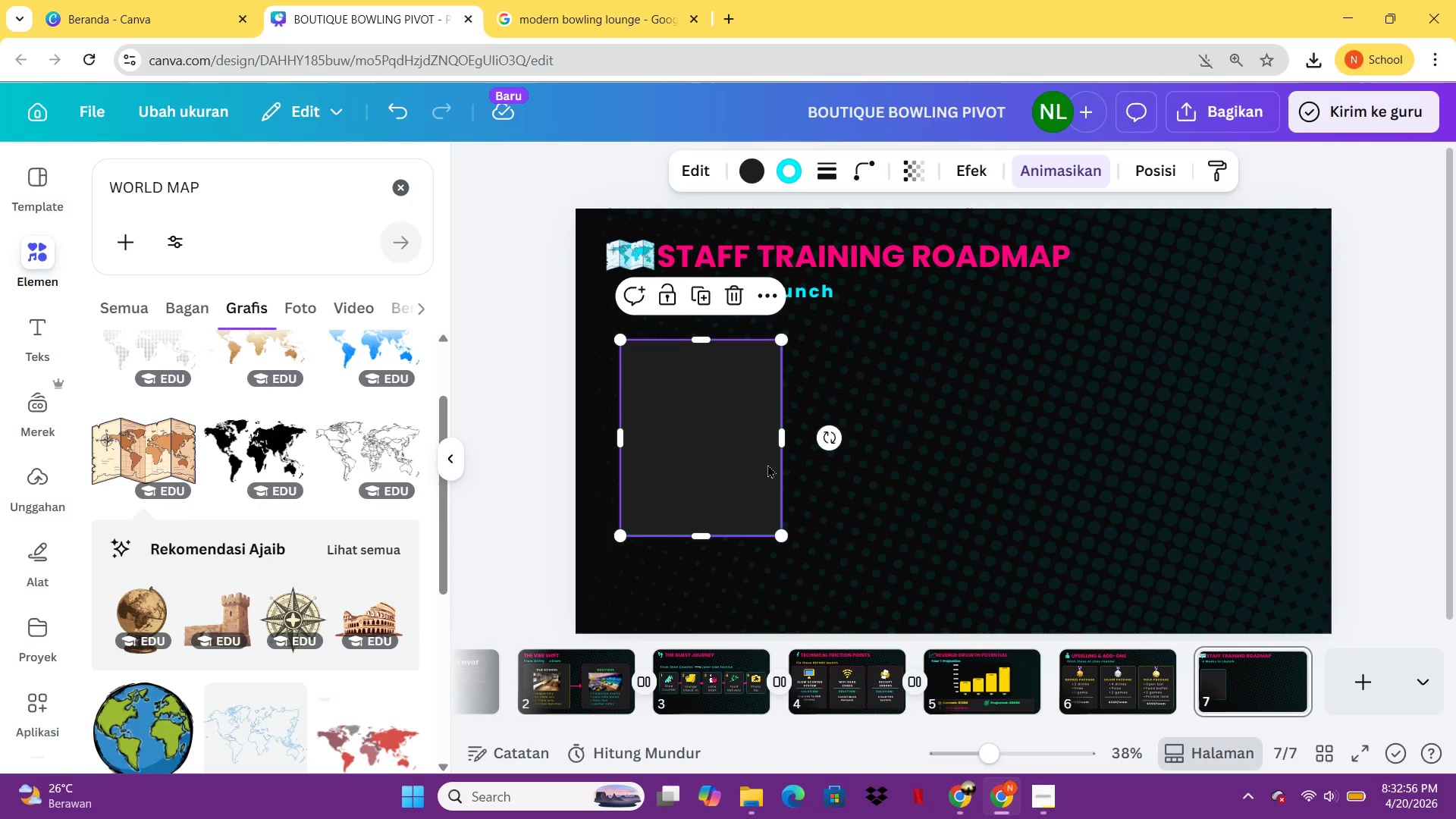 
key(Control+V)
 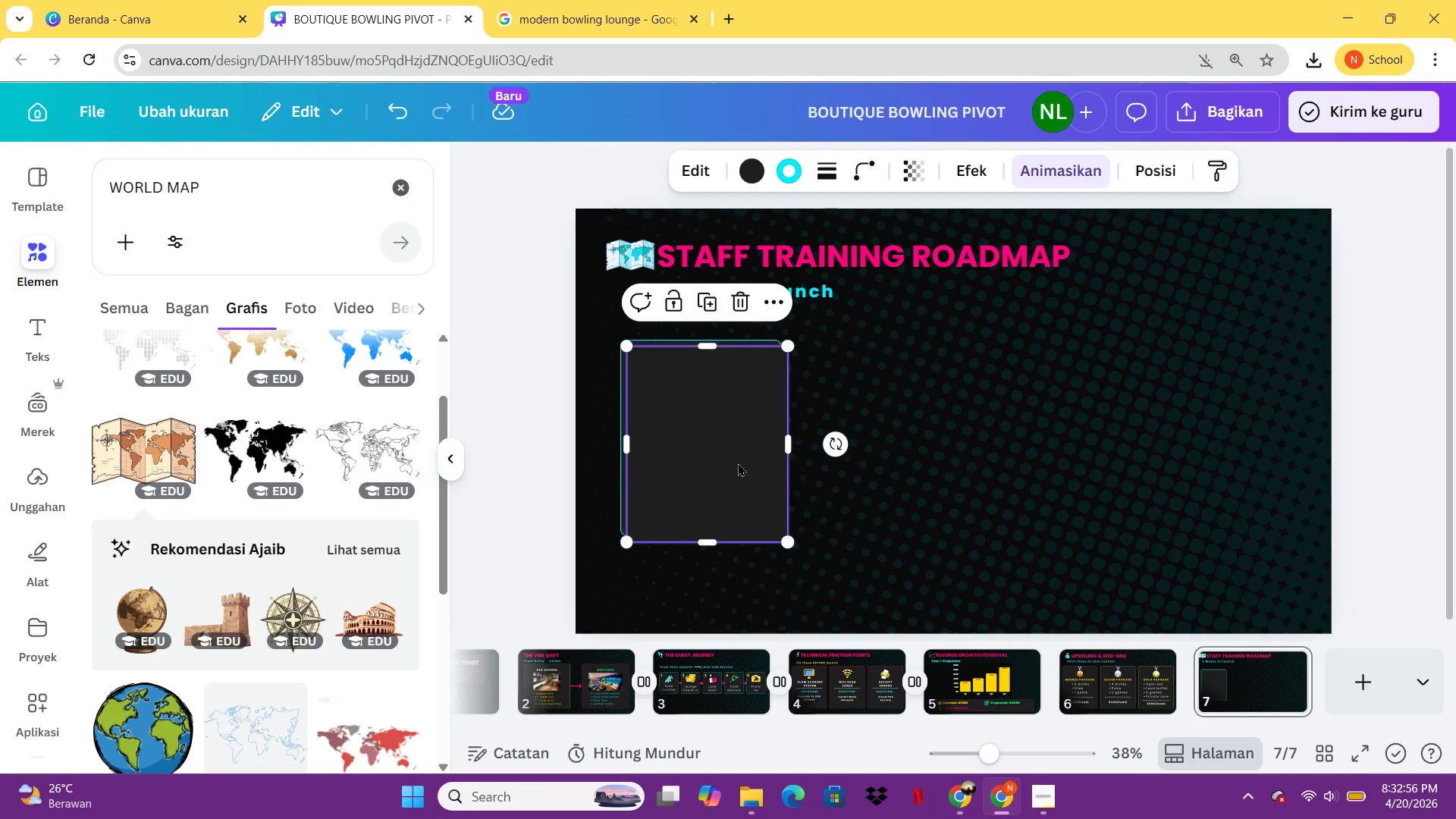 
left_click_drag(start_coordinate=[737, 463], to_coordinate=[930, 455])
 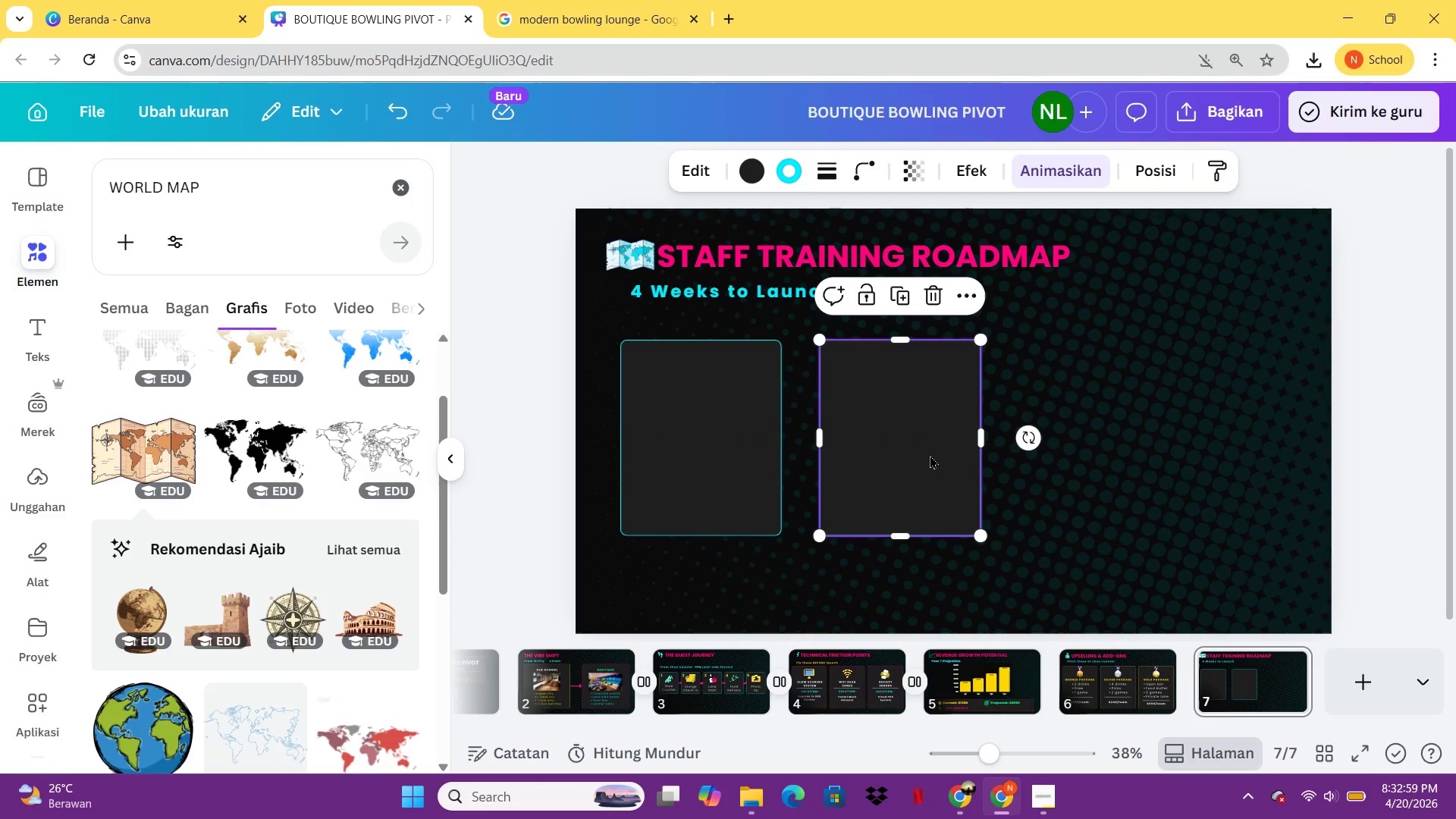 
key(Control+C)
 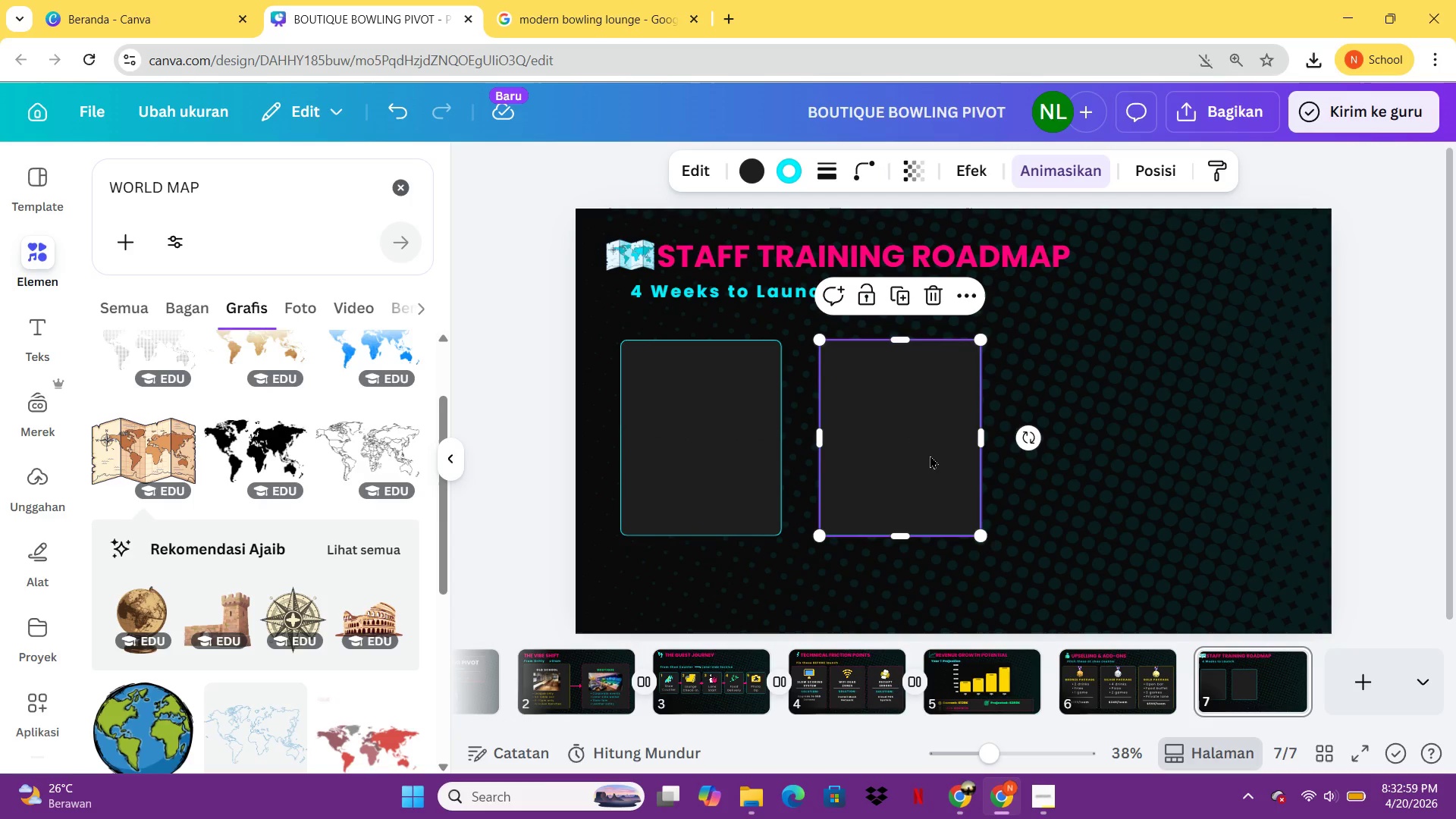 
key(Control+V)
 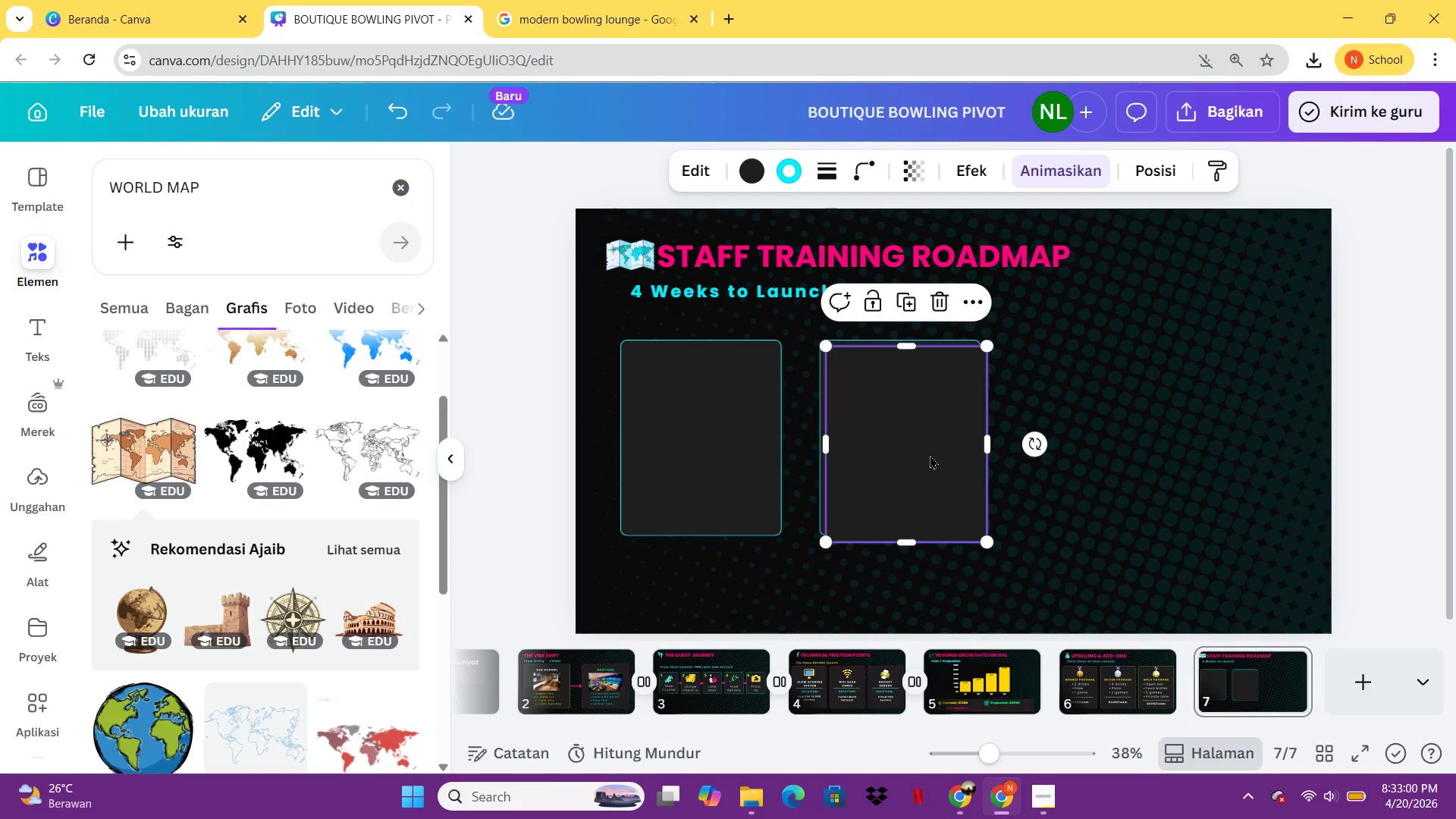 
left_click_drag(start_coordinate=[930, 455], to_coordinate=[1228, 444])
 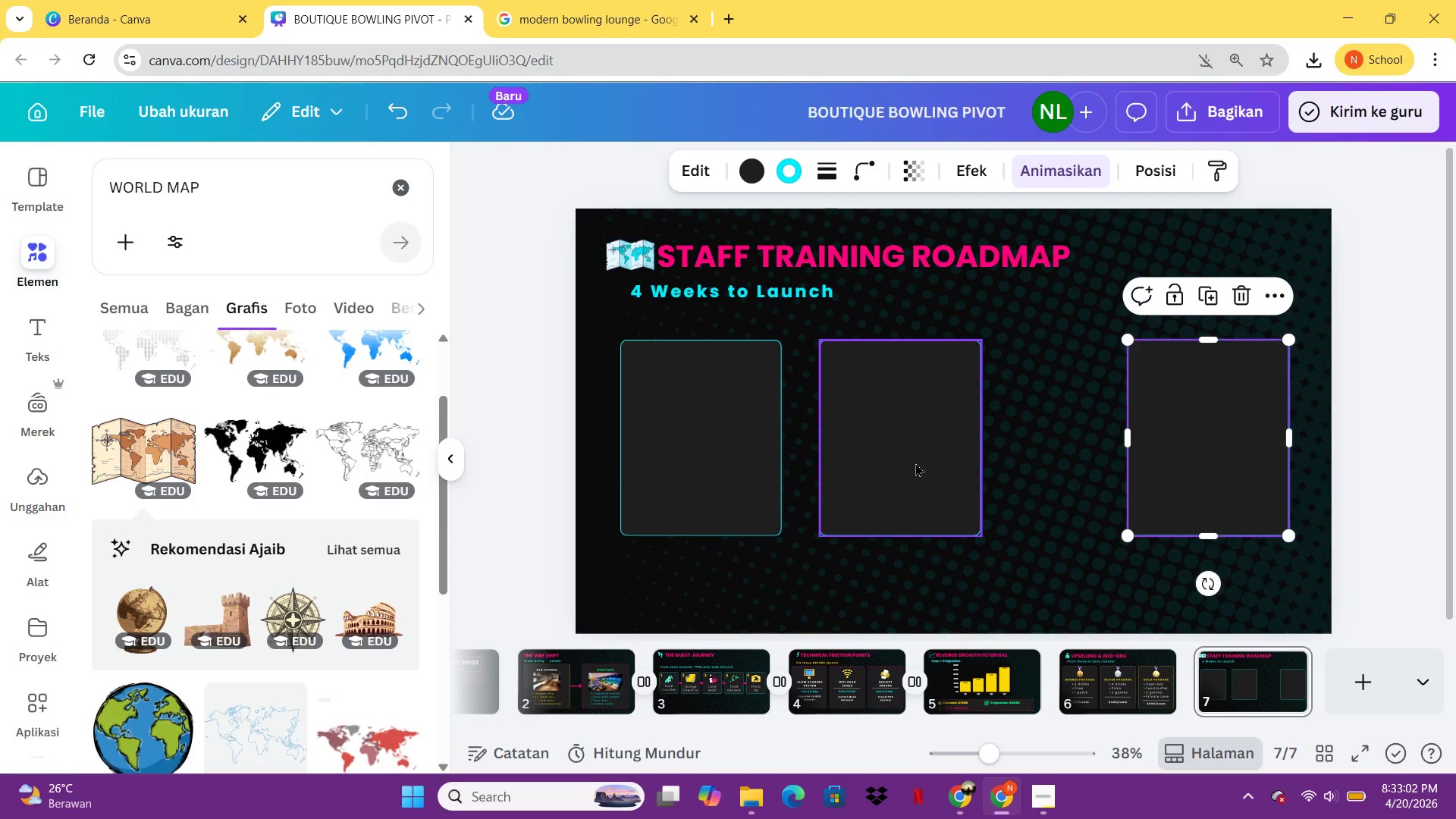 
left_click([913, 463])
 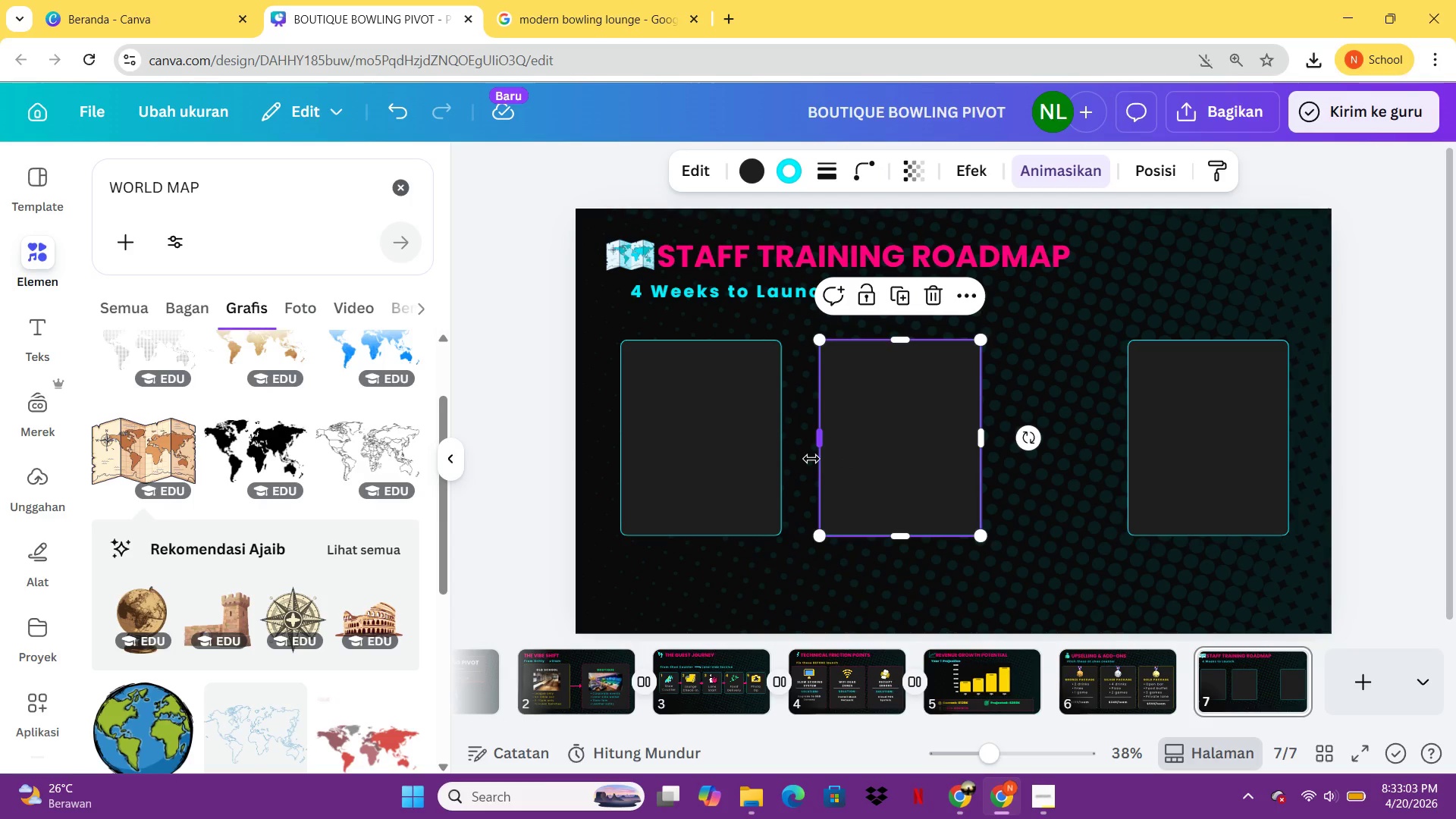 
key(Delete)
 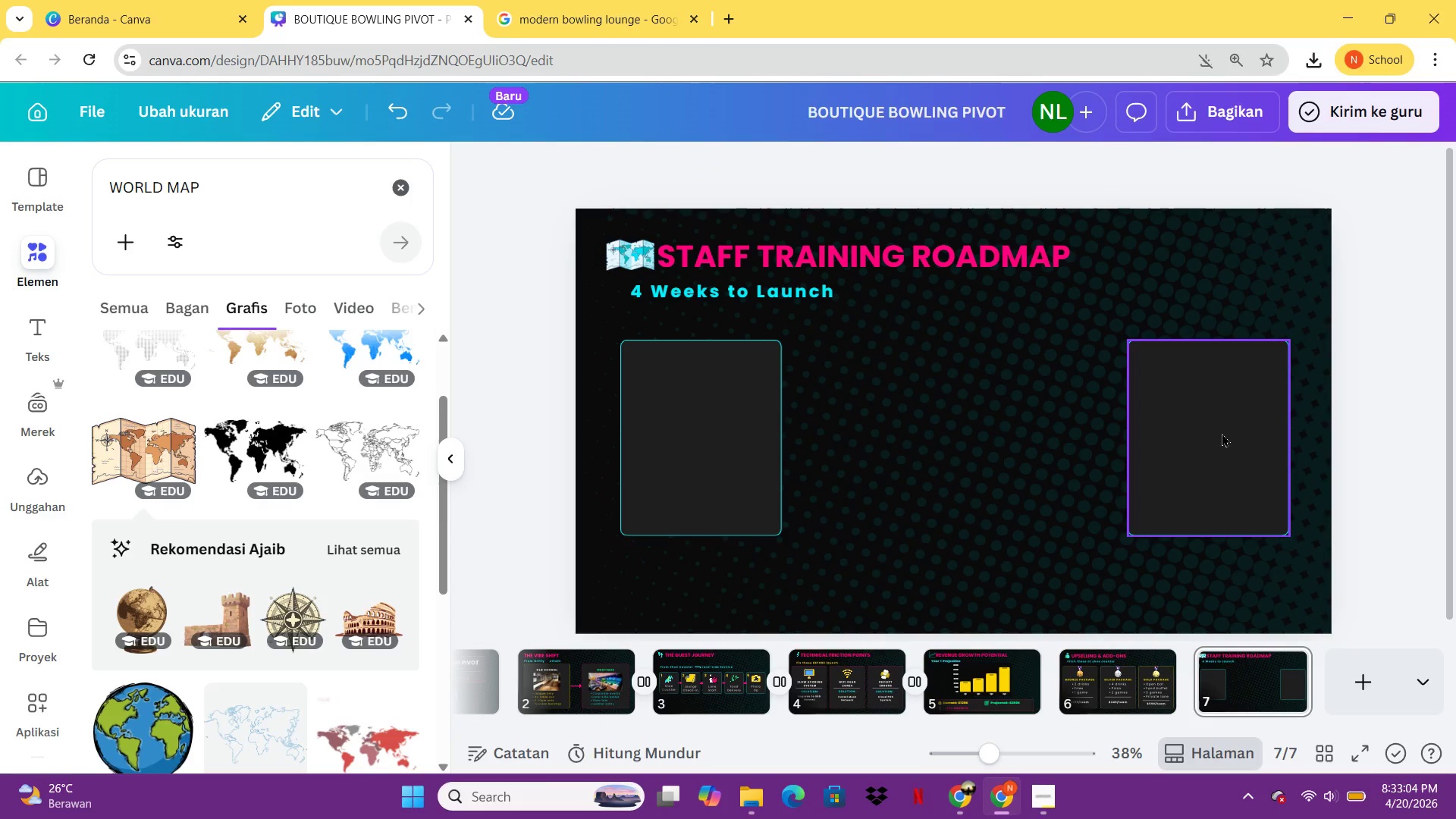 
left_click([1234, 433])
 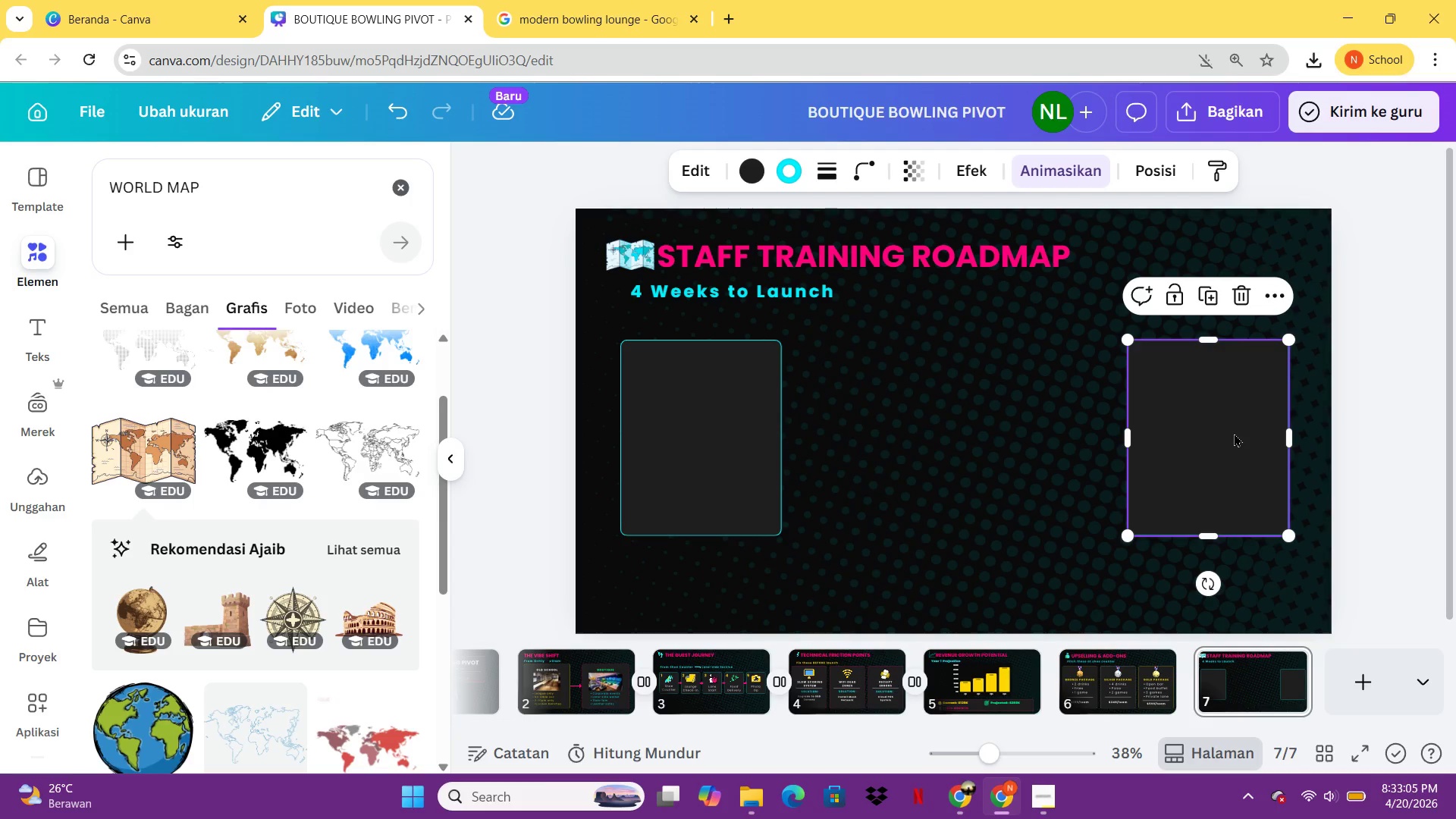 
key(Delete)
 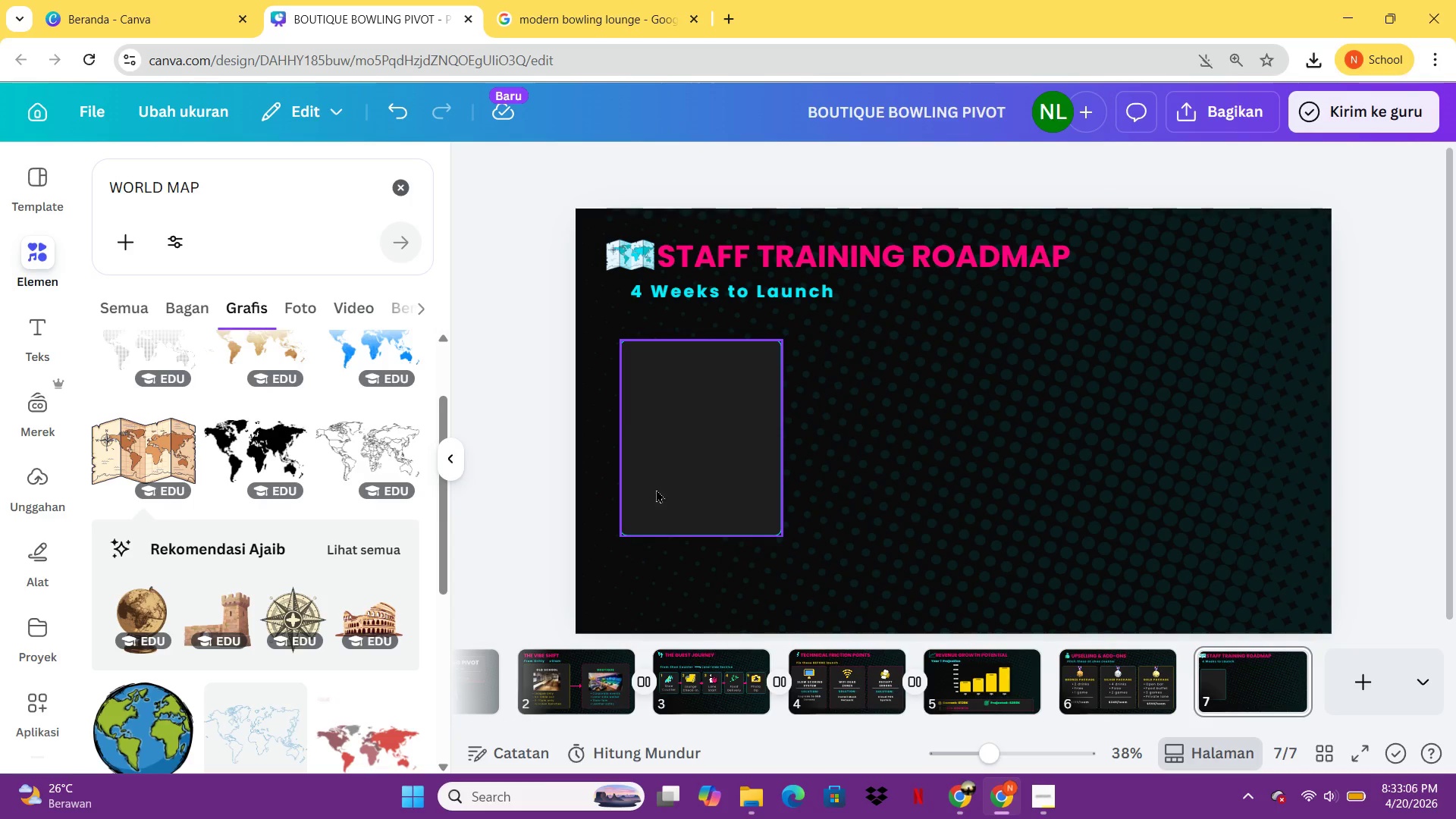 
left_click([704, 490])
 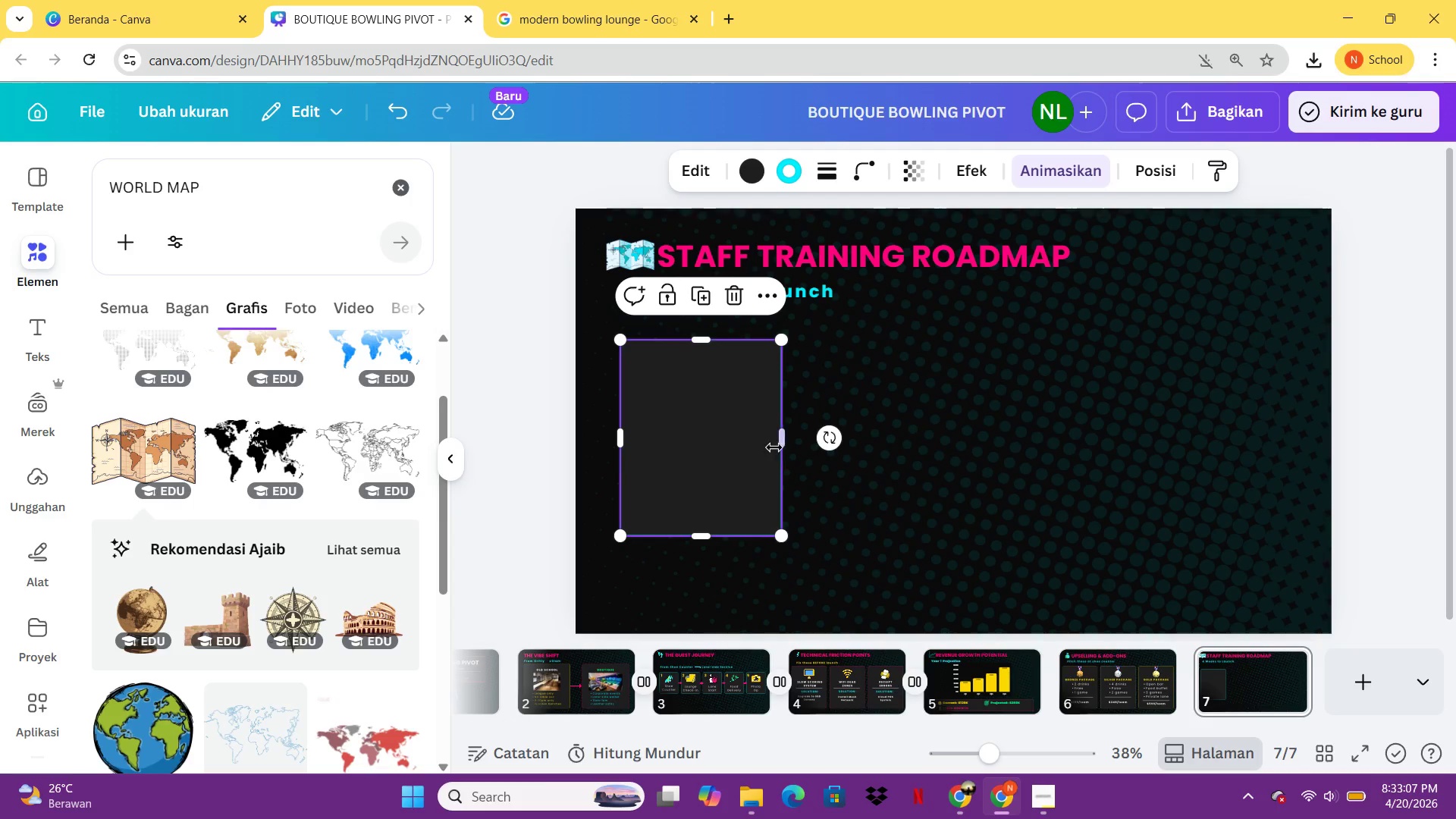 
left_click_drag(start_coordinate=[777, 443], to_coordinate=[758, 441])
 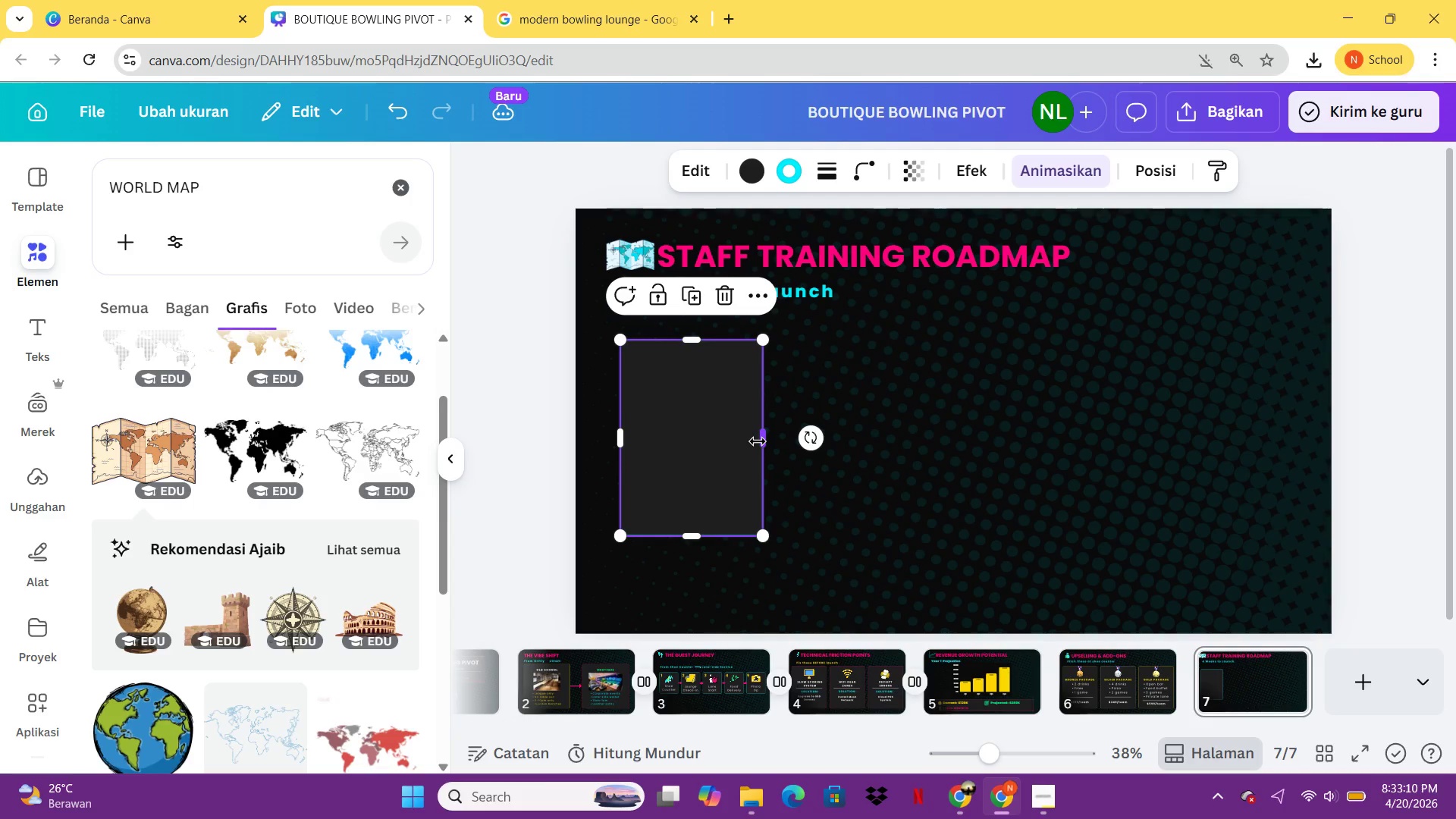 
key(Control+C)
 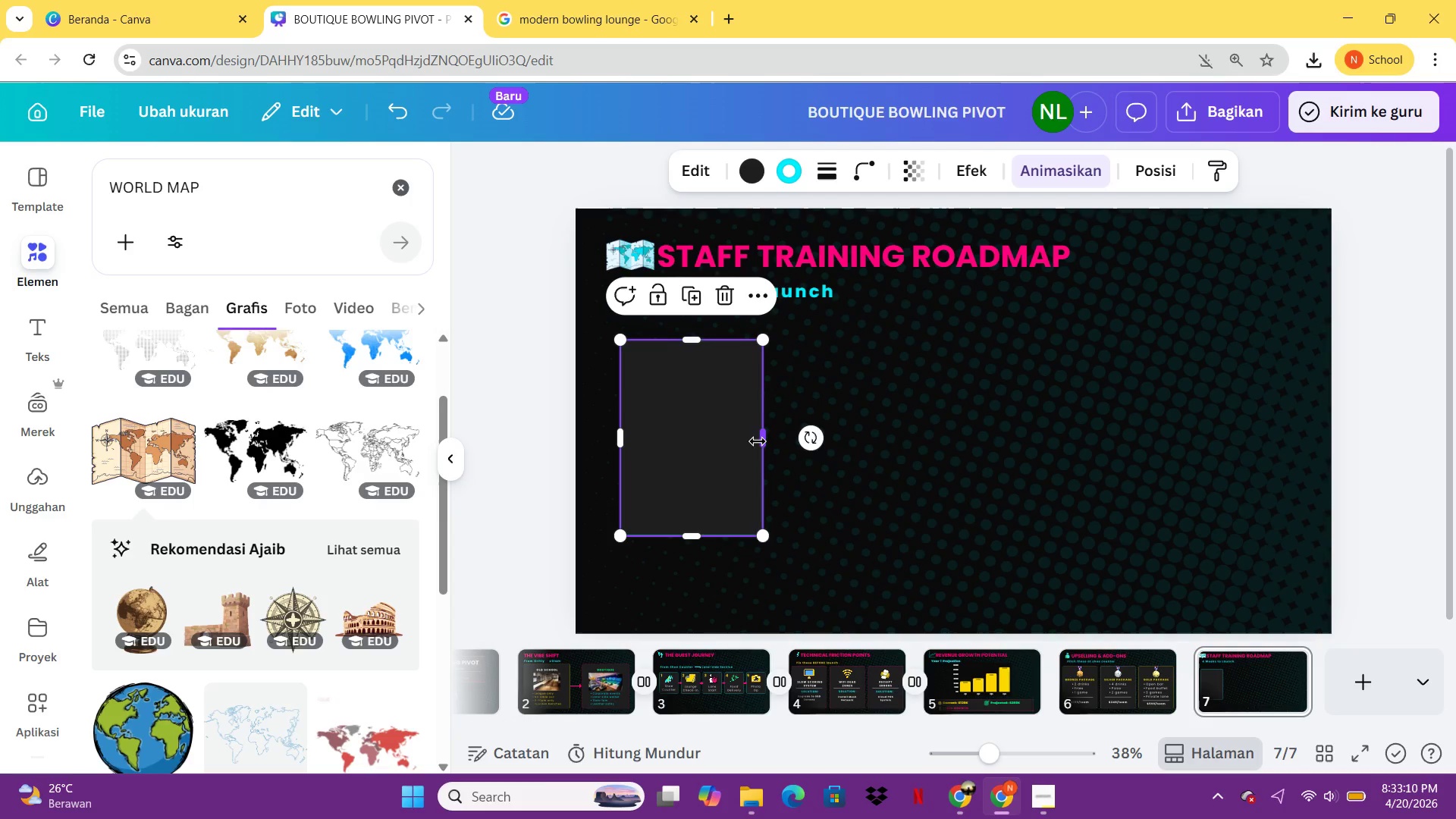 
key(Control+V)
 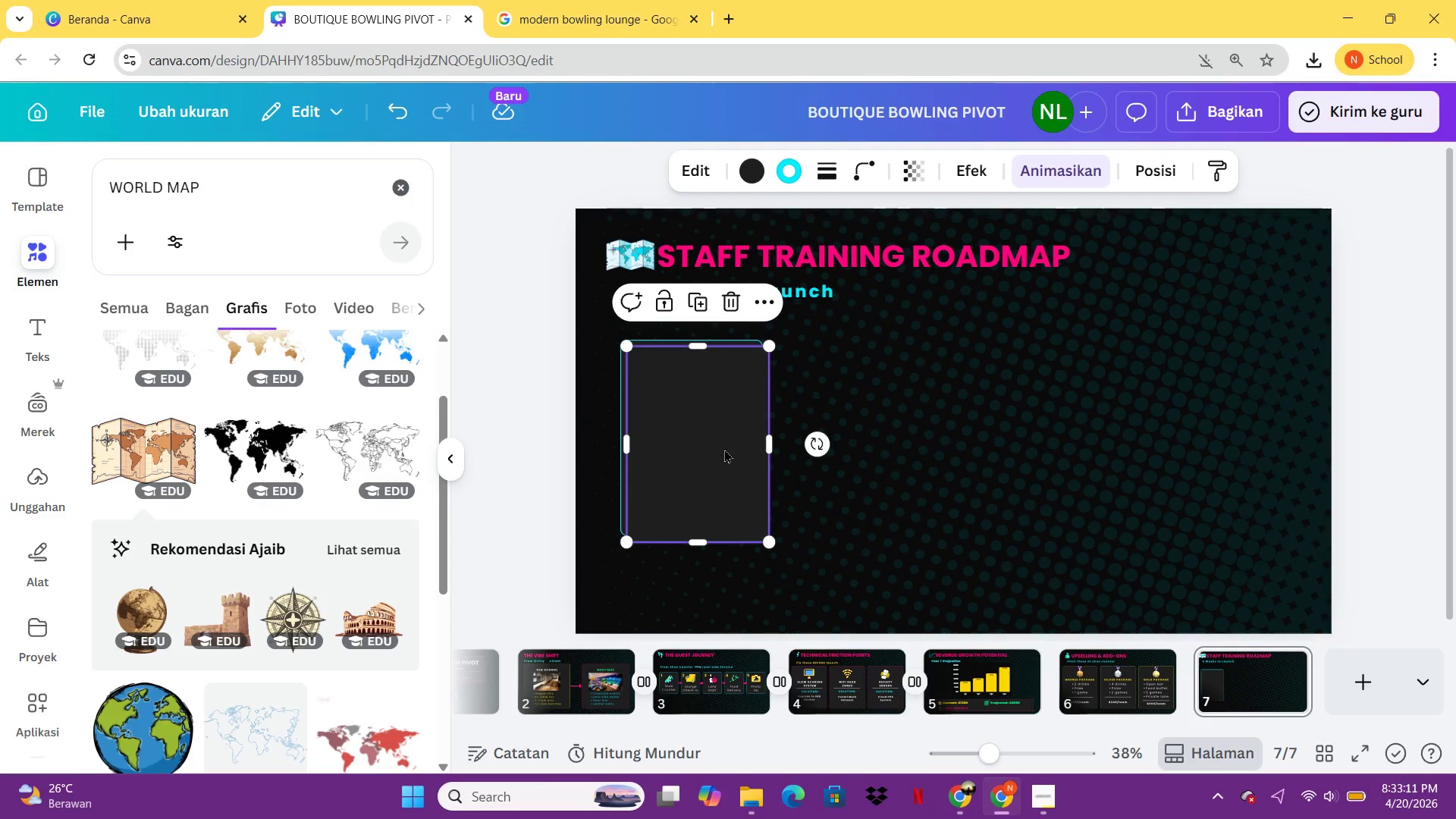 
left_click_drag(start_coordinate=[724, 449], to_coordinate=[897, 444])
 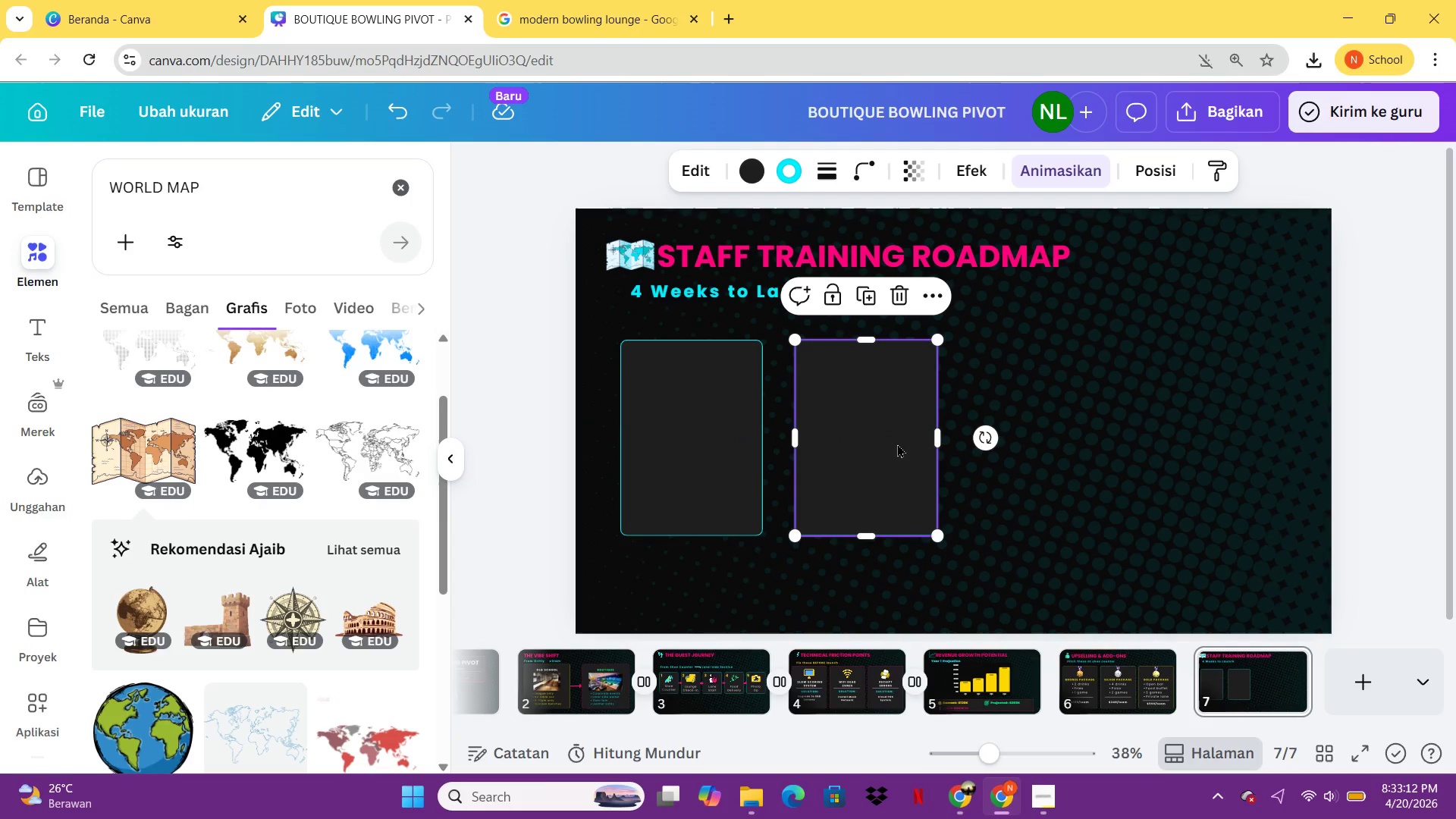 
key(Control+C)
 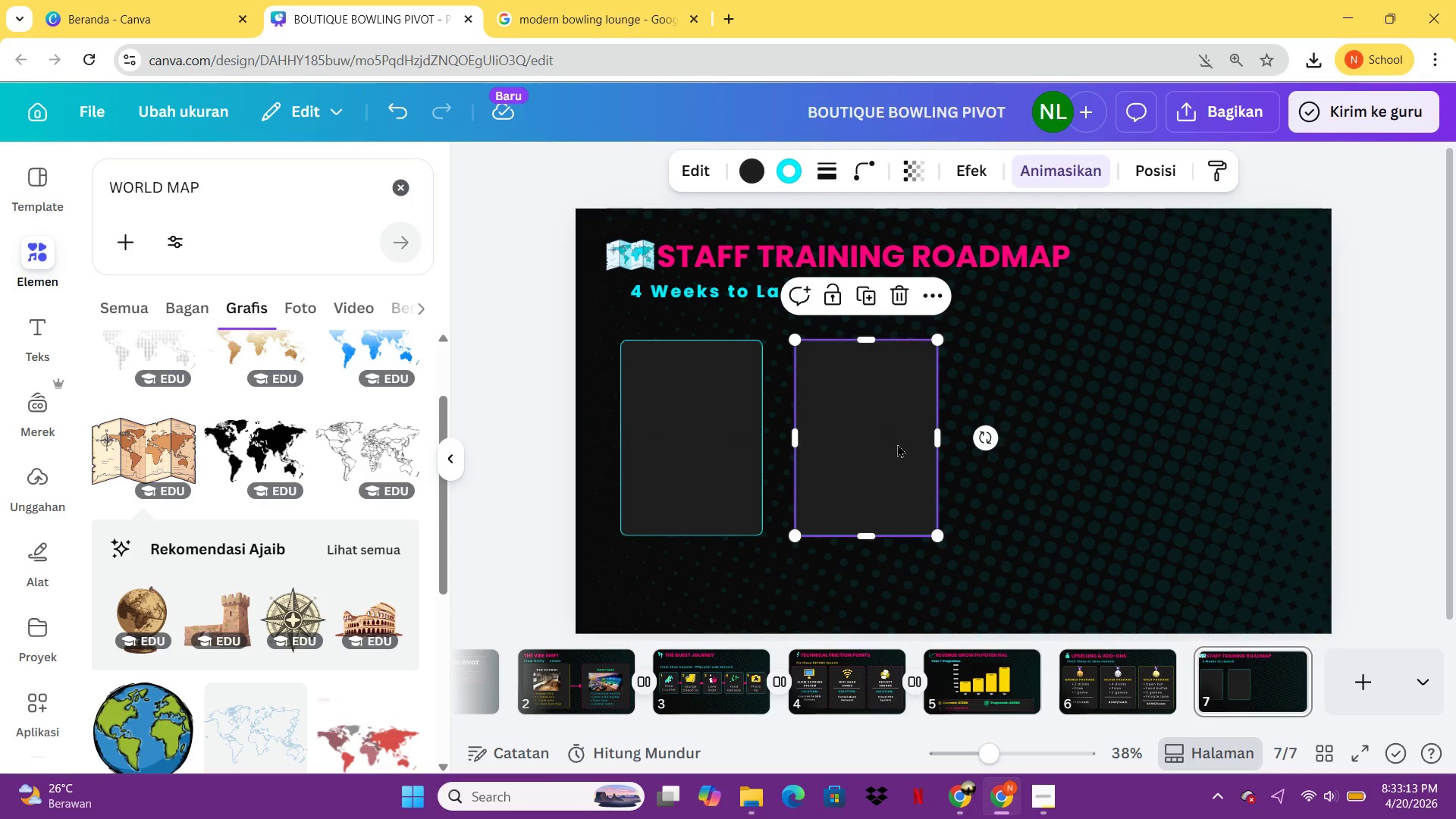 
key(Control+V)
 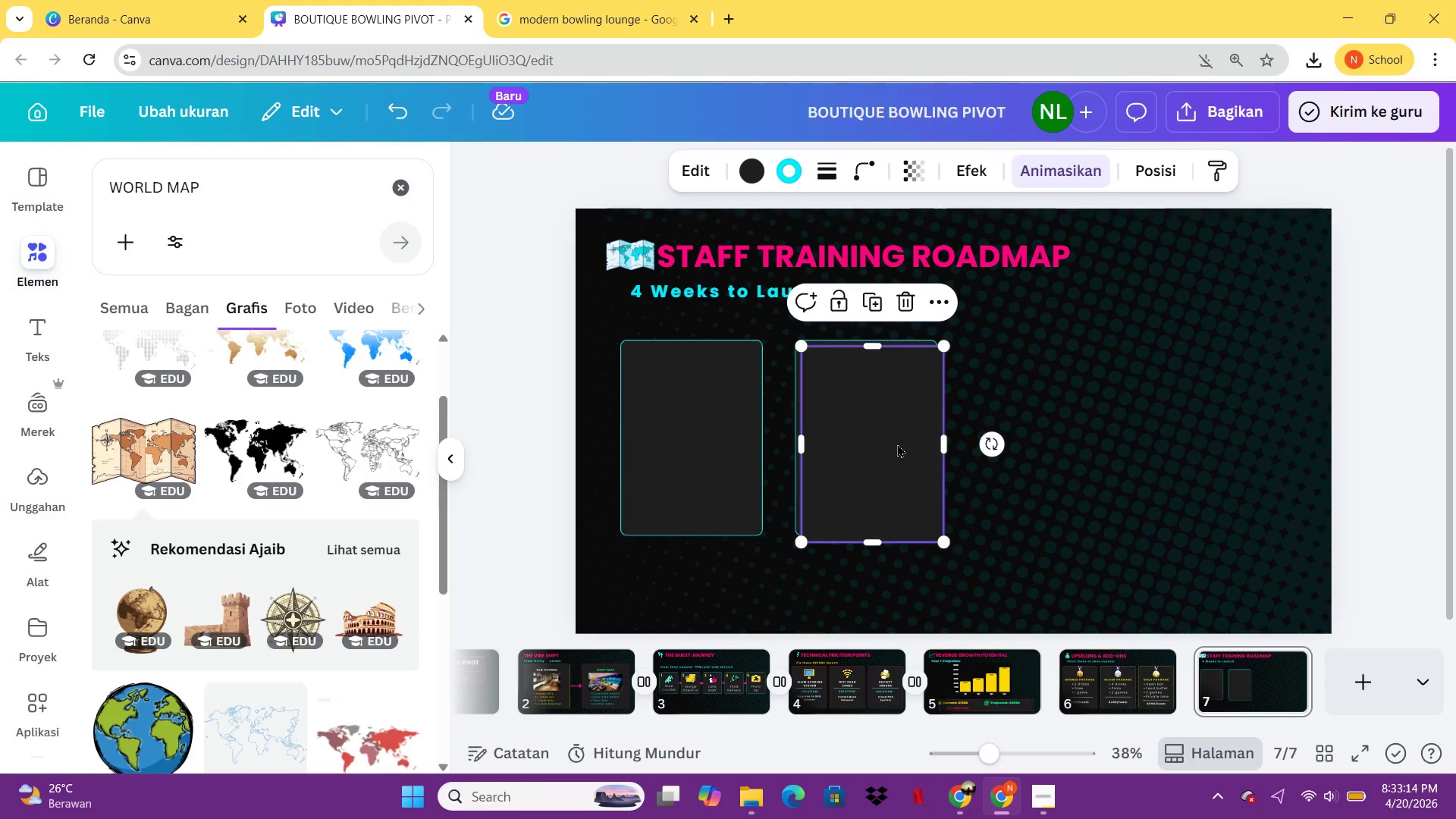 
left_click_drag(start_coordinate=[897, 444], to_coordinate=[1072, 439])
 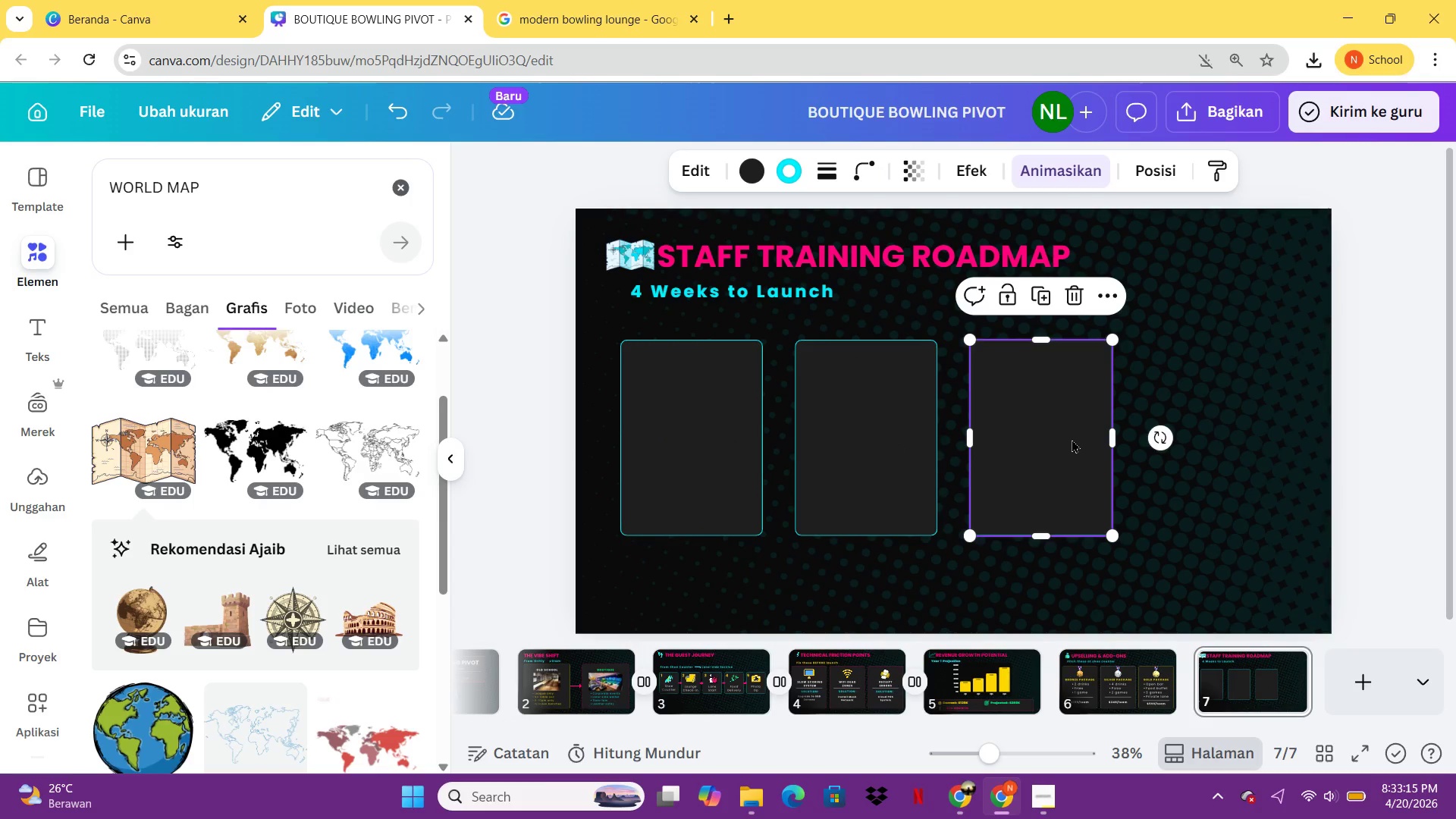 
key(Control+C)
 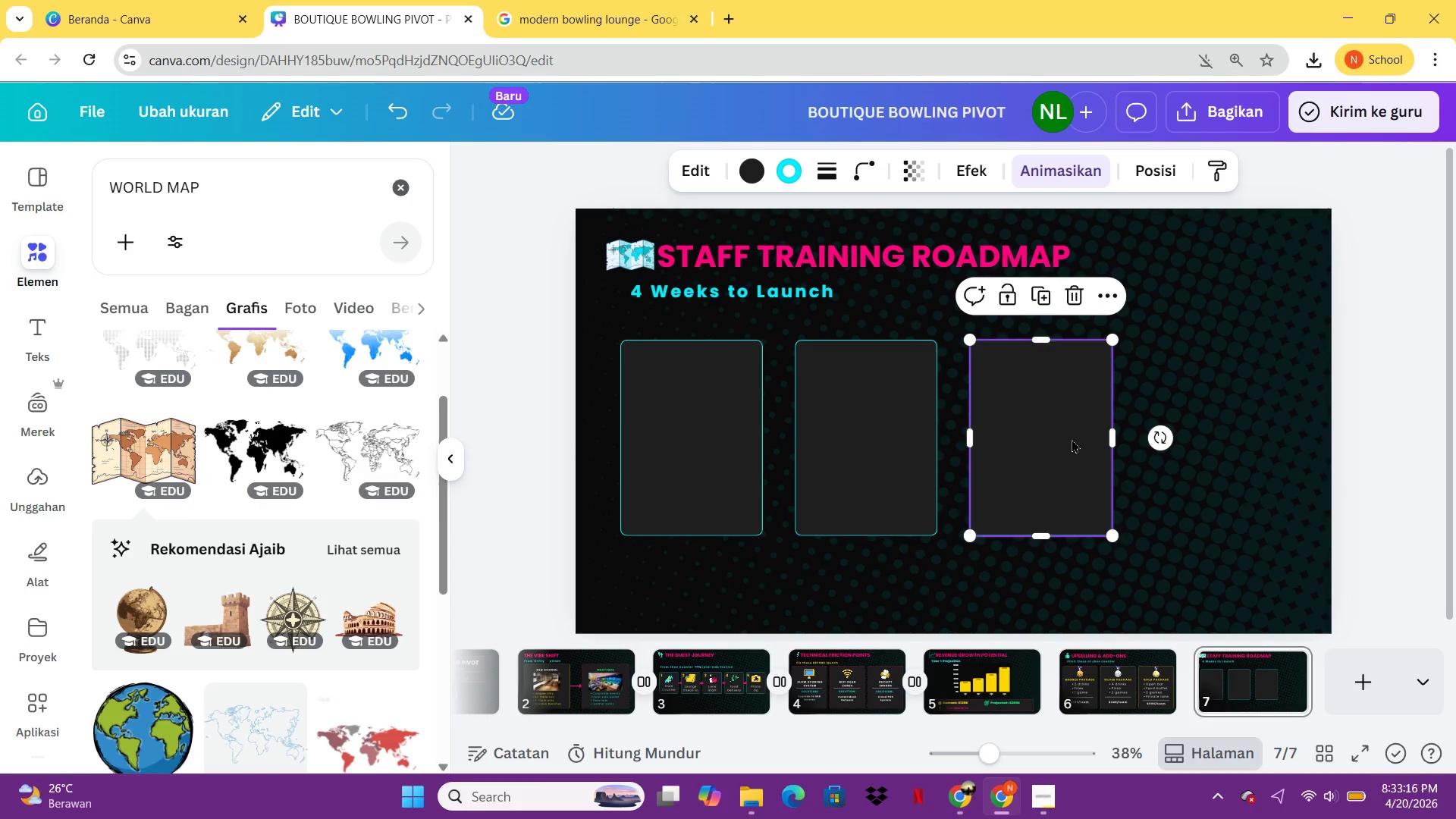 
key(Control+V)
 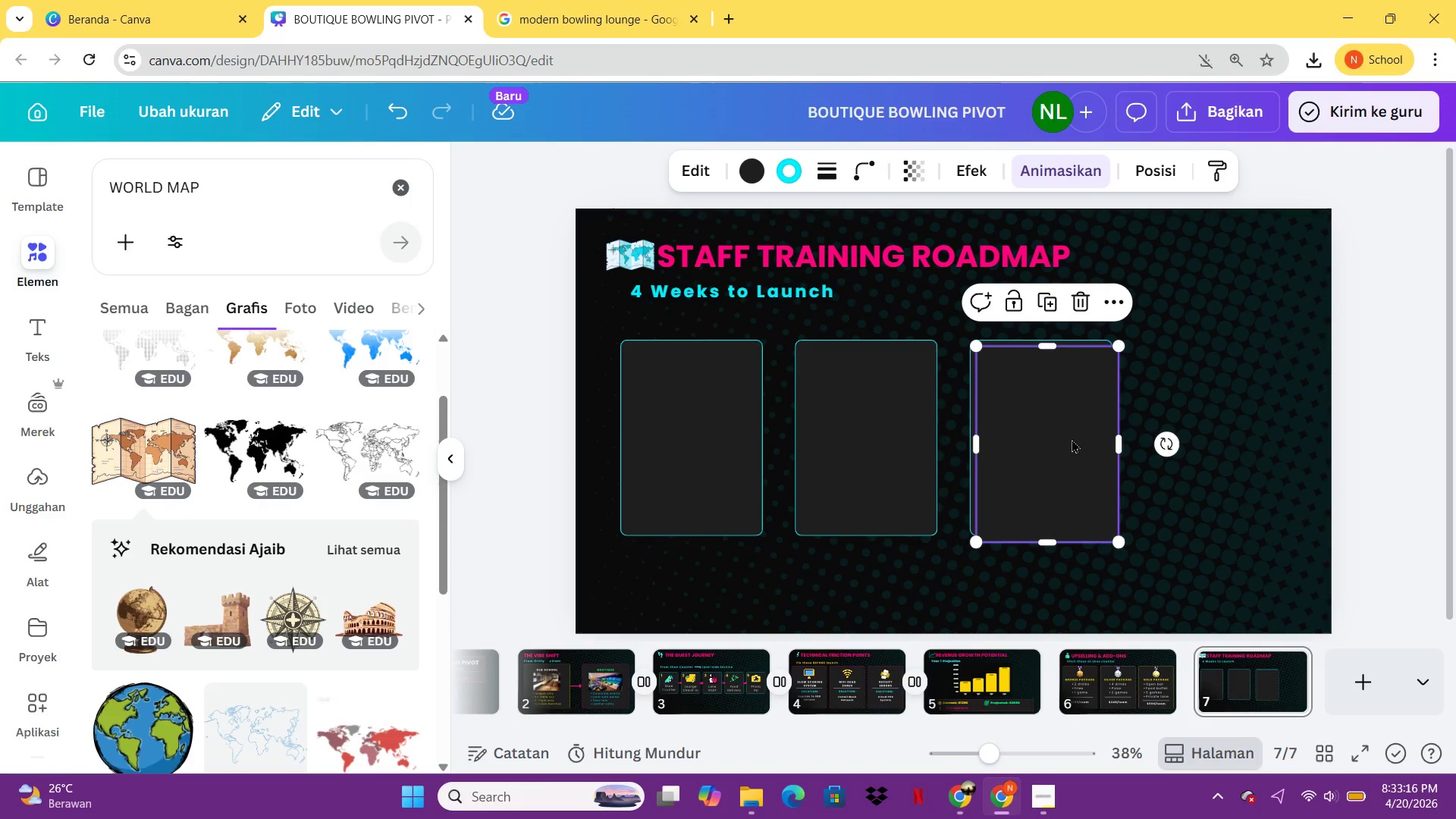 
left_click_drag(start_coordinate=[1072, 439], to_coordinate=[1241, 435])
 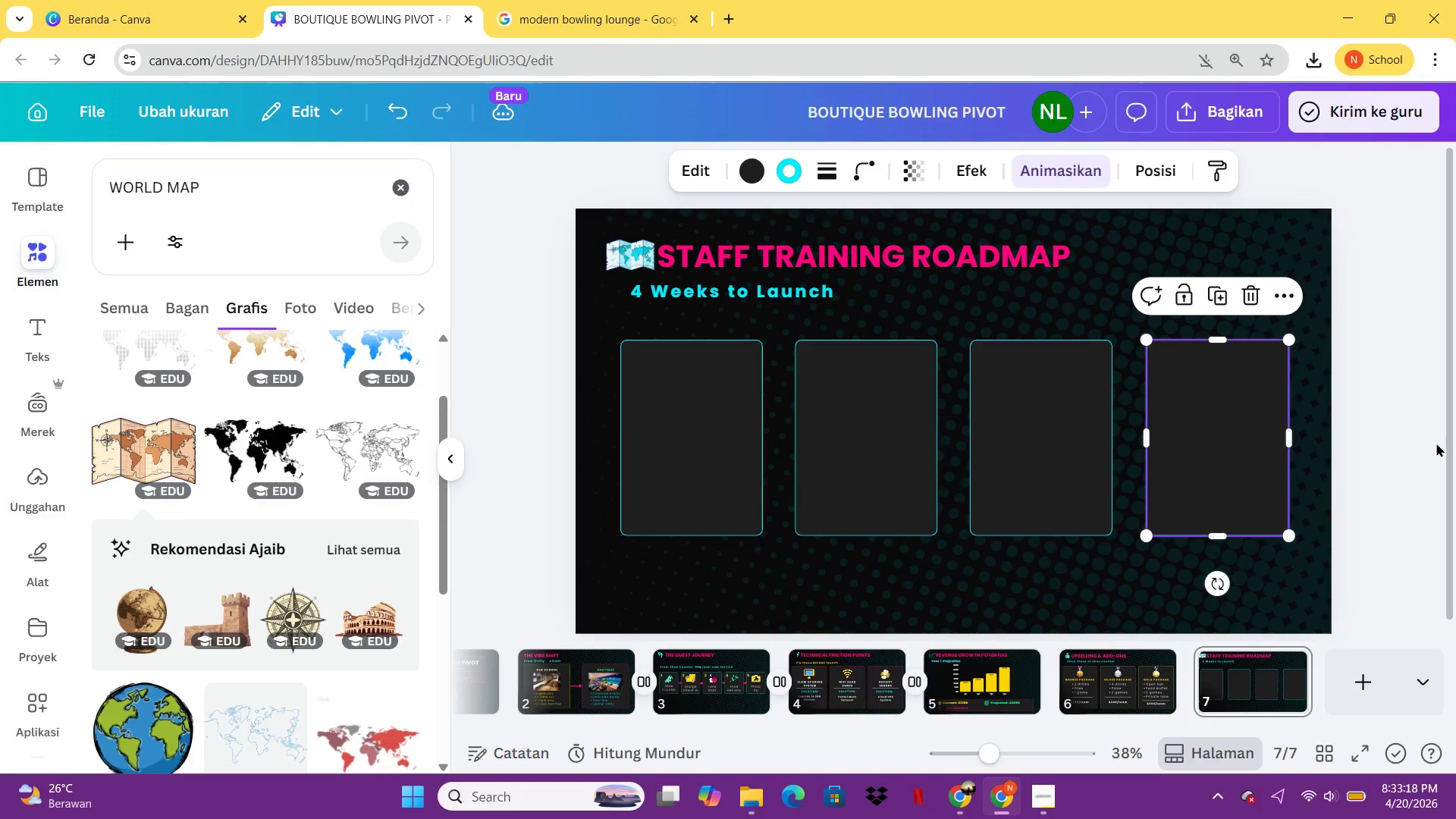 
left_click([1436, 443])
 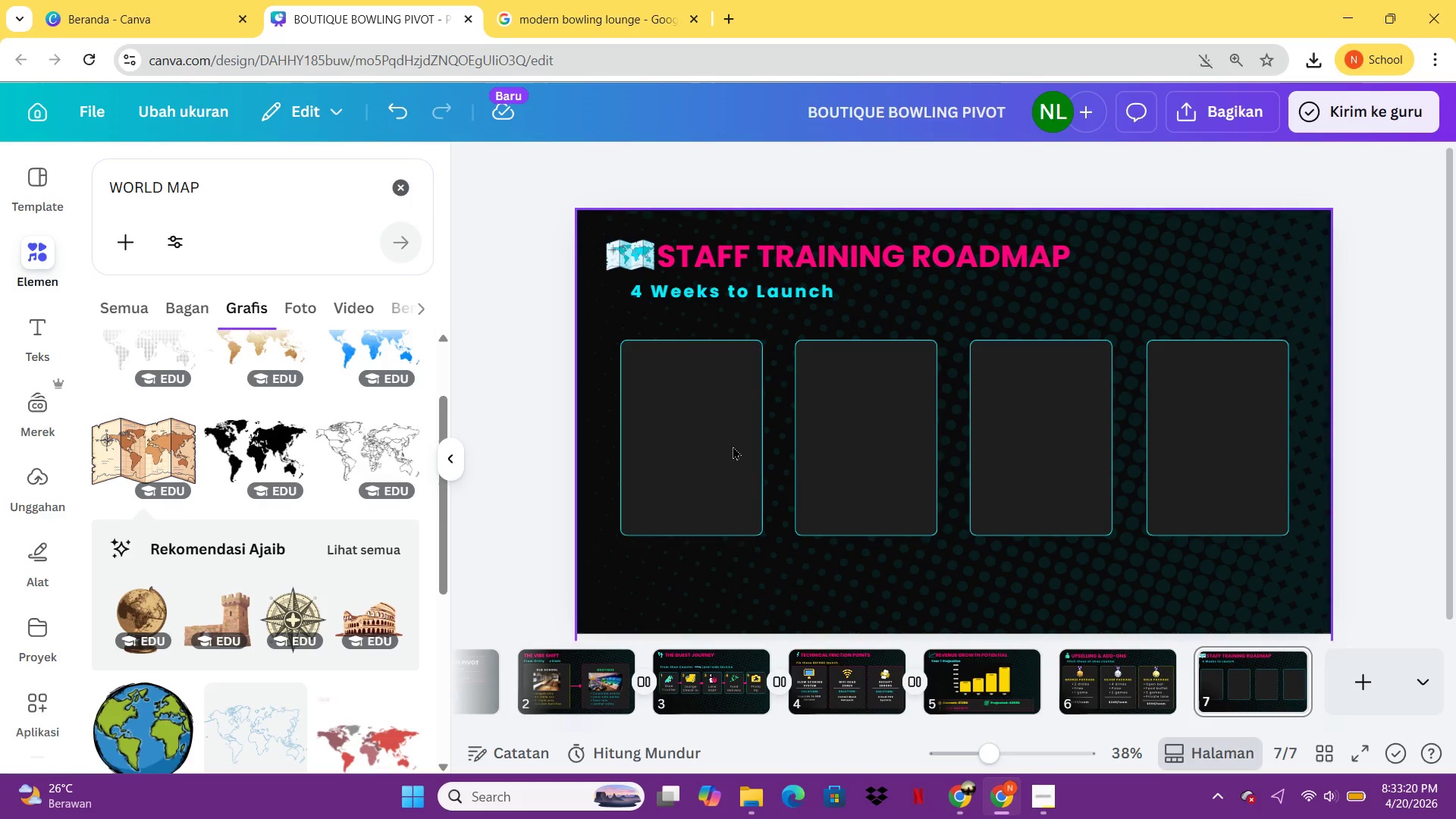 
left_click([698, 445])
 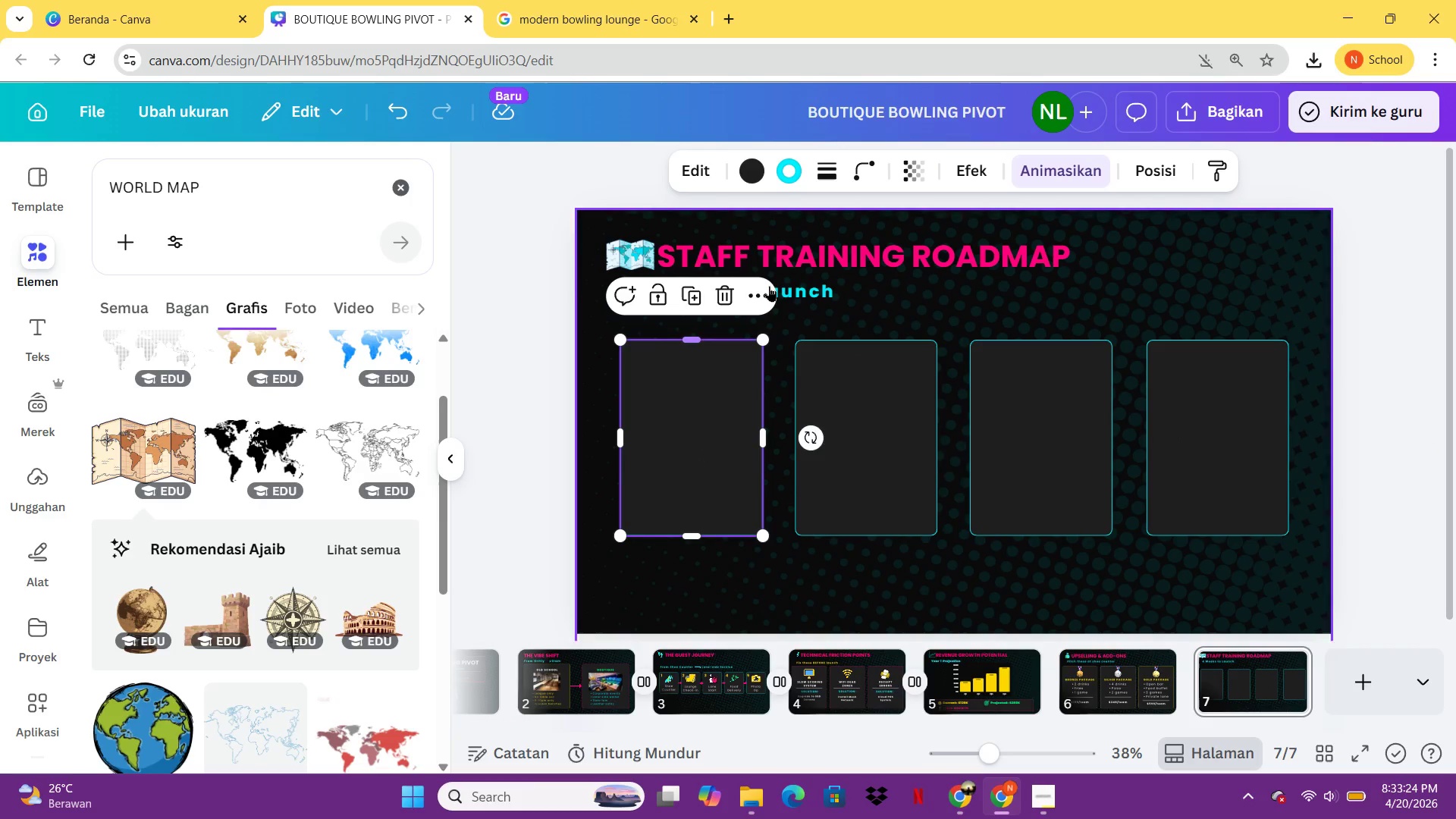 
left_click([805, 260])
 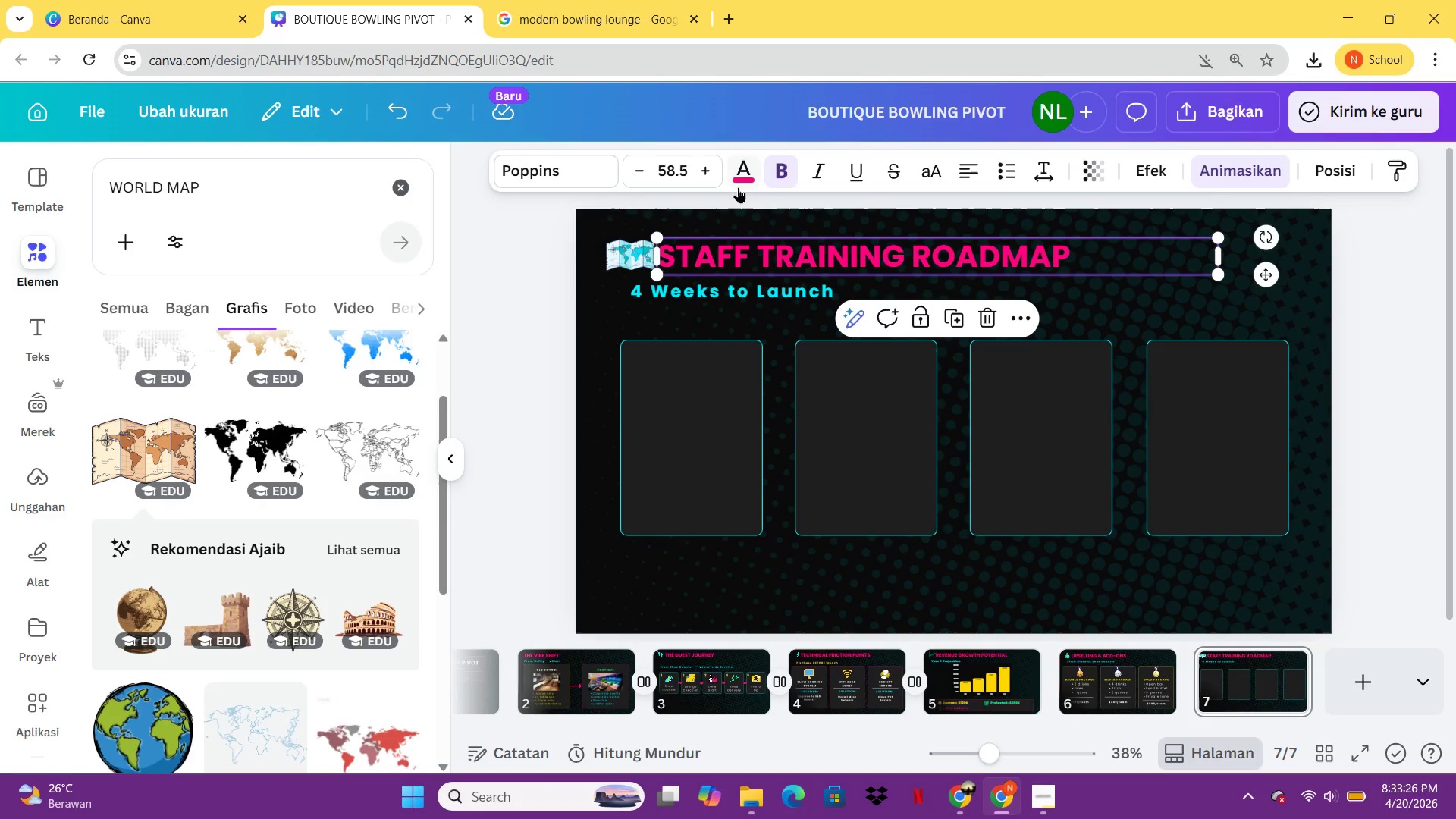 
left_click([738, 187])
 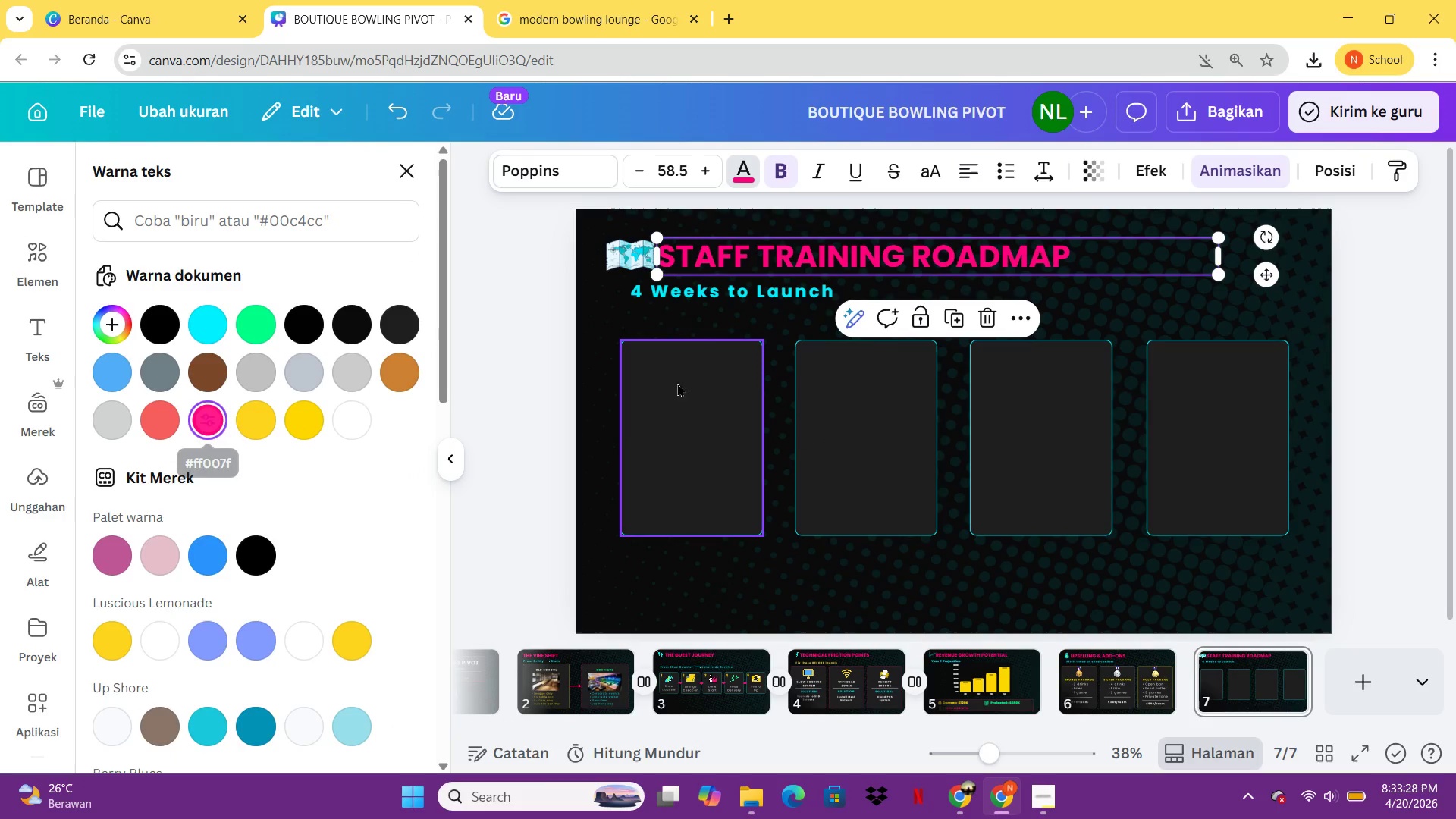 
left_click([724, 293])
 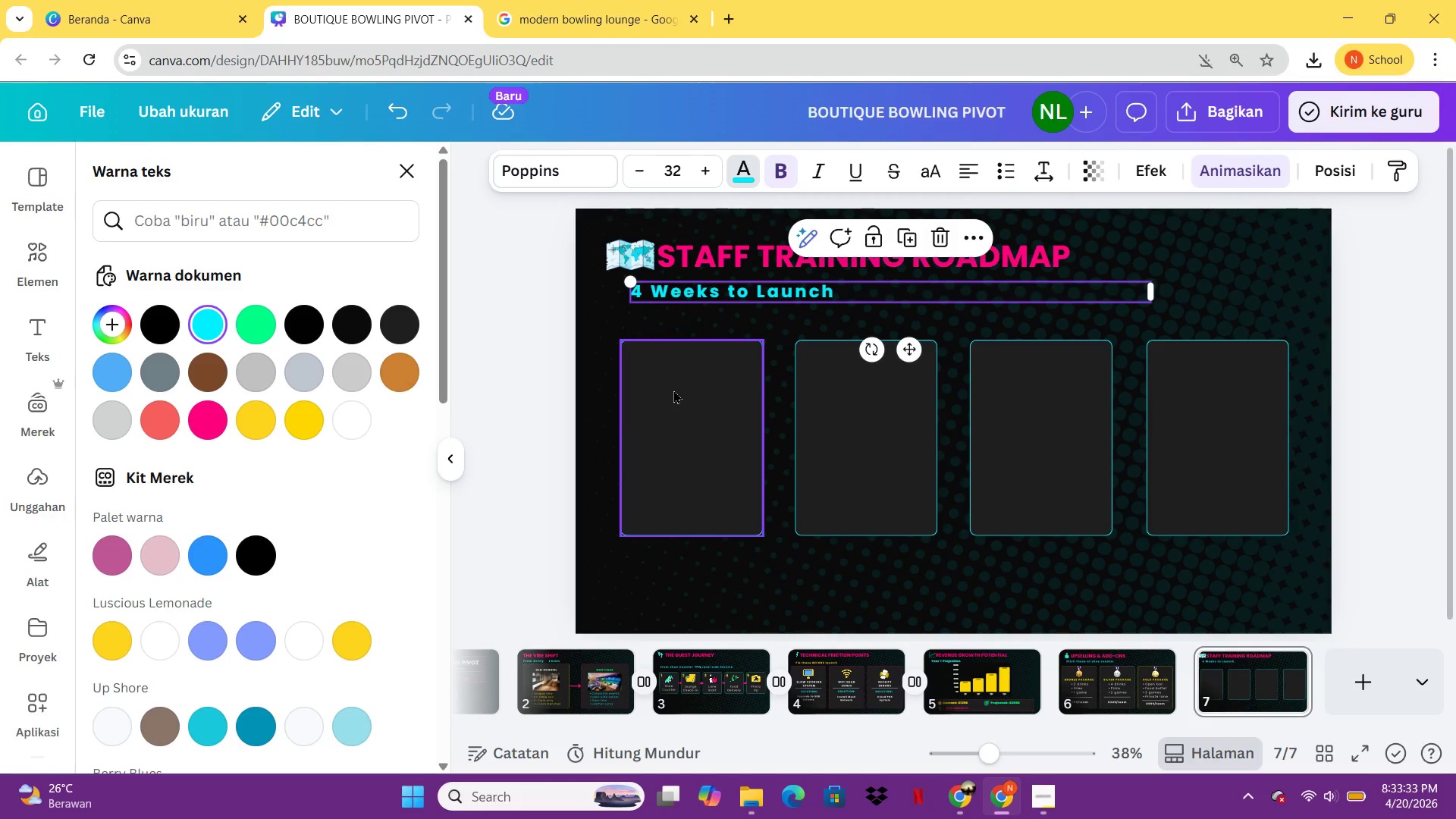 
wait(8.77)
 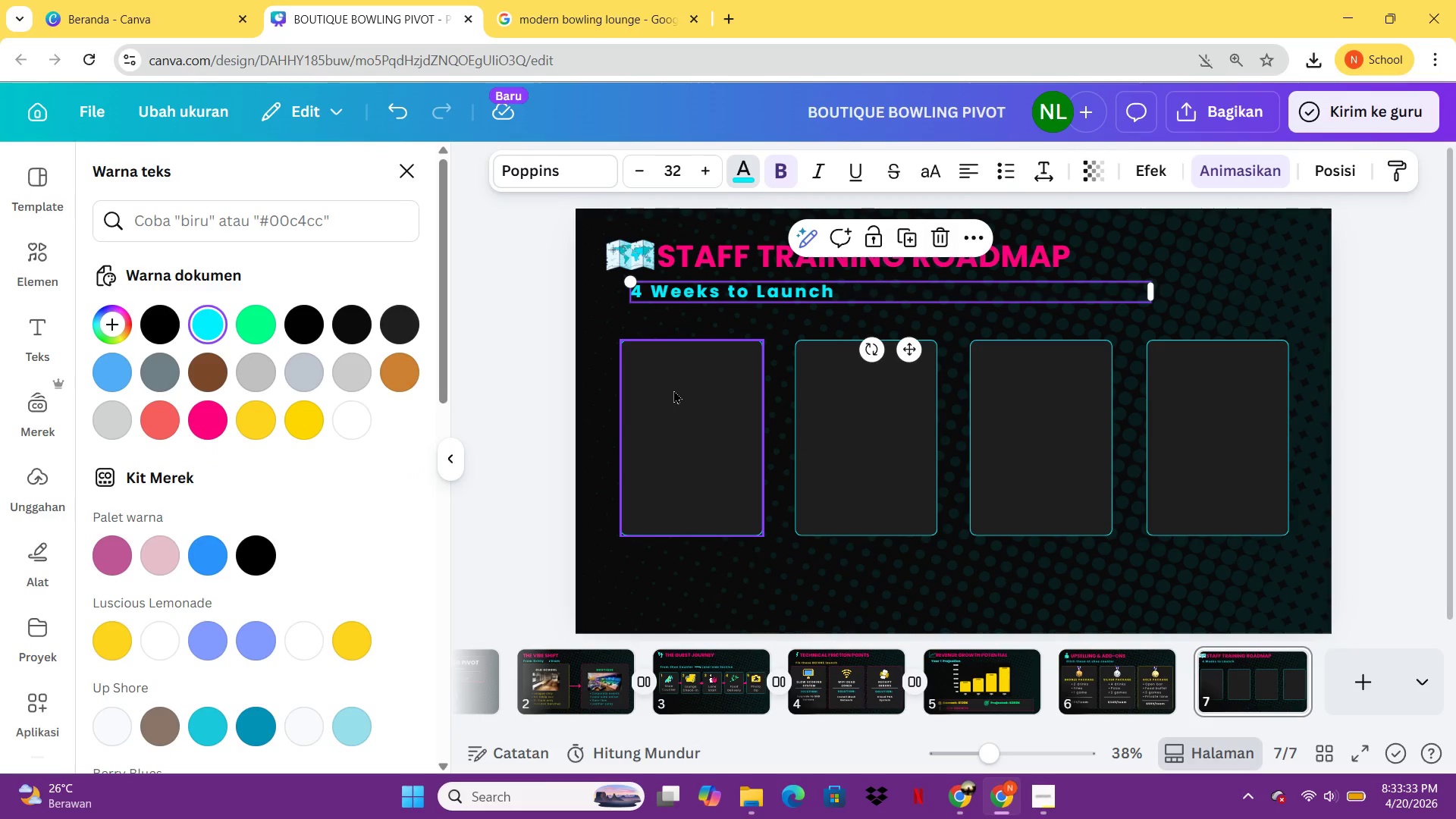 
mouse_move([220, 328])
 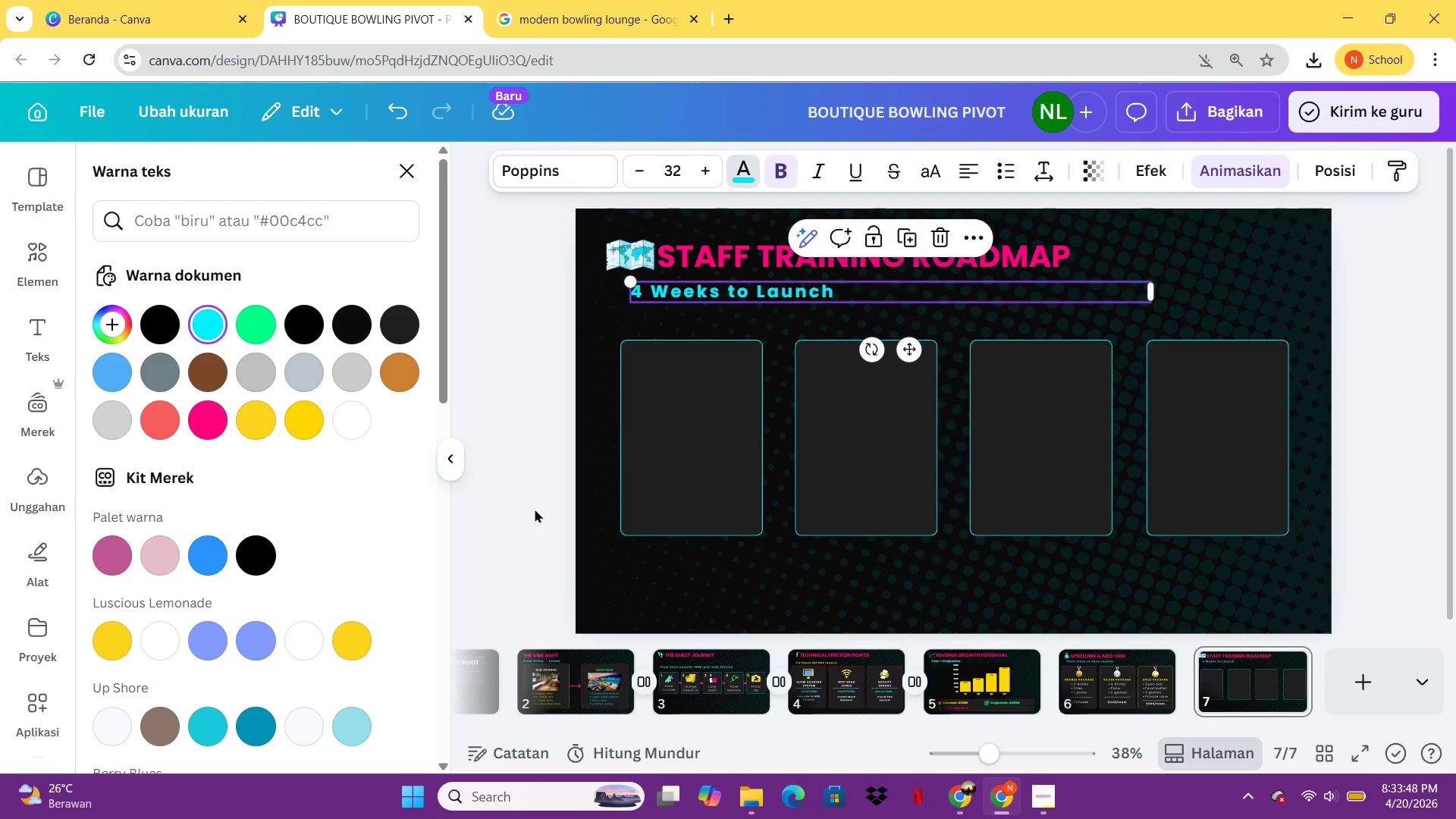 
wait(13.0)
 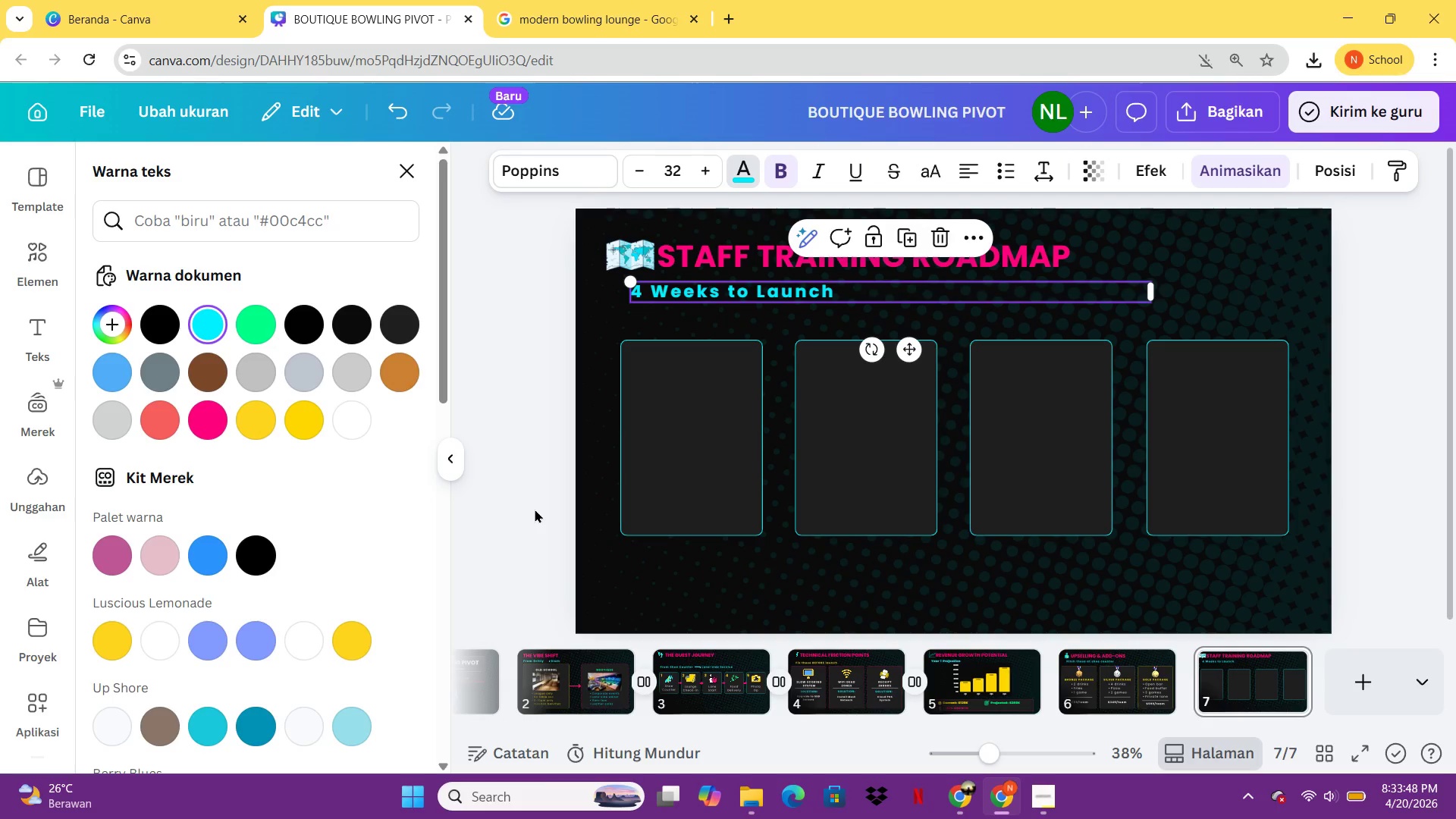 
left_click([676, 491])
 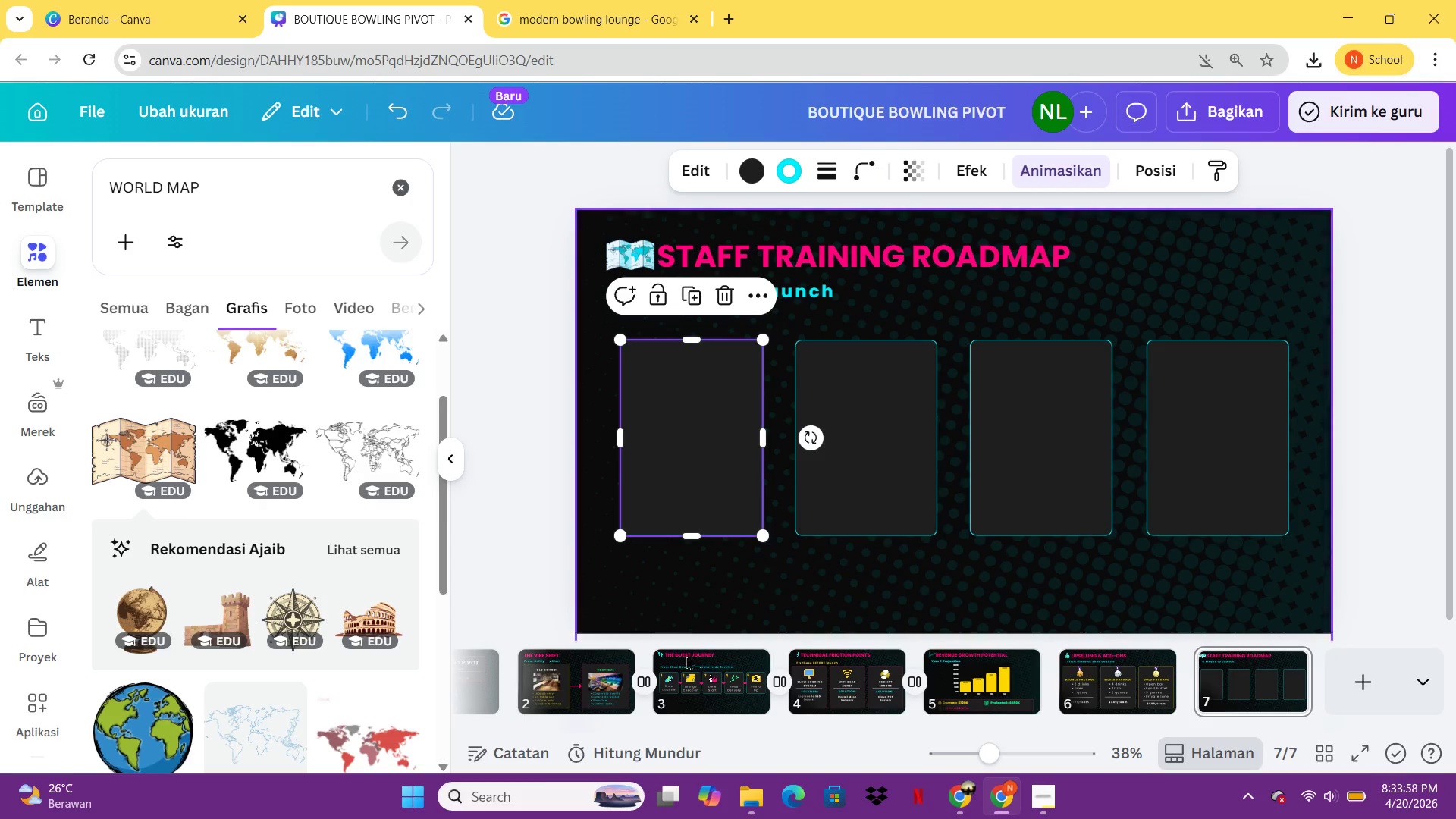 
wait(6.55)
 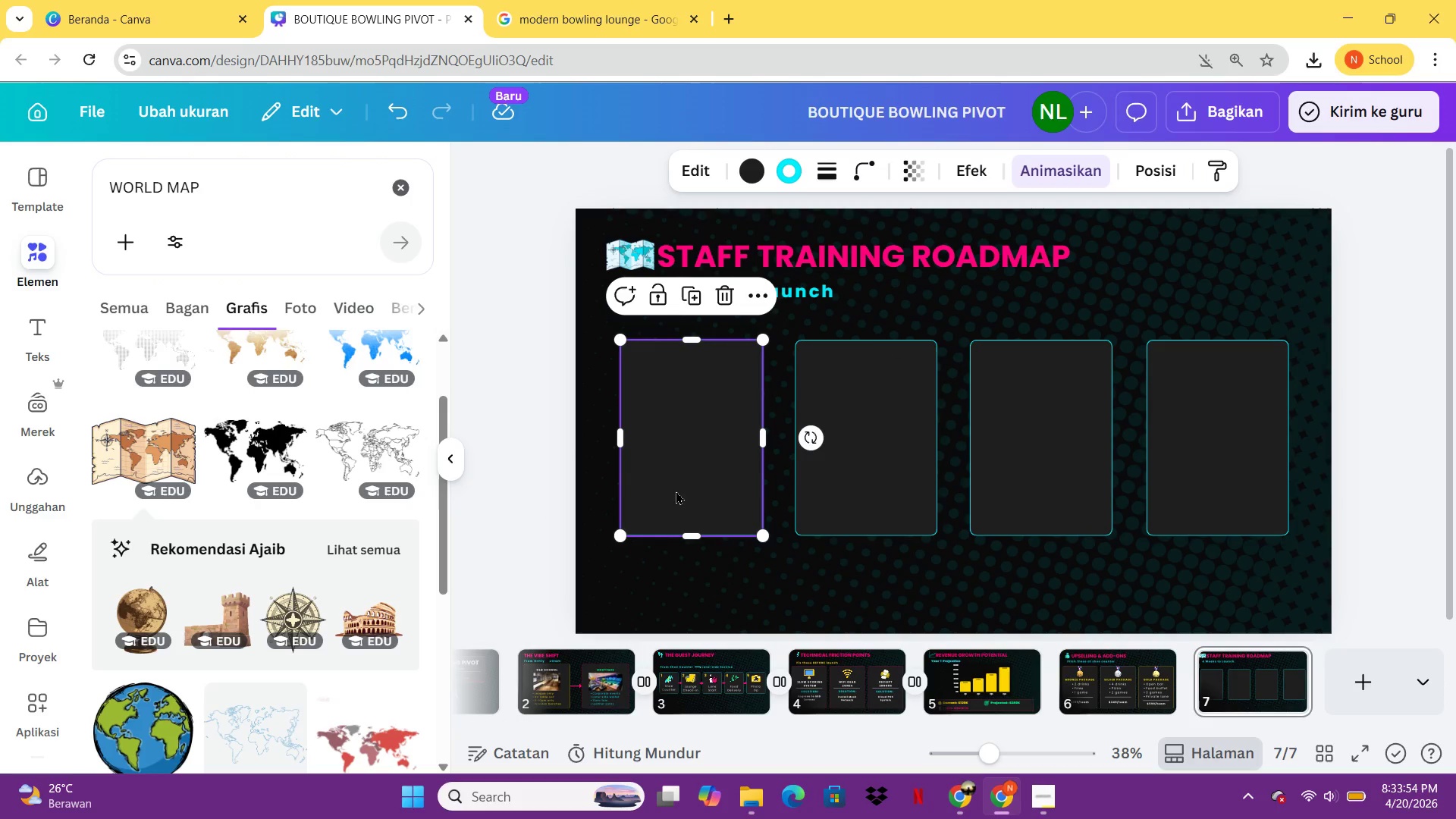 
left_click([977, 683])
 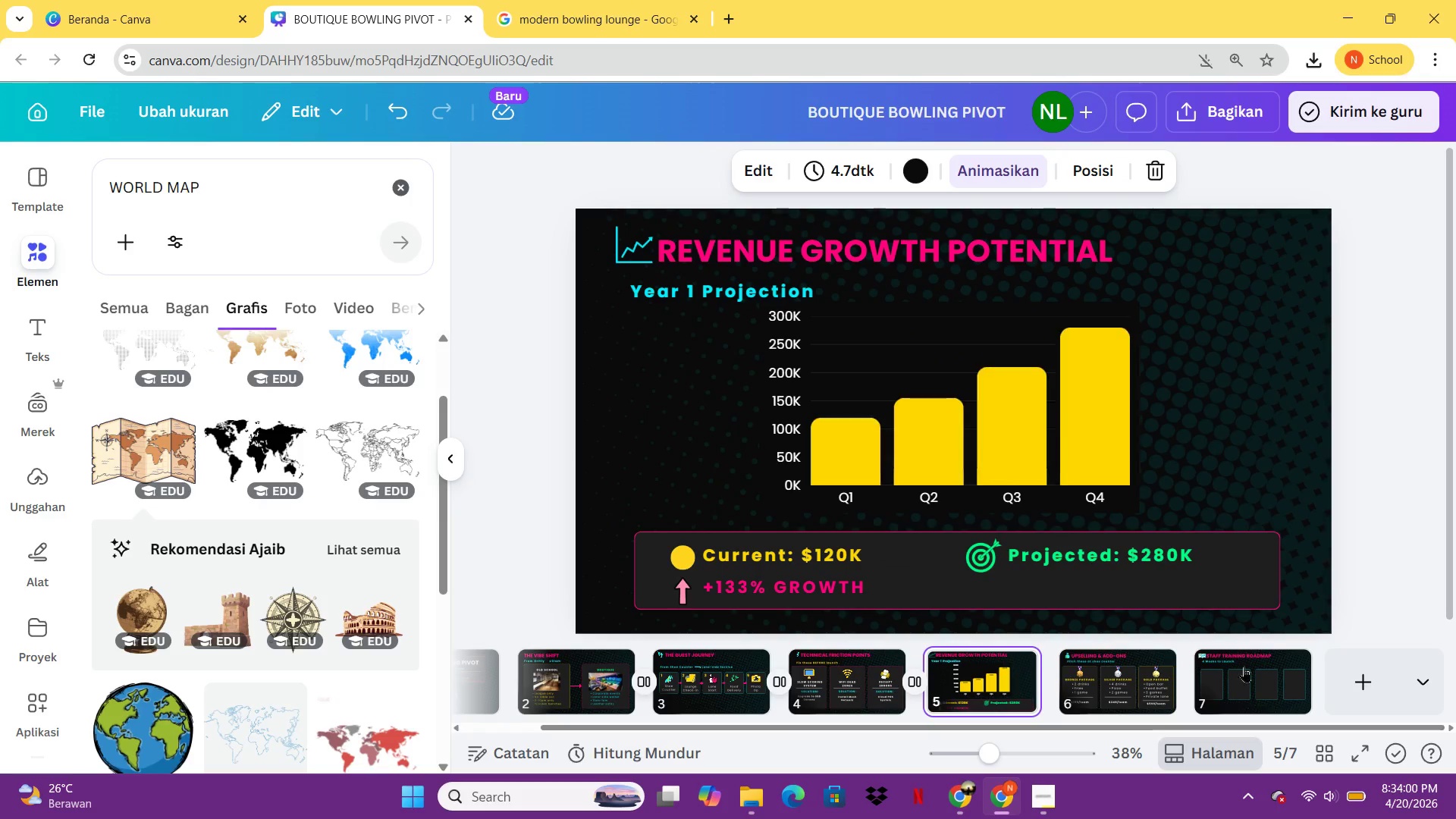 
left_click([1260, 663])
 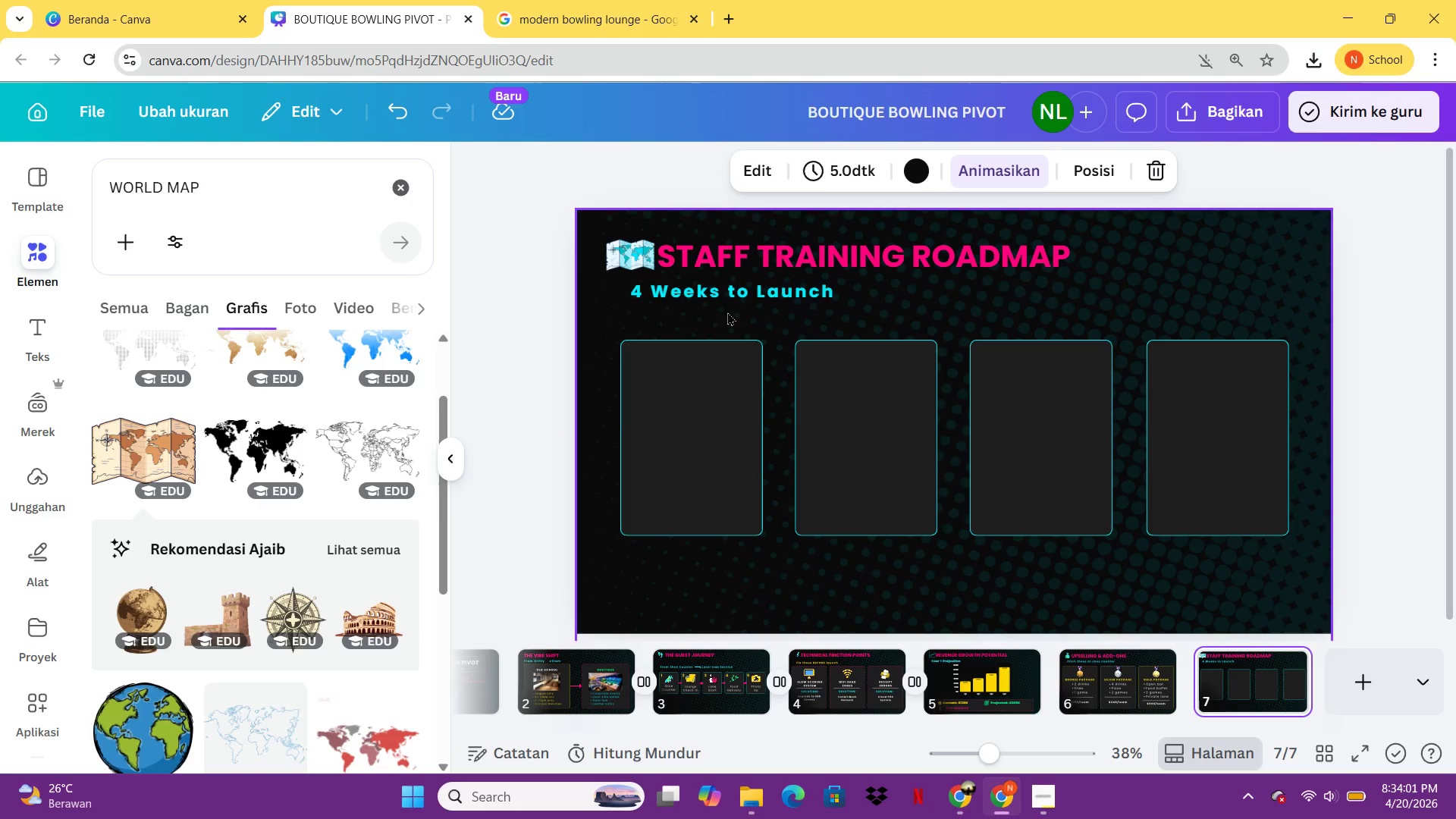 
left_click([725, 300])
 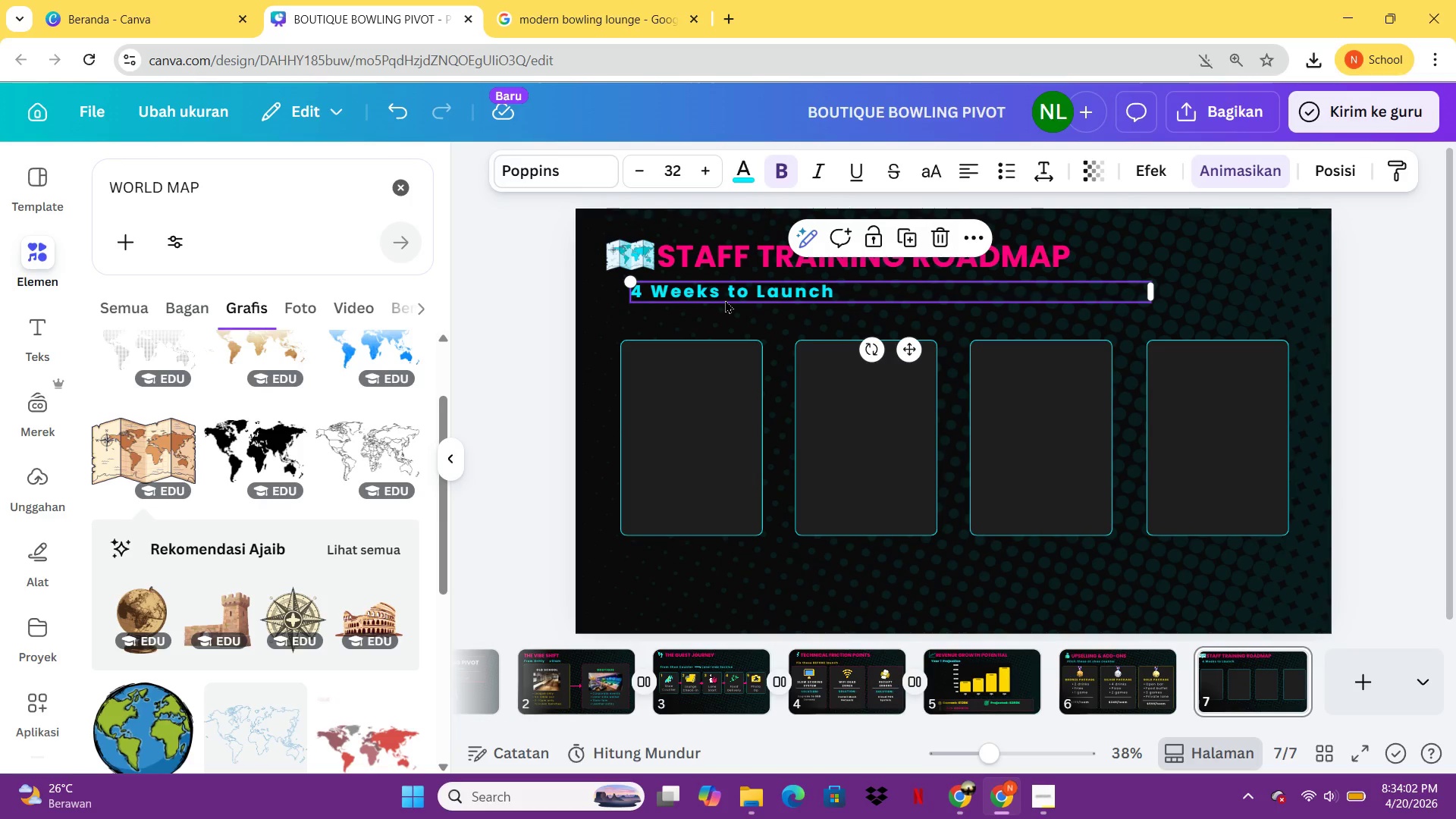 
key(Control+C)
 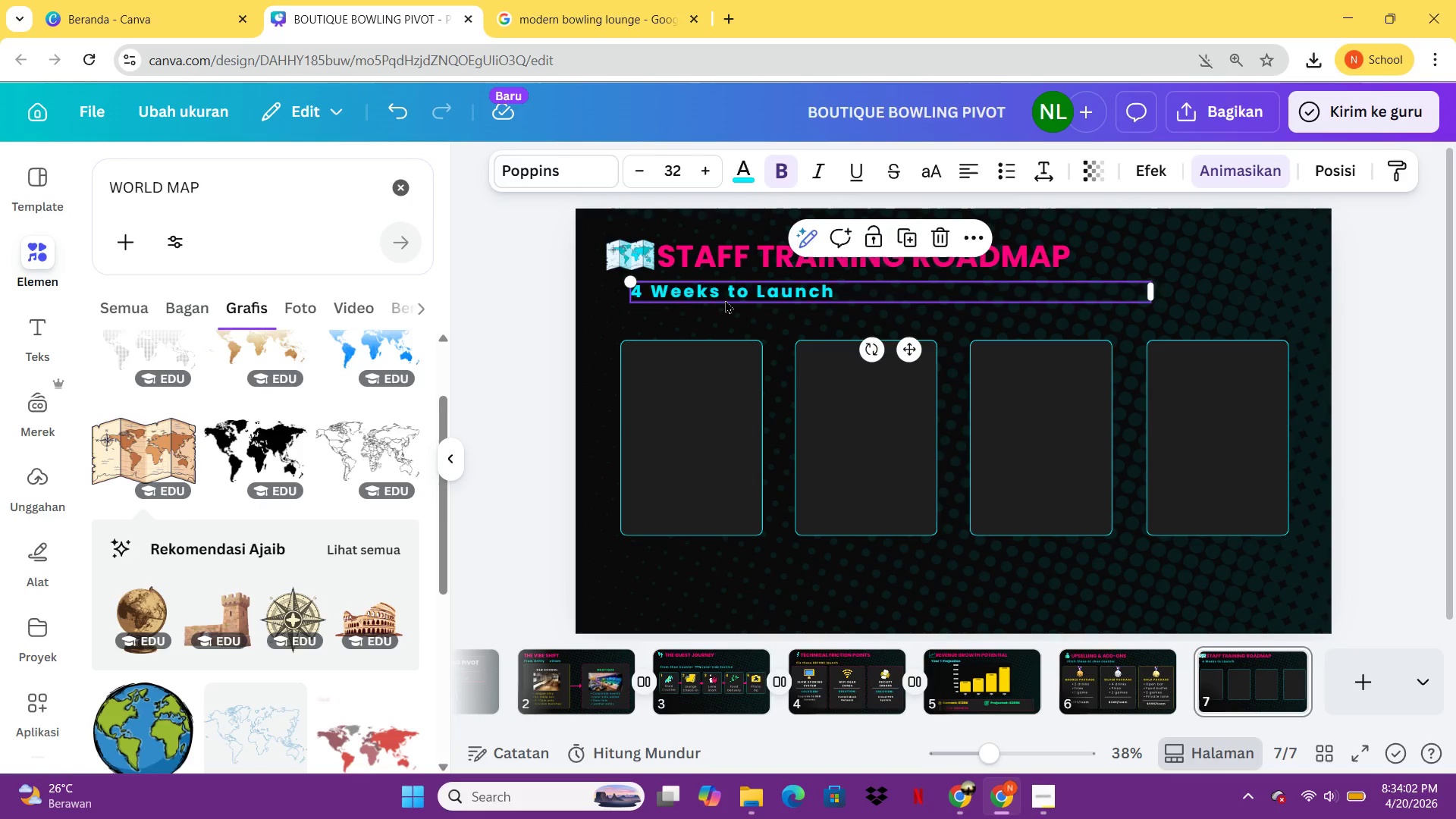 
key(Control+V)
 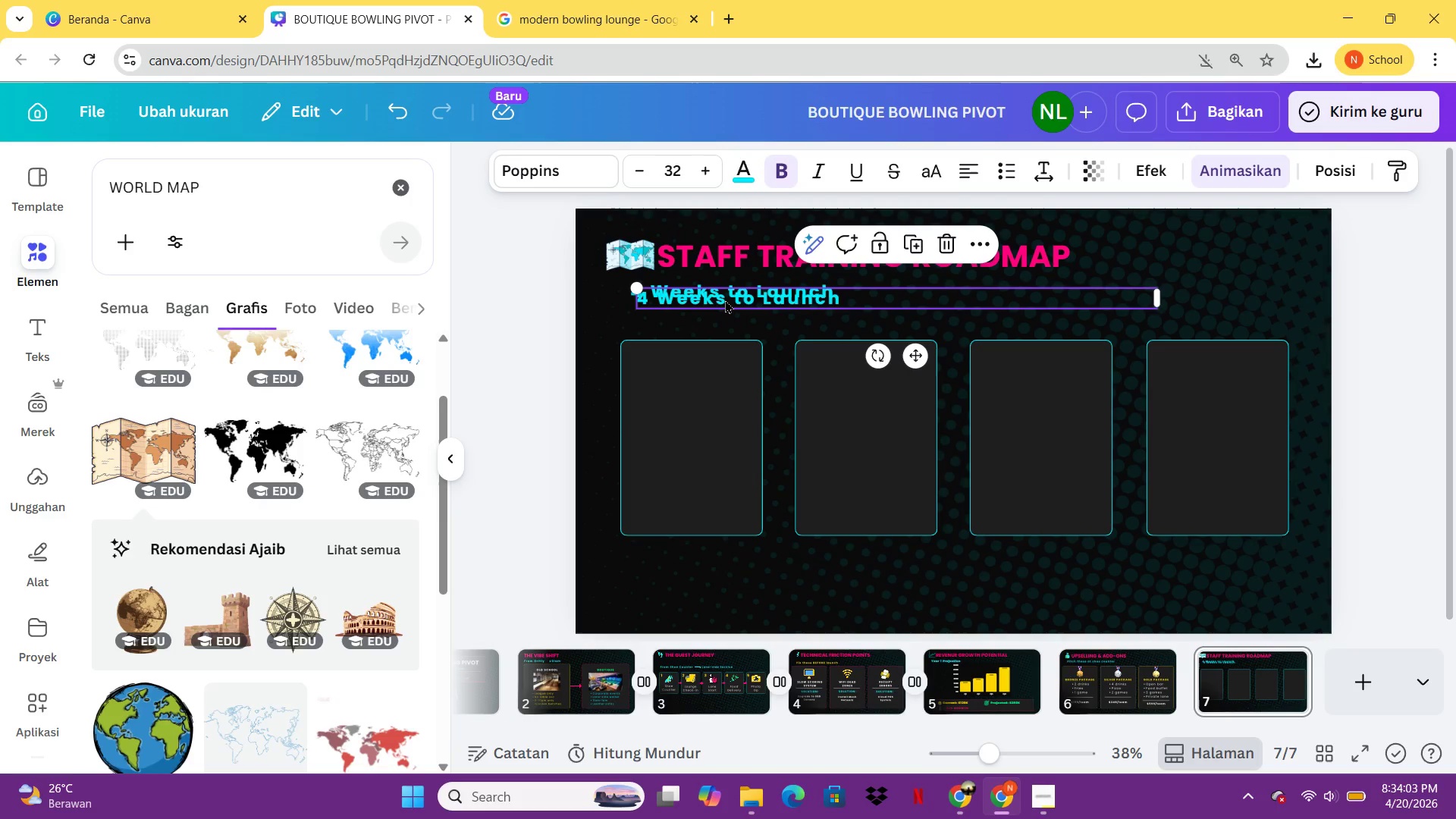 
left_click_drag(start_coordinate=[725, 300], to_coordinate=[720, 323])
 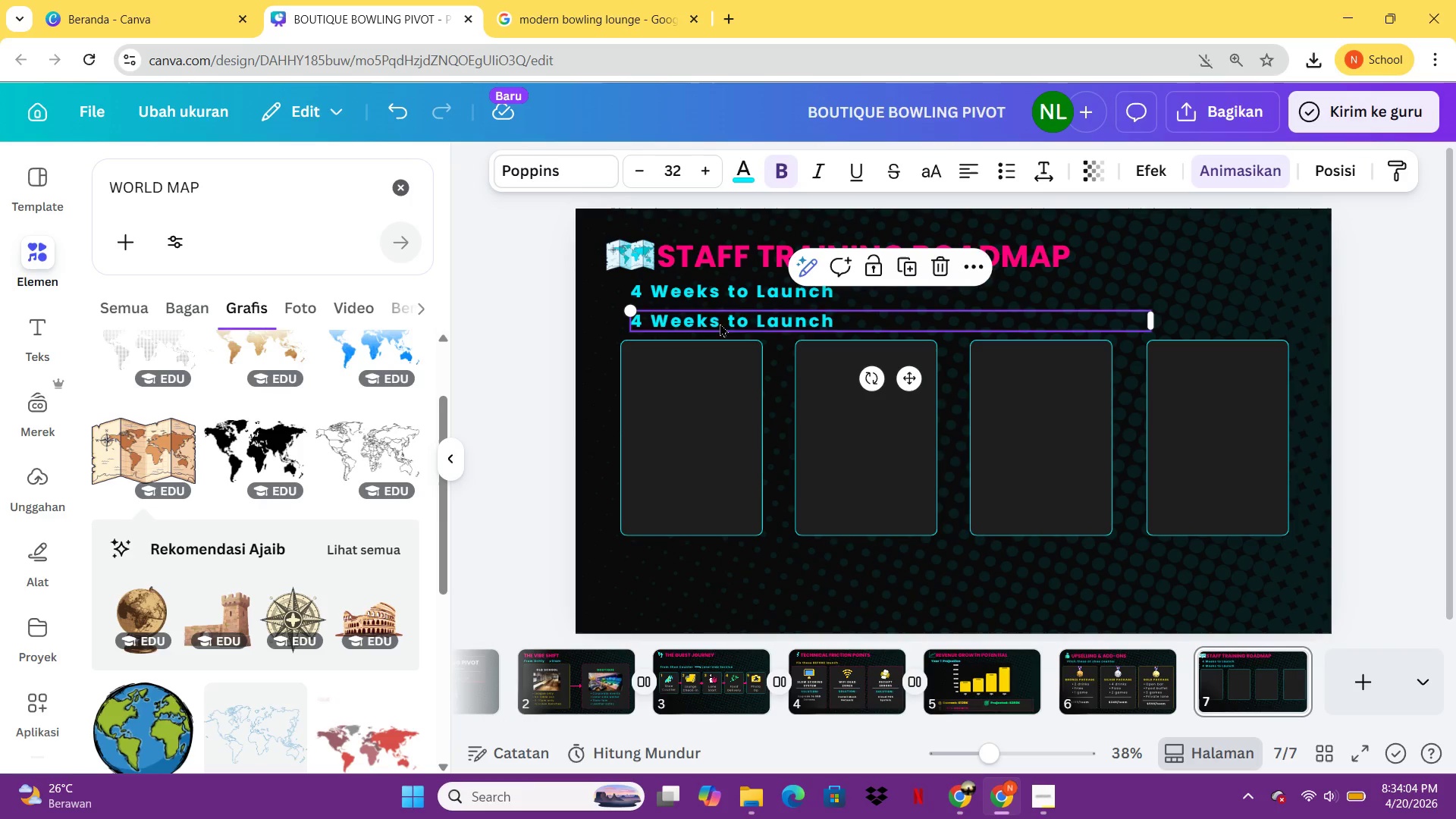 
double_click([720, 323])
 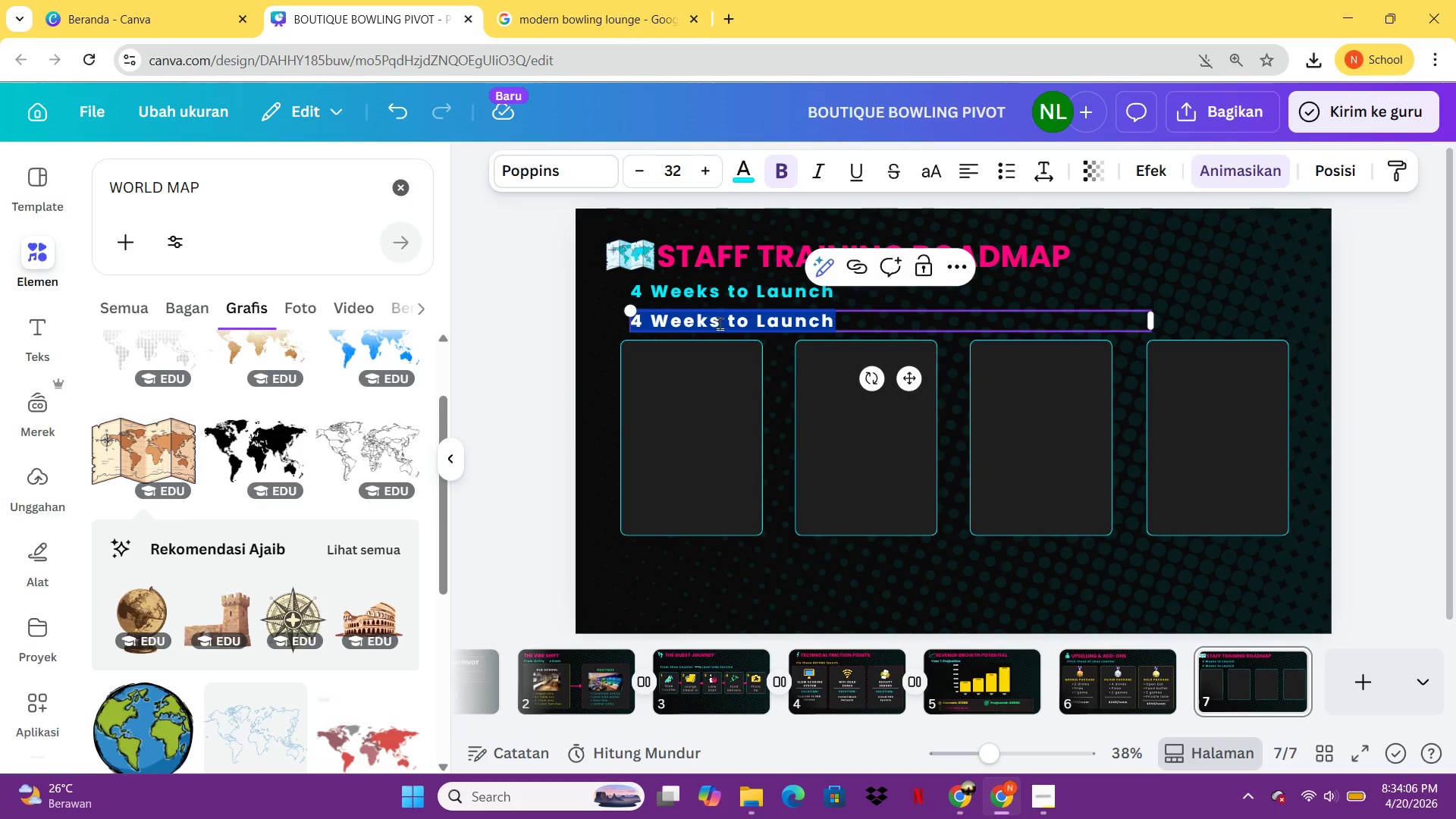 
type(WEEK 1)
 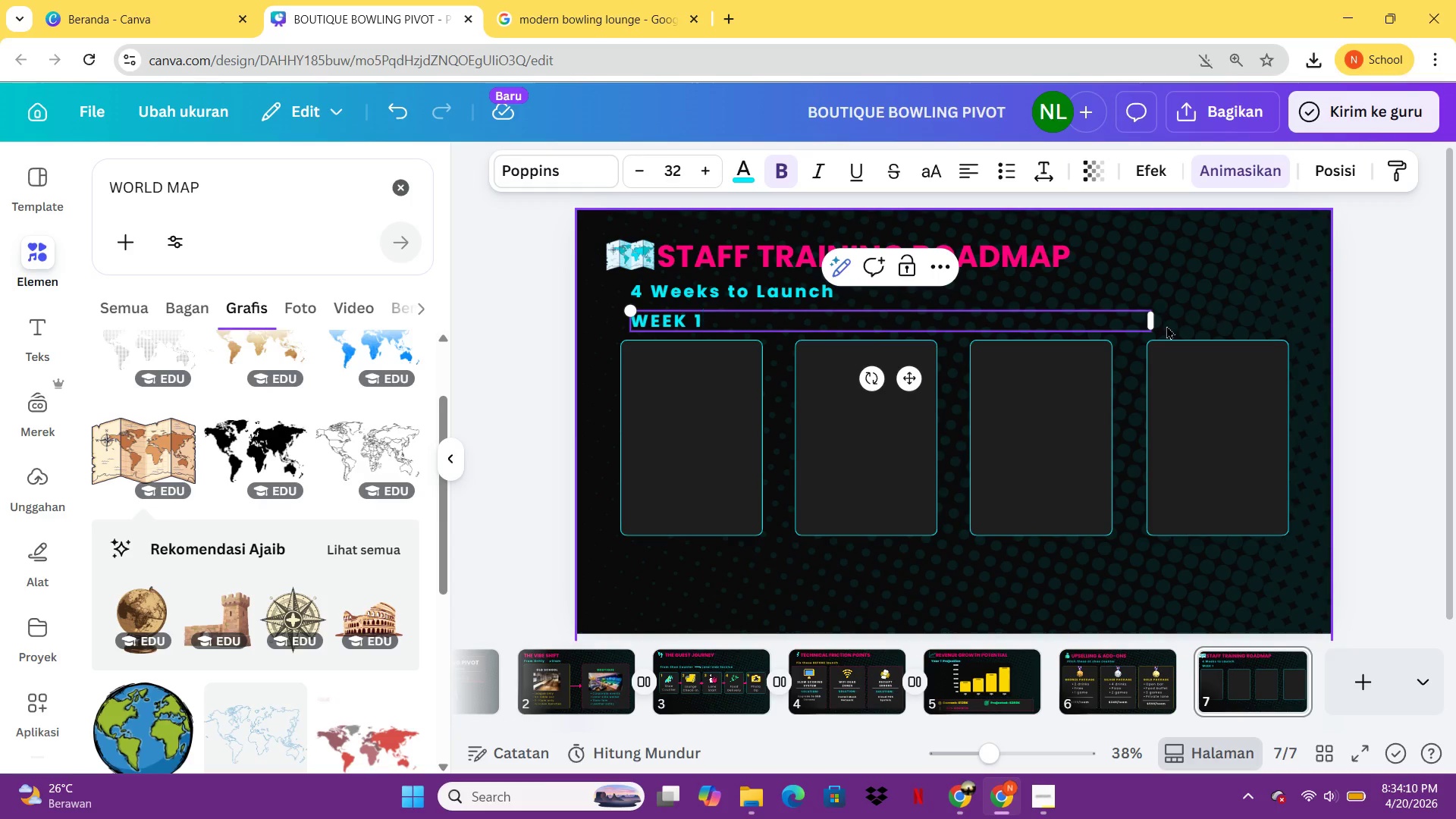 
left_click_drag(start_coordinate=[1163, 324], to_coordinate=[743, 329])
 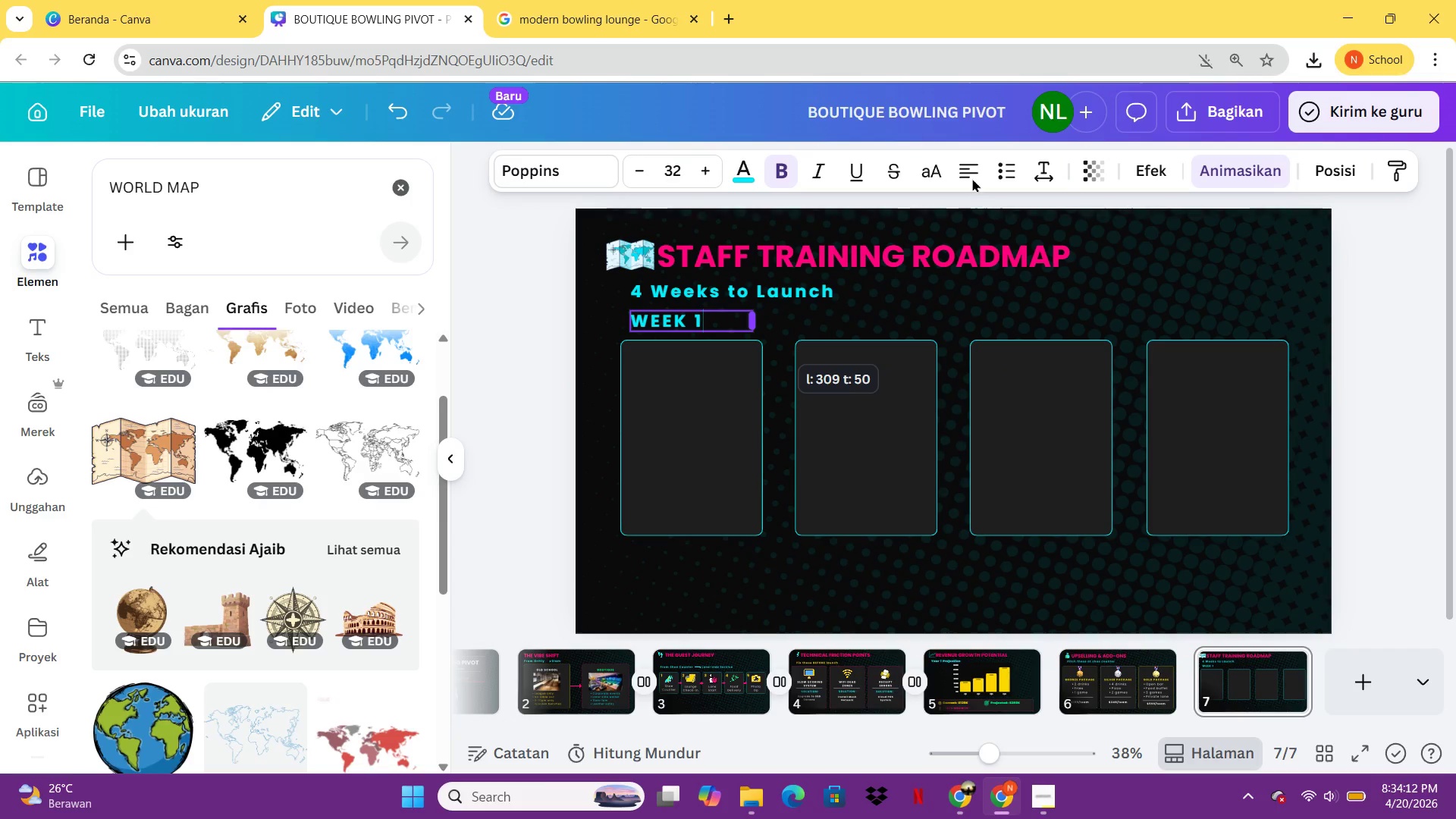 
left_click([972, 176])
 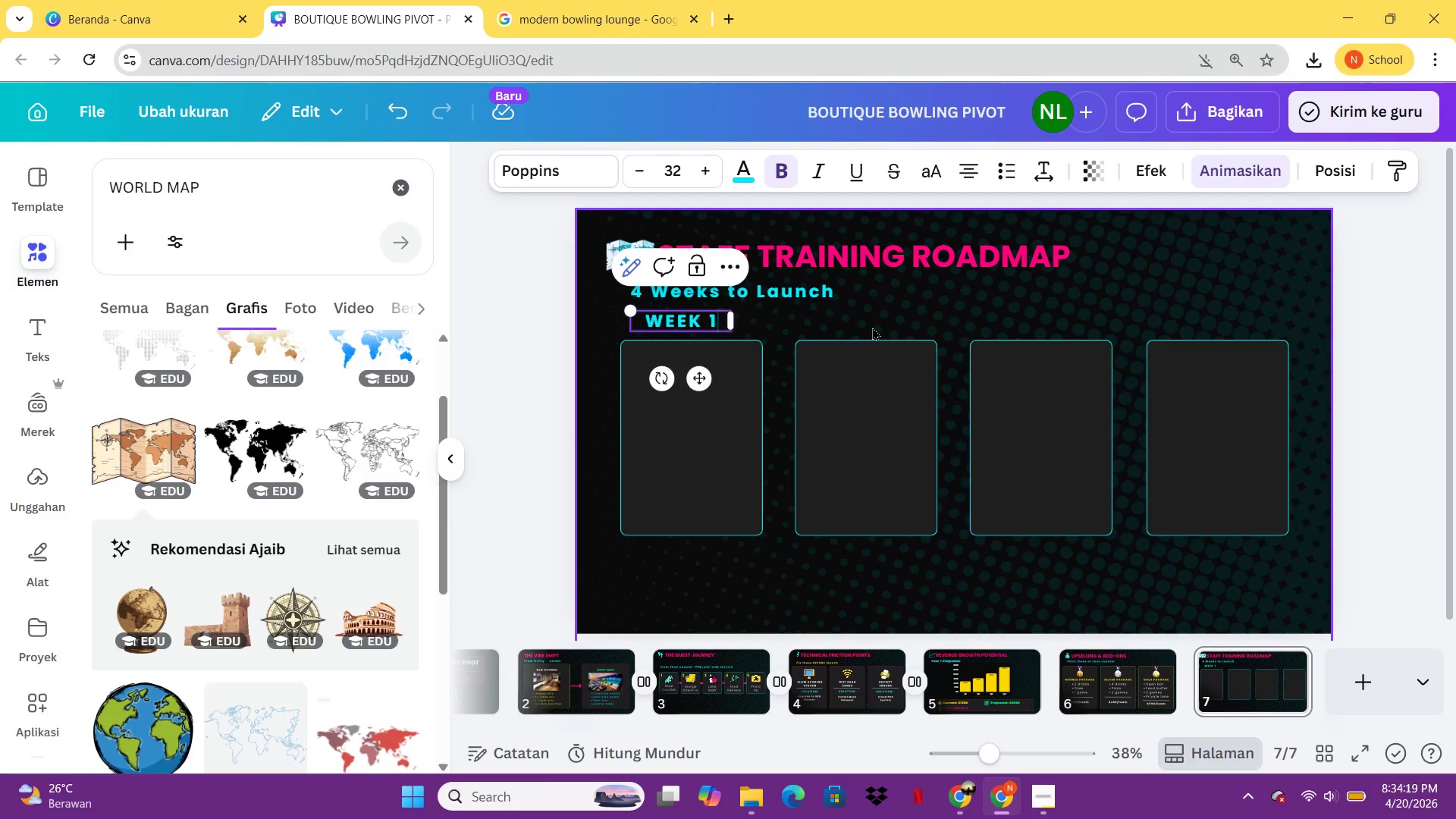 
wait(11.09)
 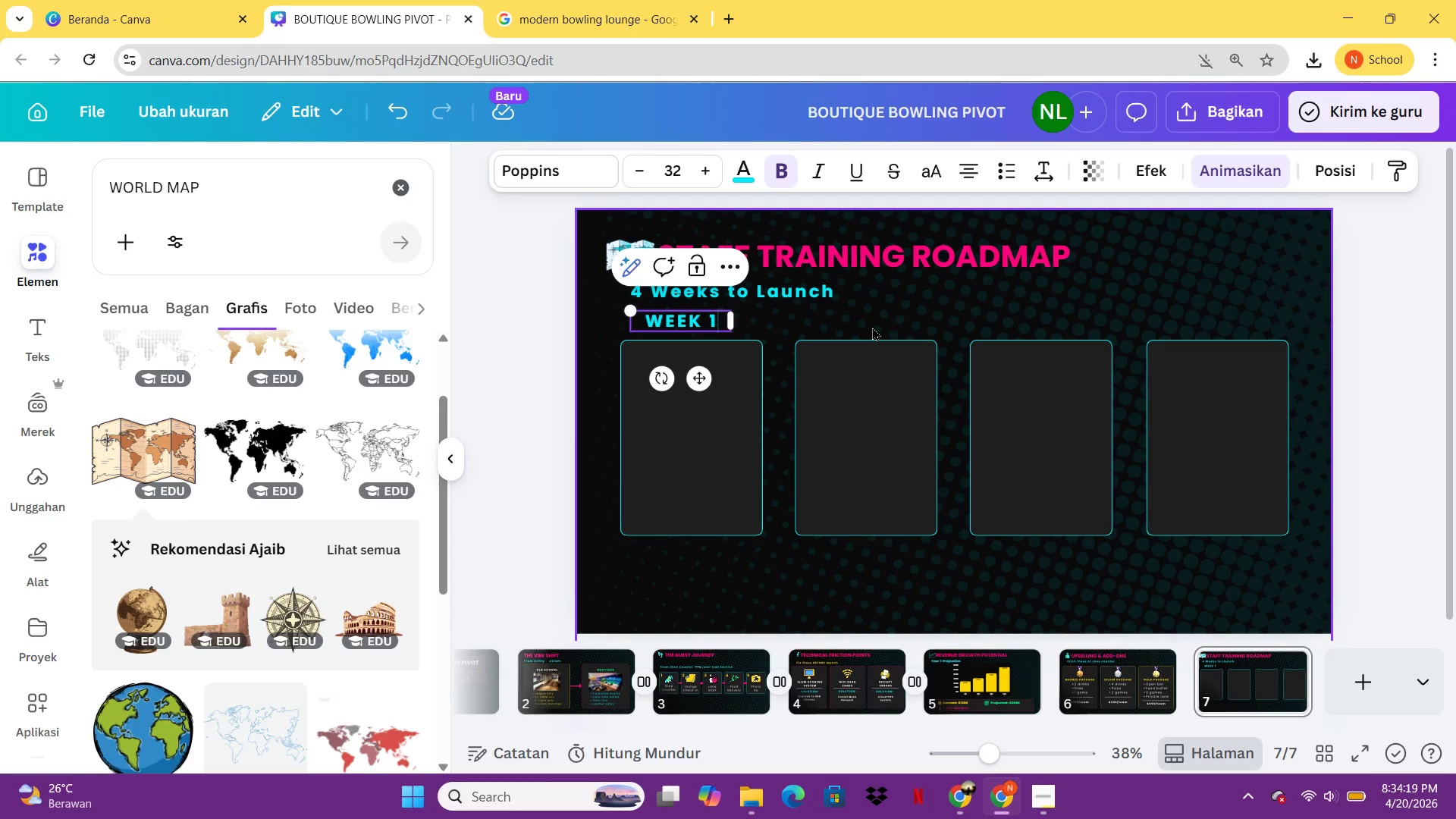 
left_click([745, 172])
 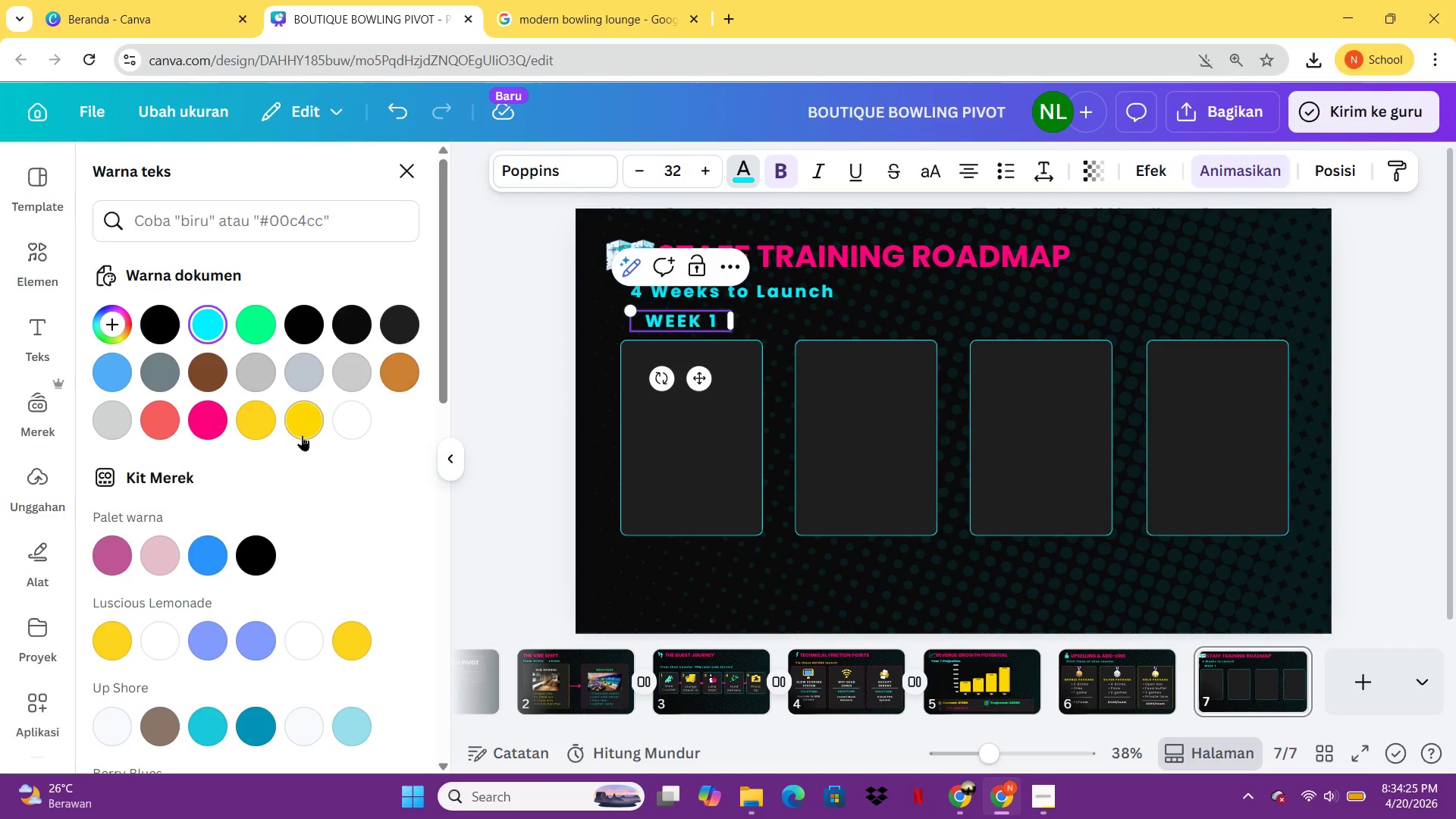 
left_click([303, 435])
 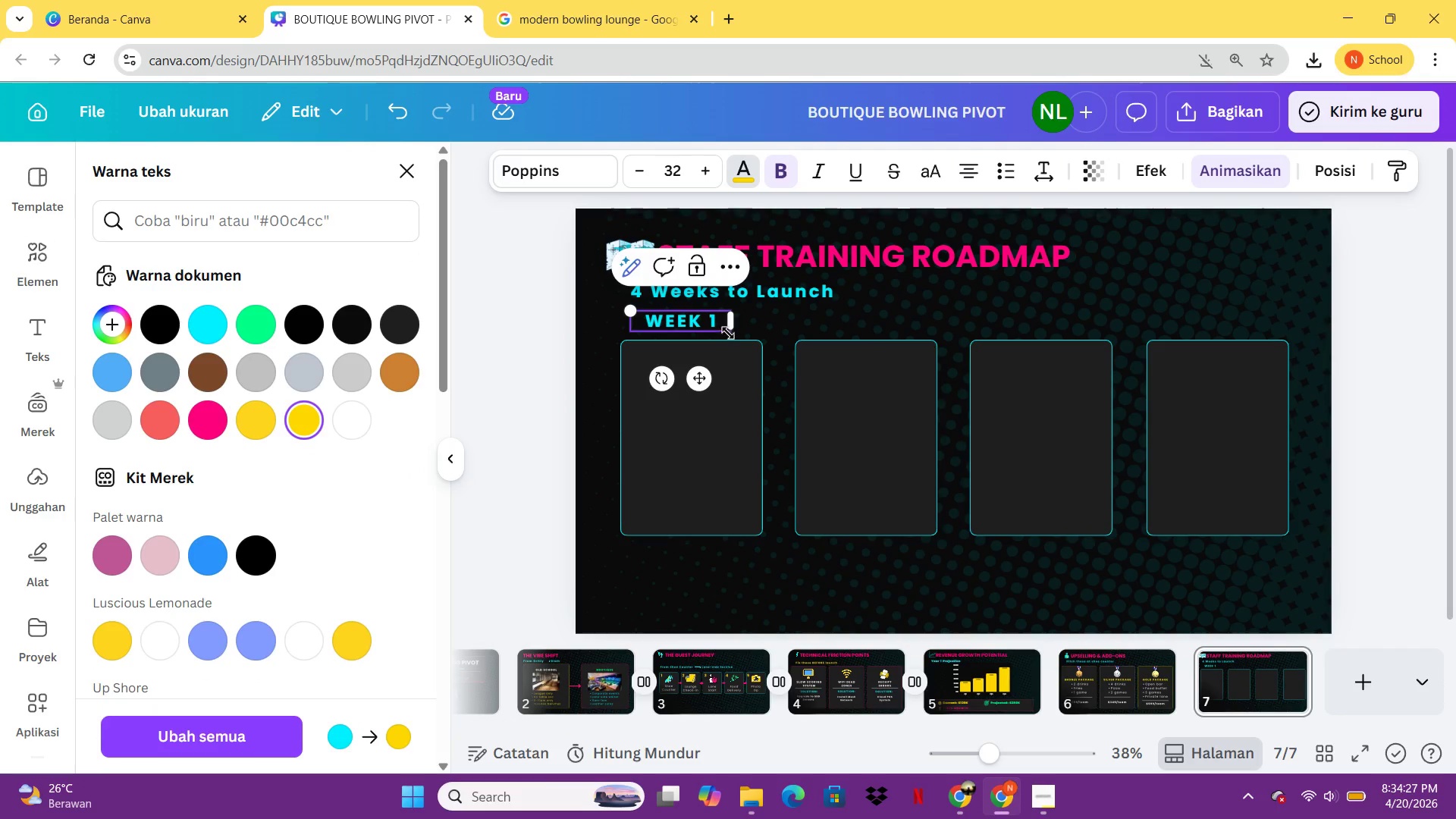 
key(Control+A)
 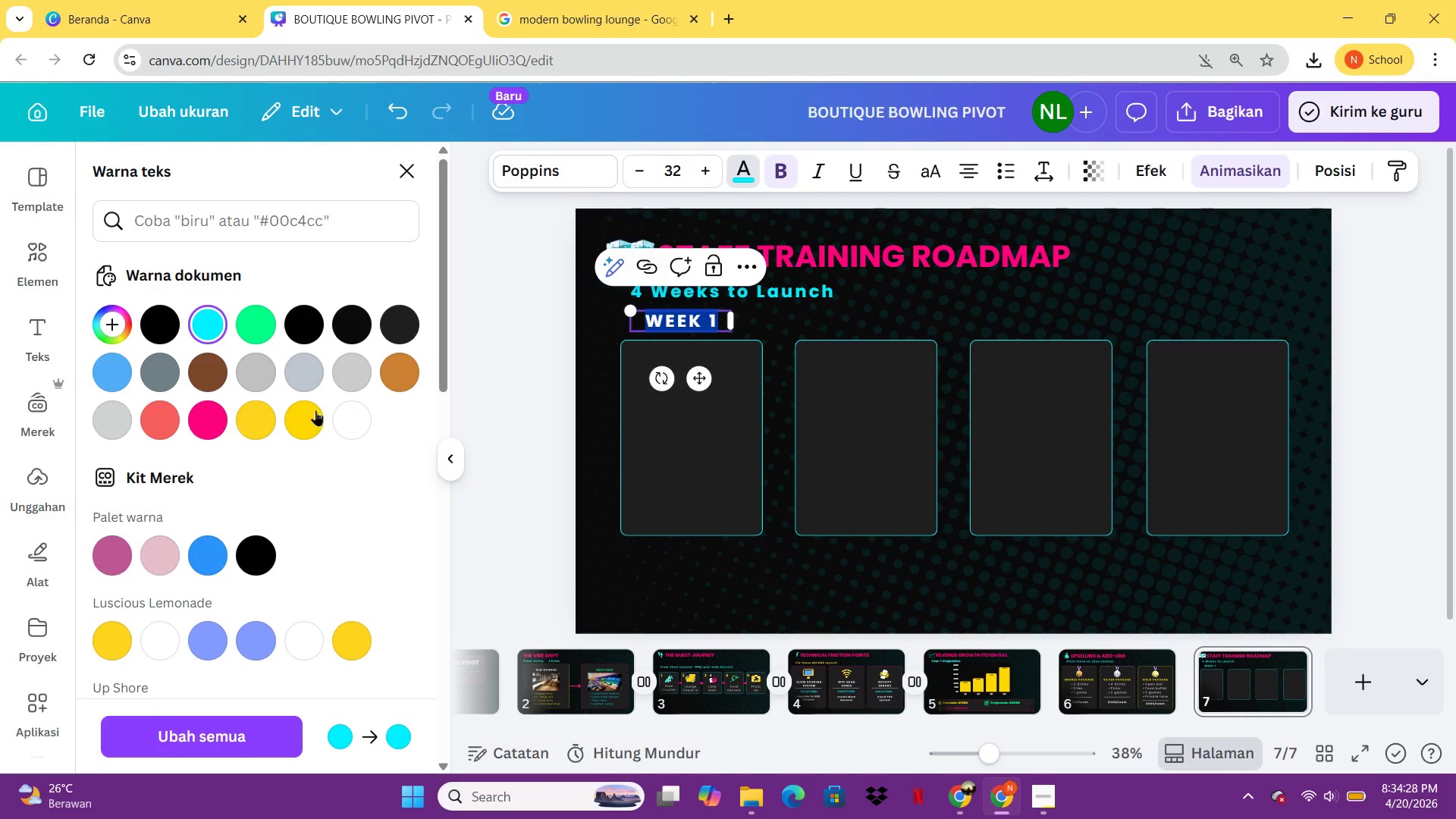 
left_click([315, 410])
 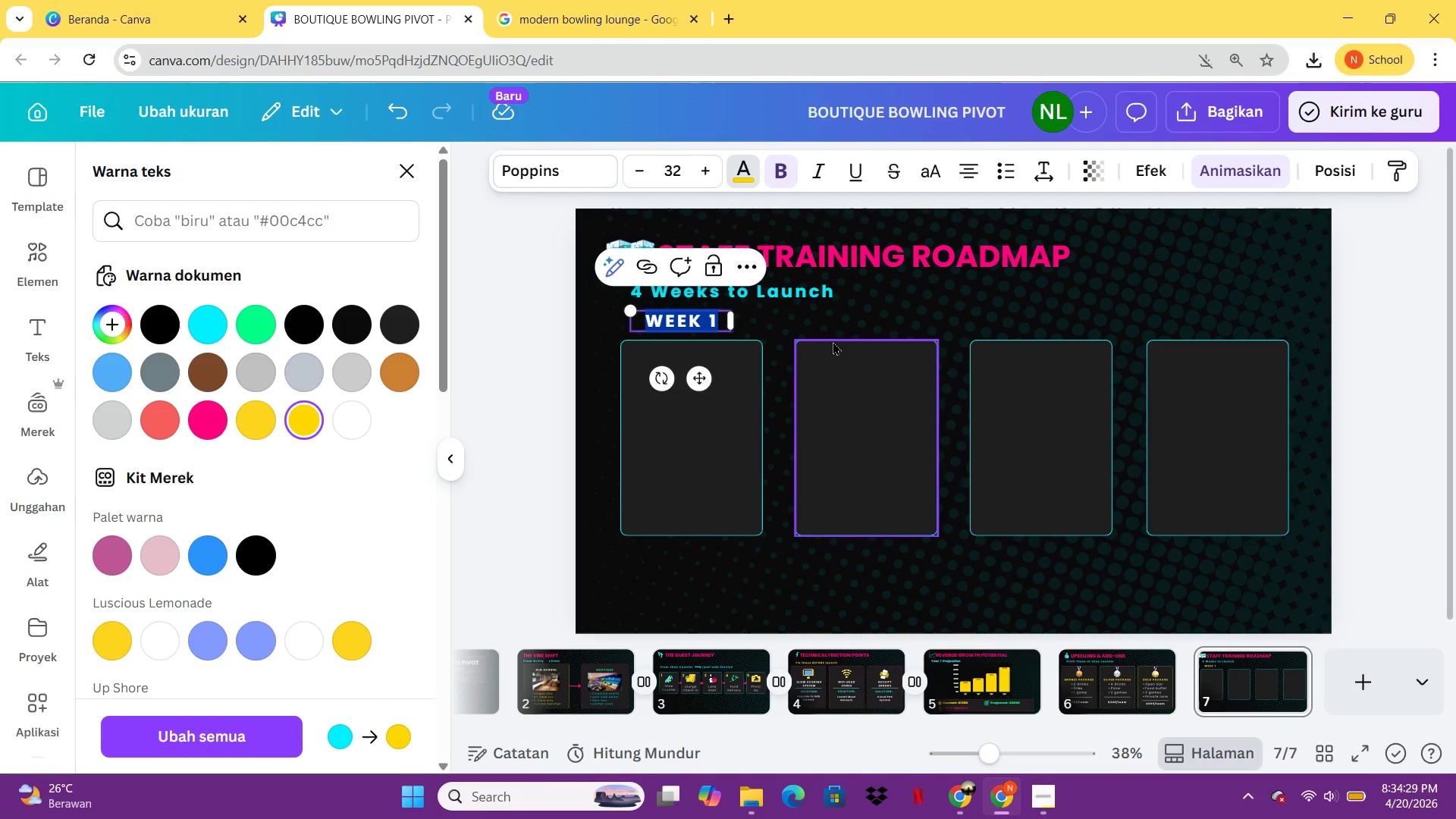 
left_click([817, 321])
 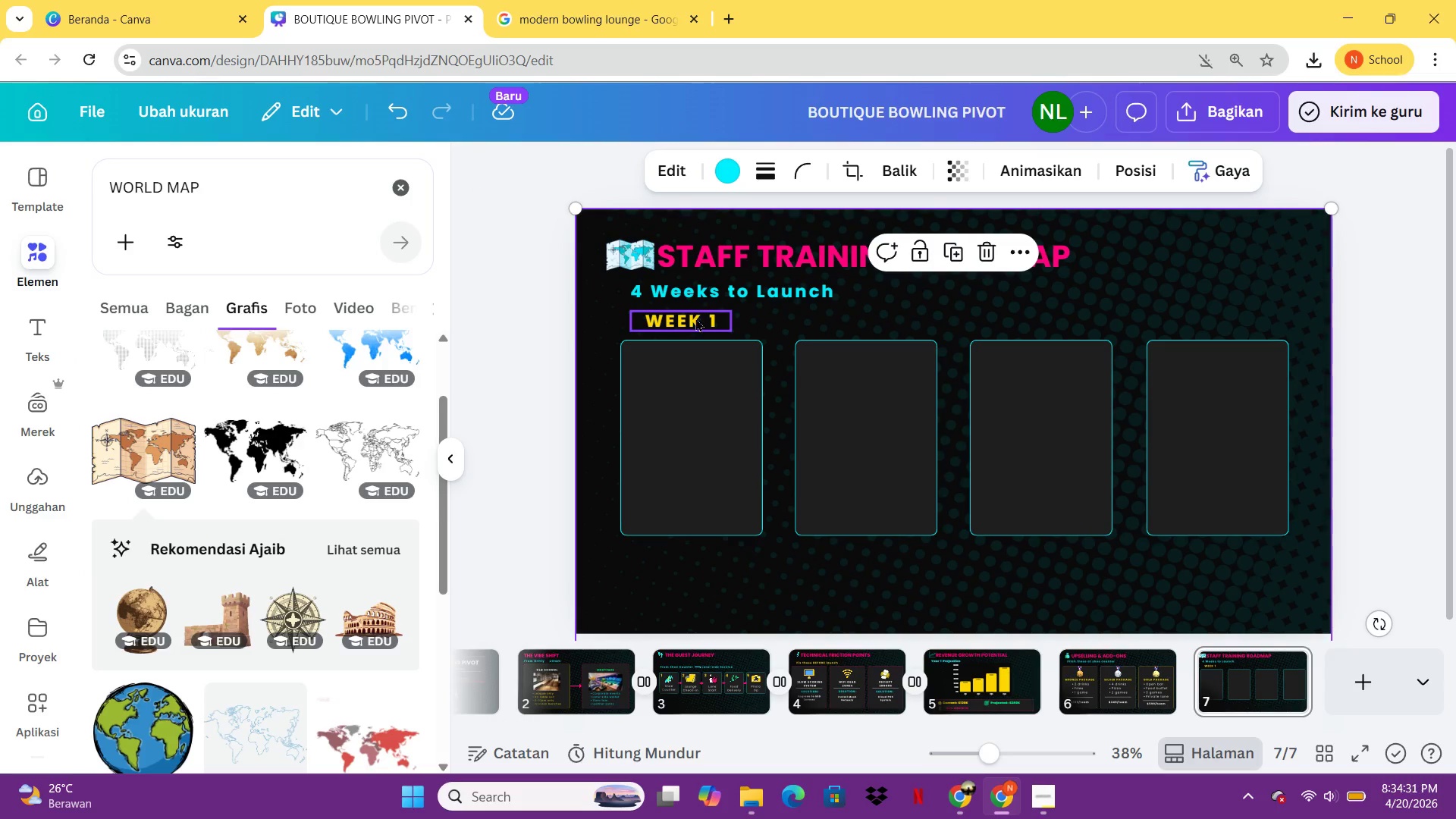 
left_click_drag(start_coordinate=[693, 317], to_coordinate=[706, 324])
 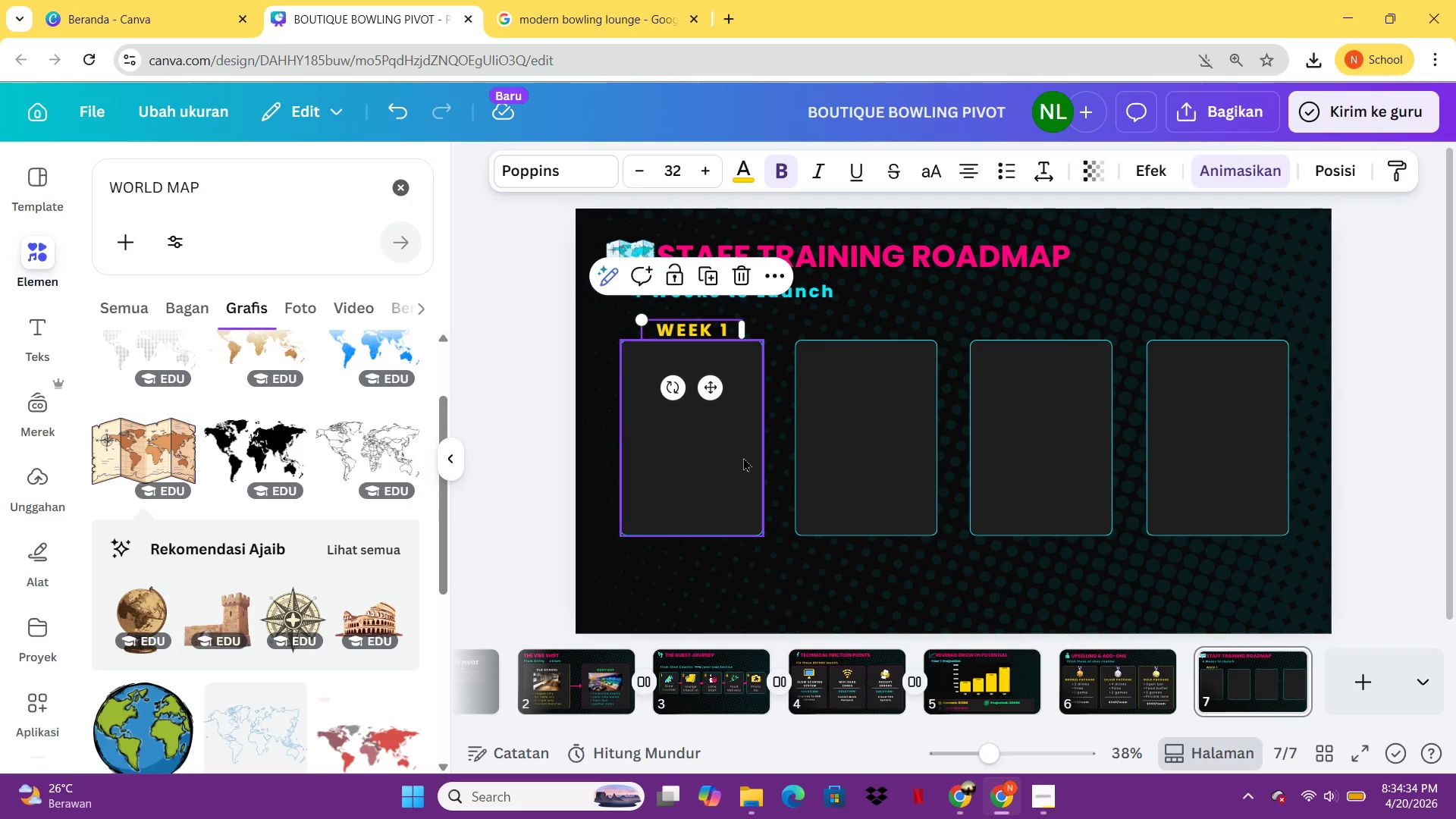 
left_click([743, 457])
 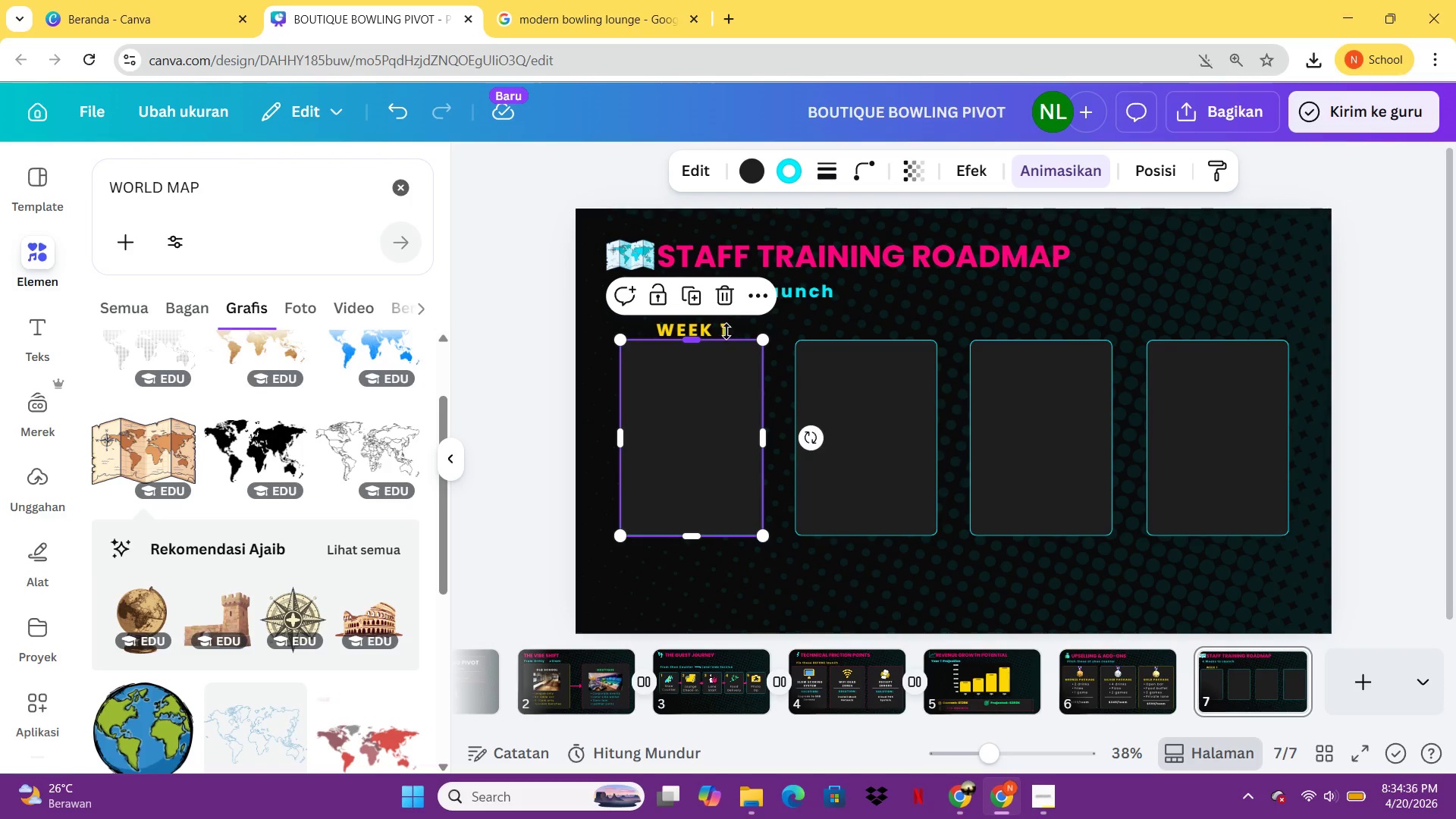 
left_click([724, 325])
 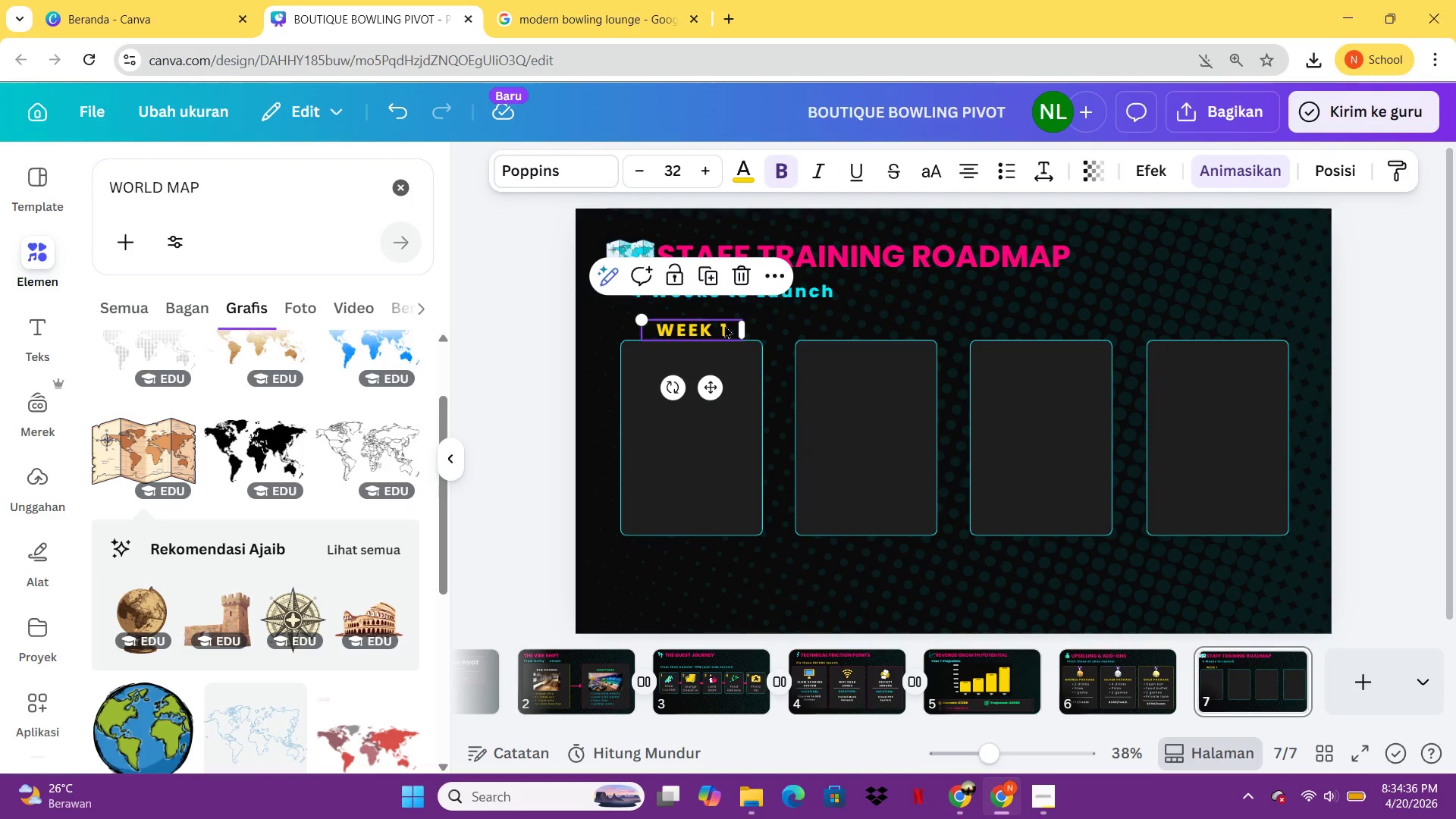 
key(Control+C)
 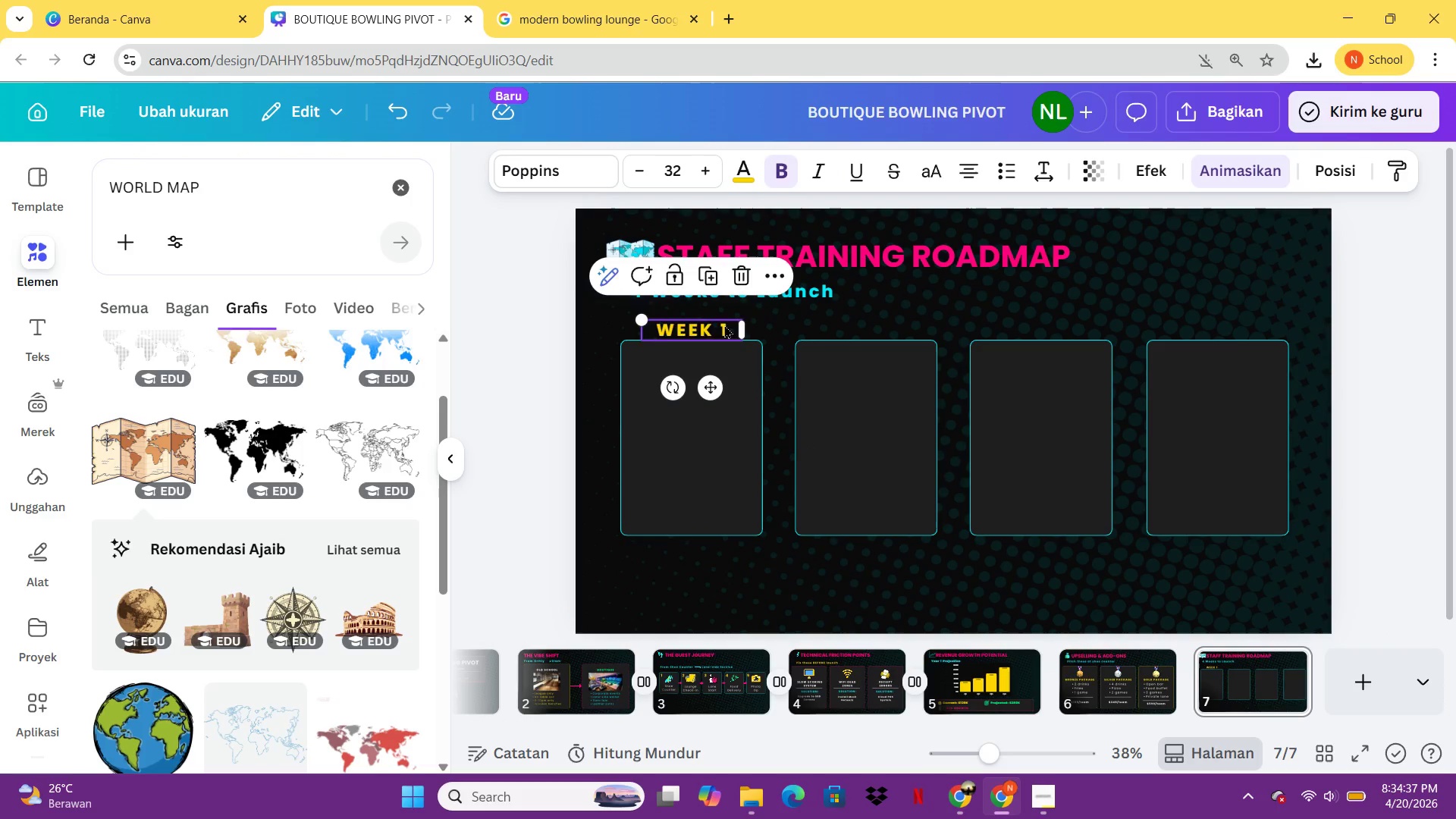 
key(Control+V)
 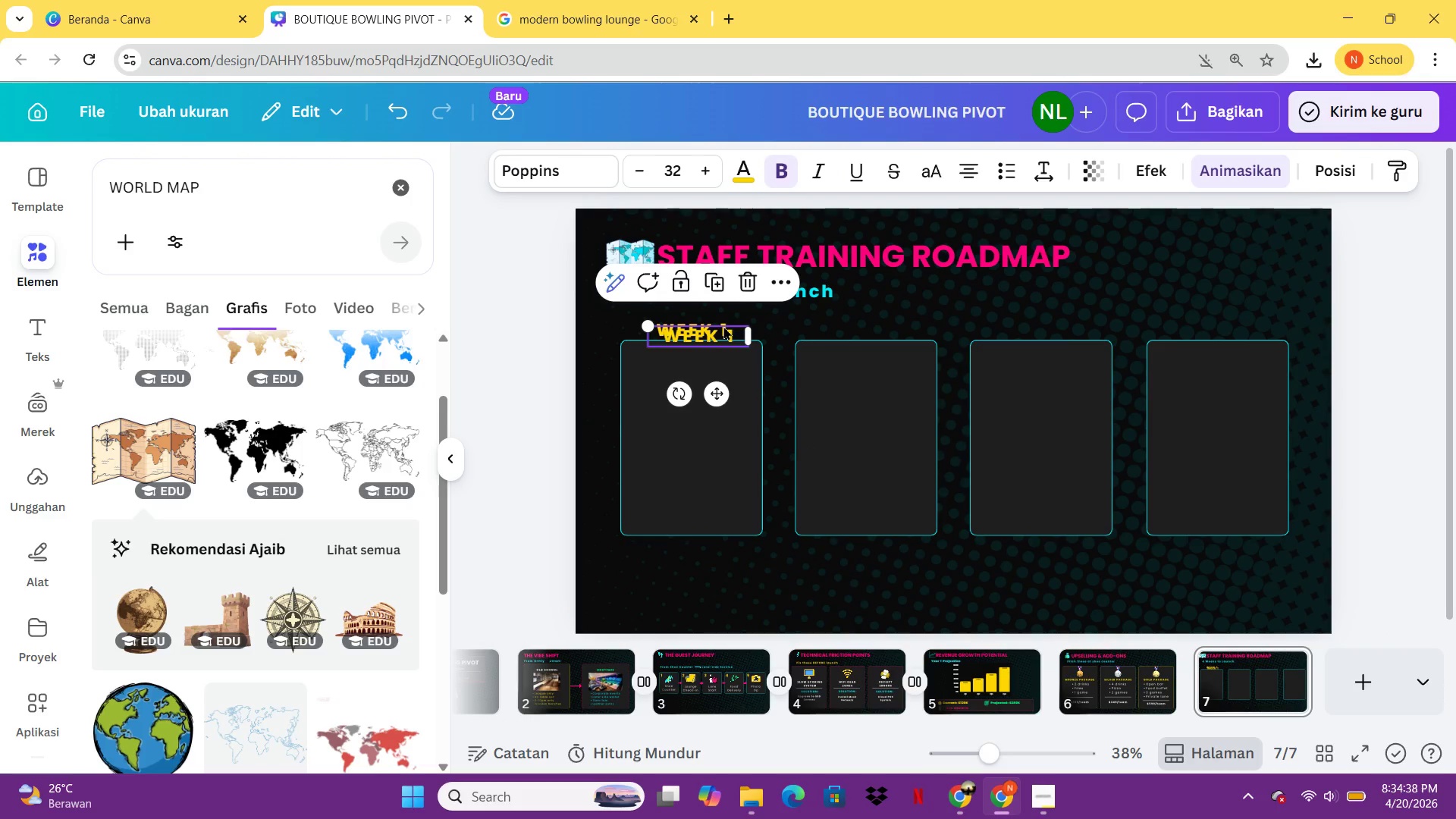 
left_click_drag(start_coordinate=[723, 326], to_coordinate=[894, 318])
 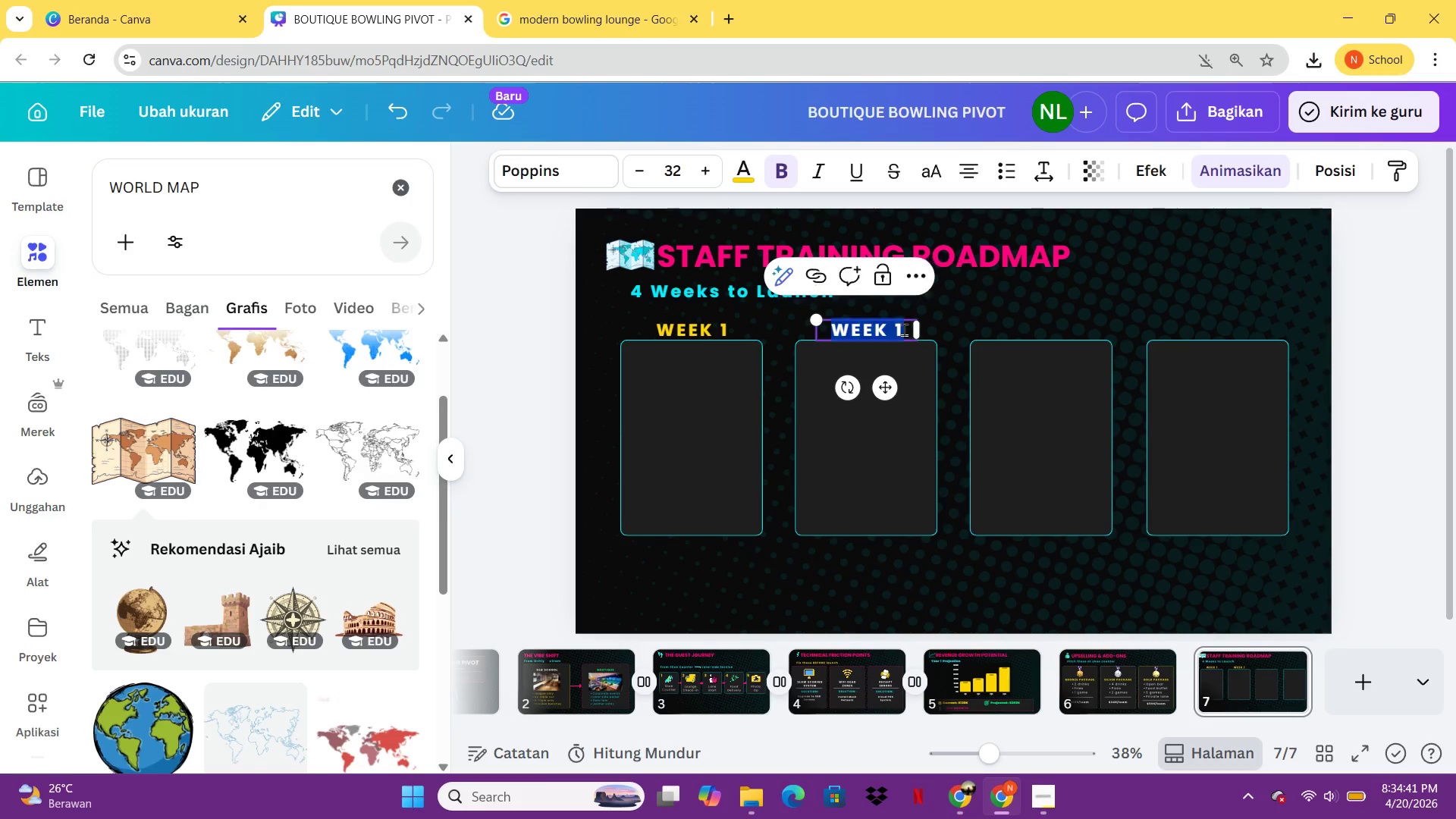 
double_click([904, 329])
 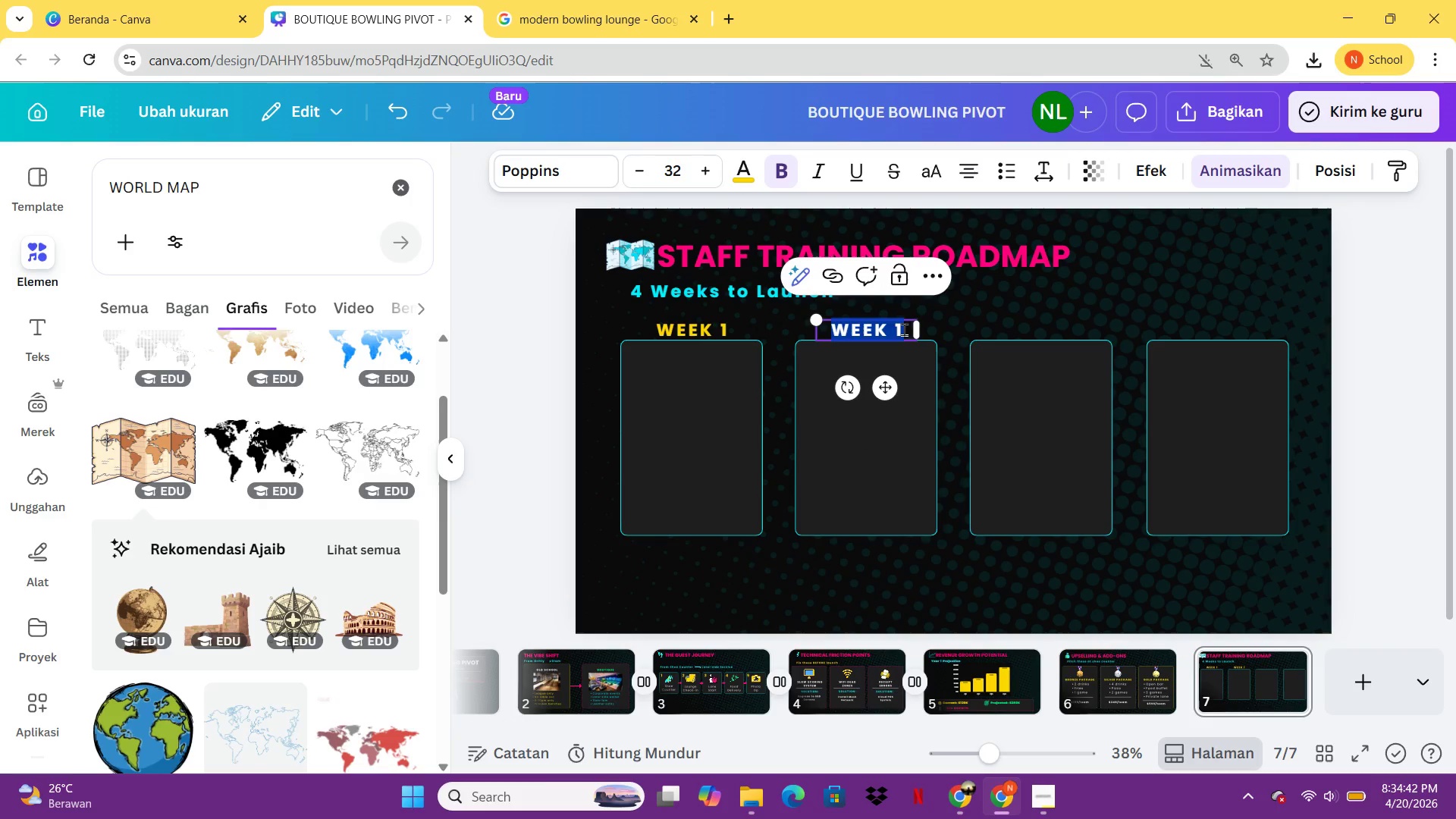 
left_click([904, 329])
 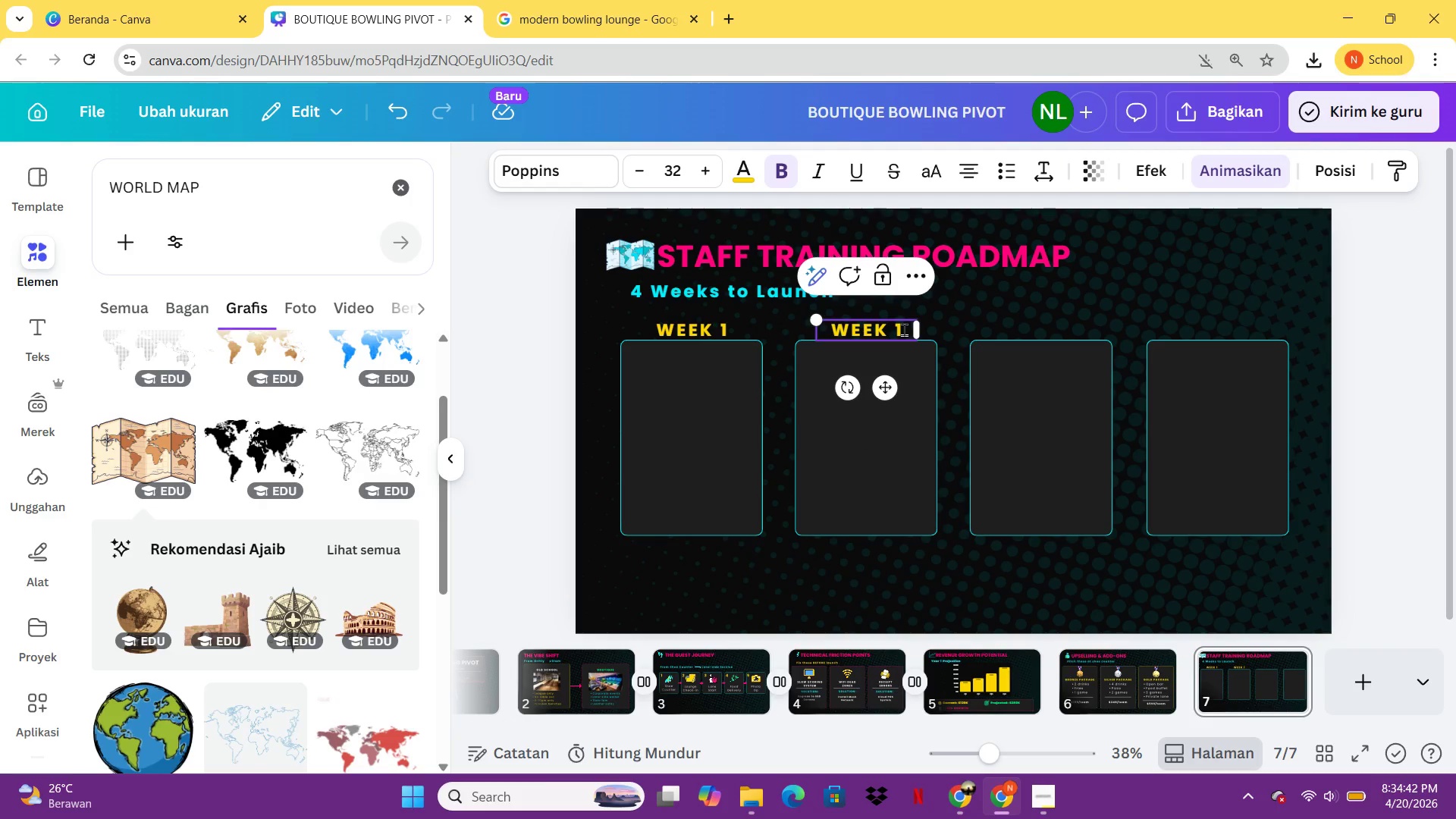 
key(Backspace)
 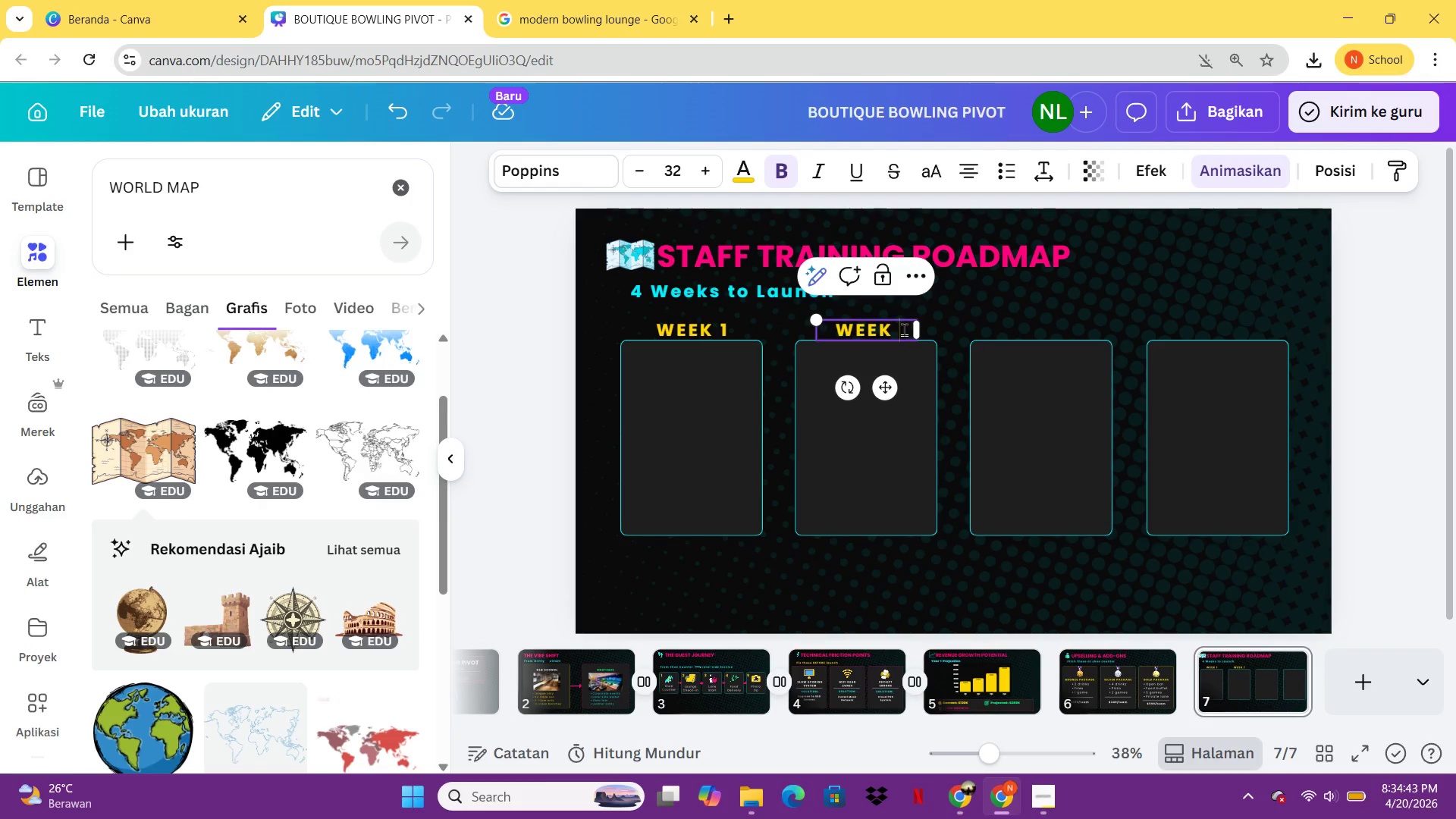 
key(2)
 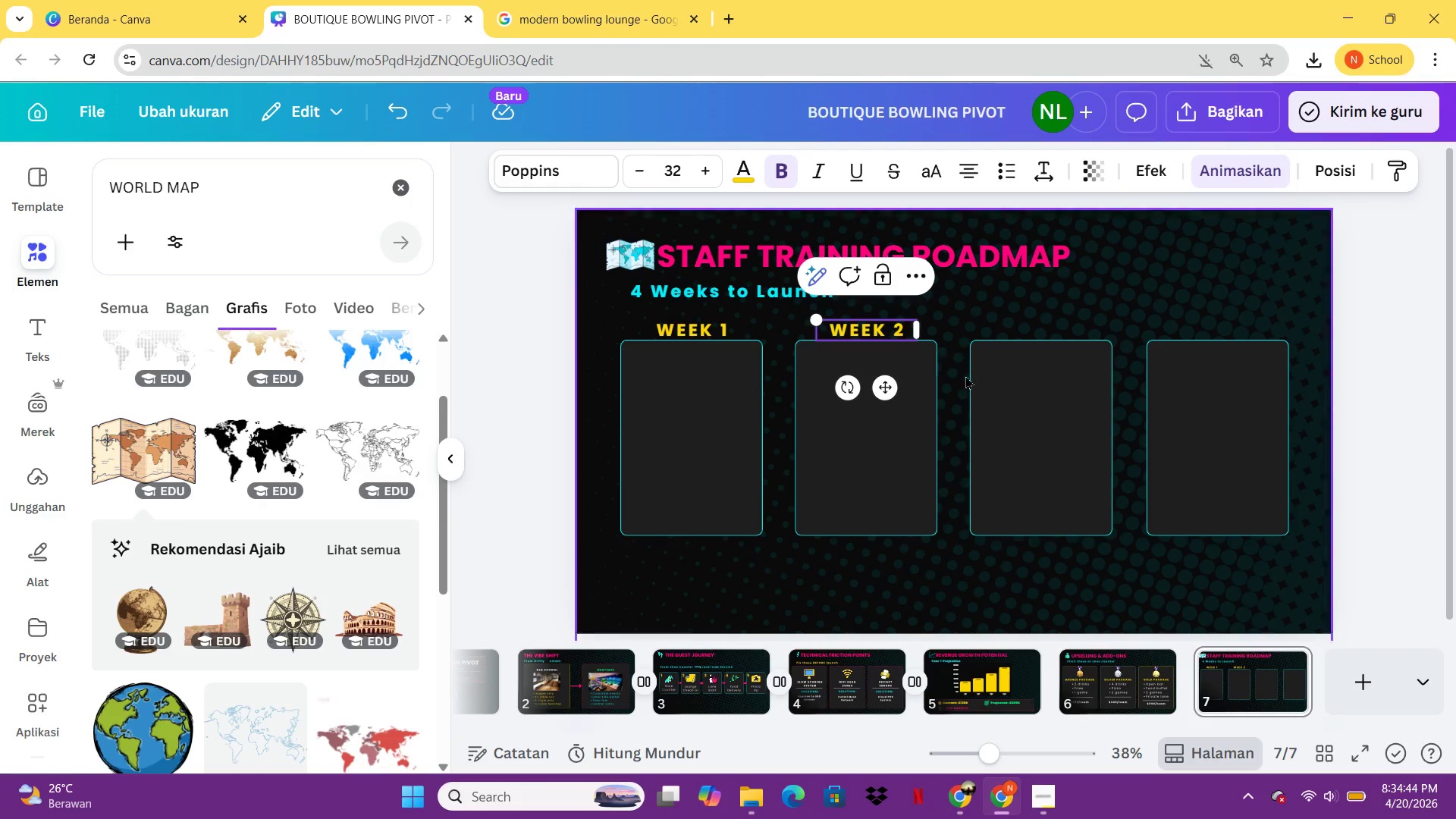 
left_click([1005, 394])
 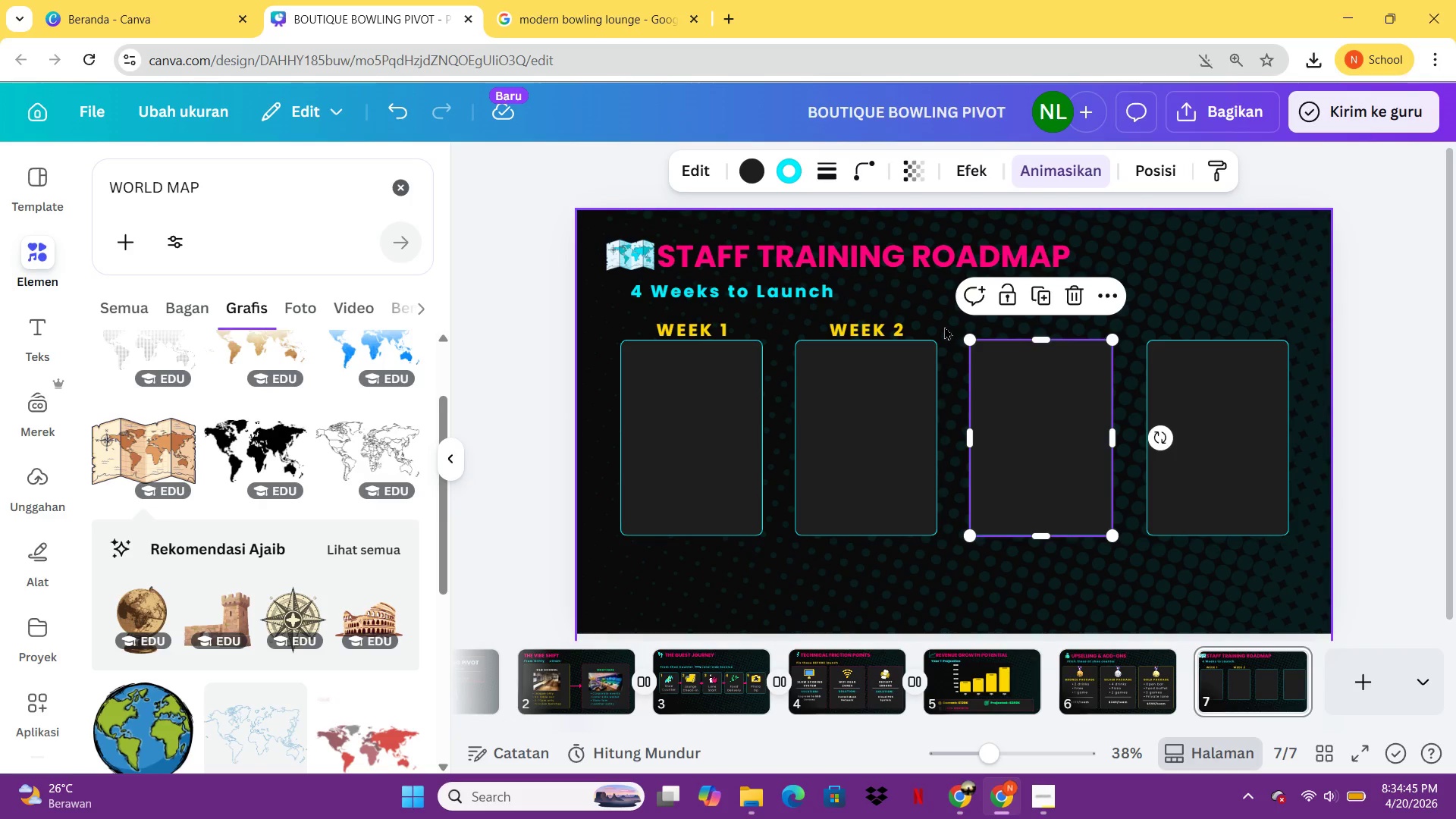 
key(Control+V)
 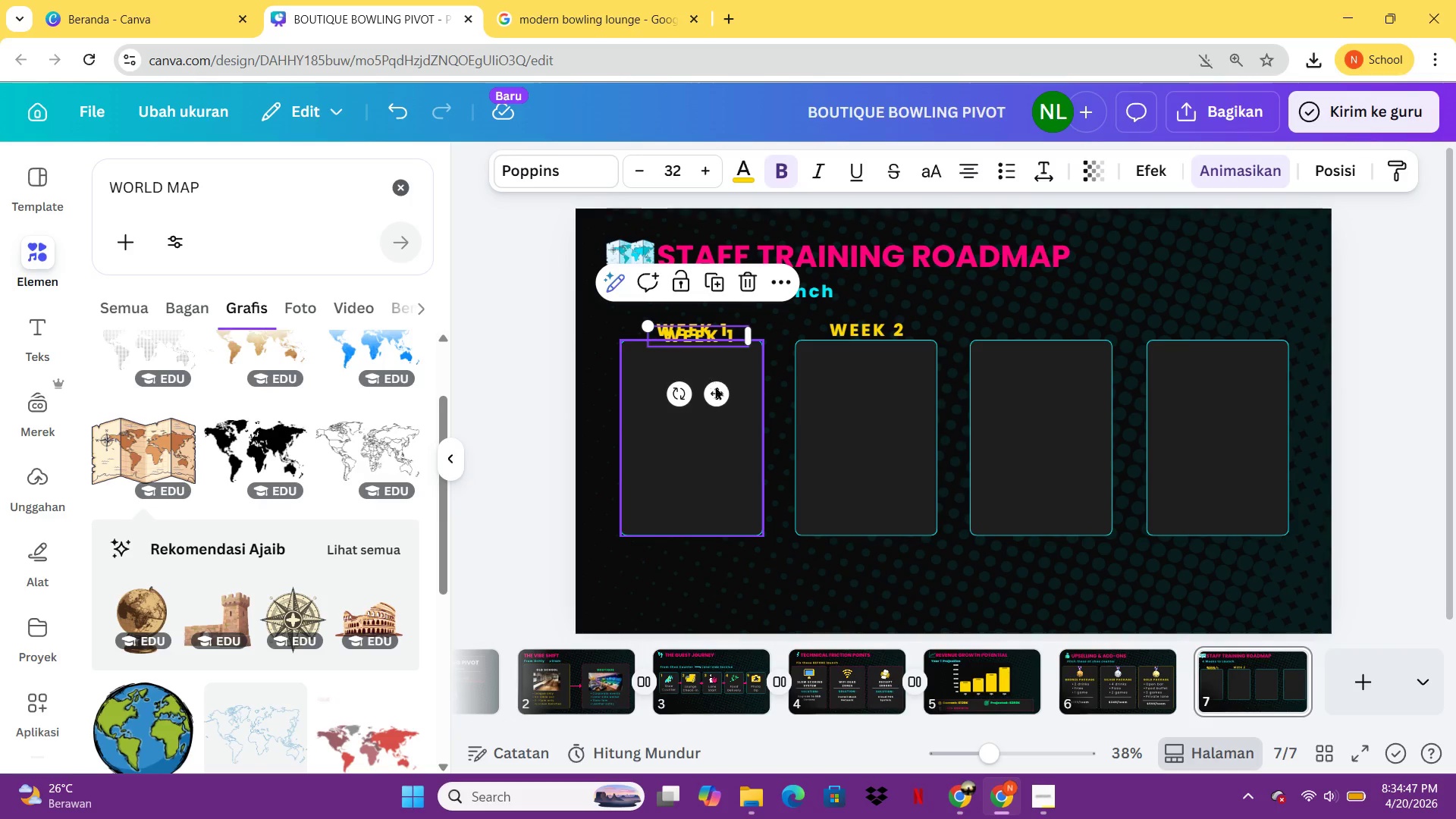 
left_click_drag(start_coordinate=[719, 397], to_coordinate=[1050, 374])
 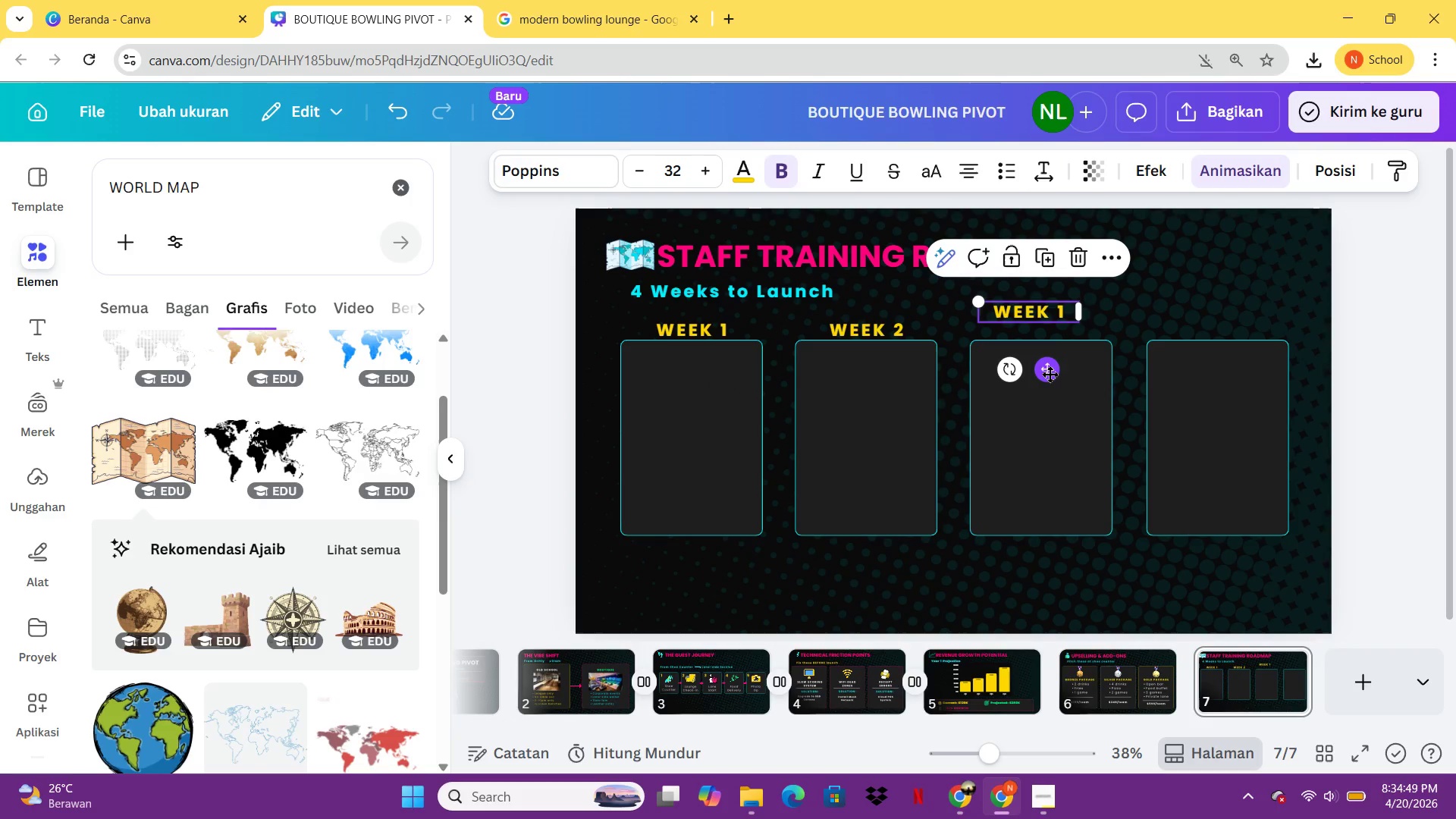 
left_click_drag(start_coordinate=[1050, 374], to_coordinate=[1059, 395])
 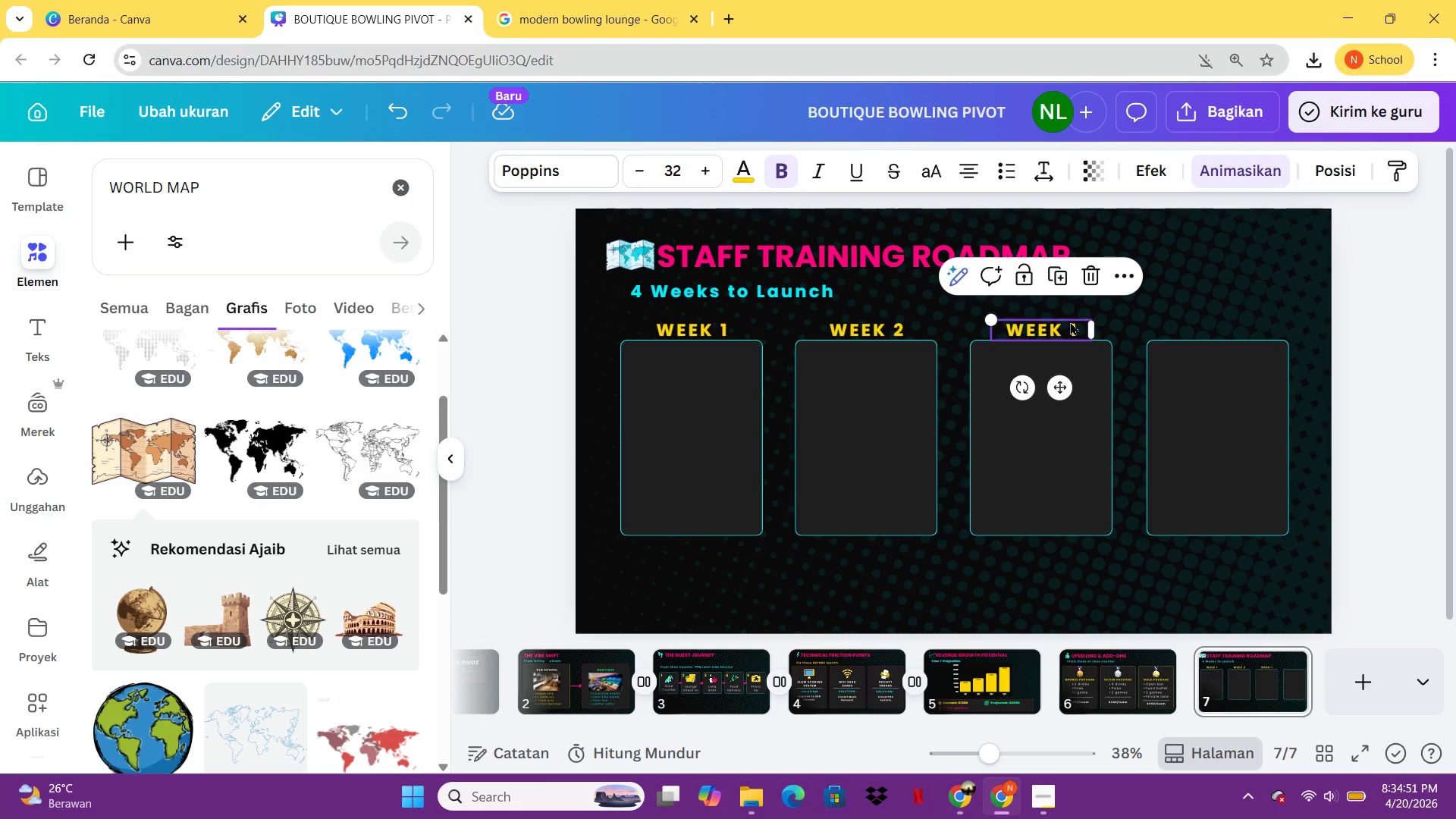 
double_click([1070, 322])
 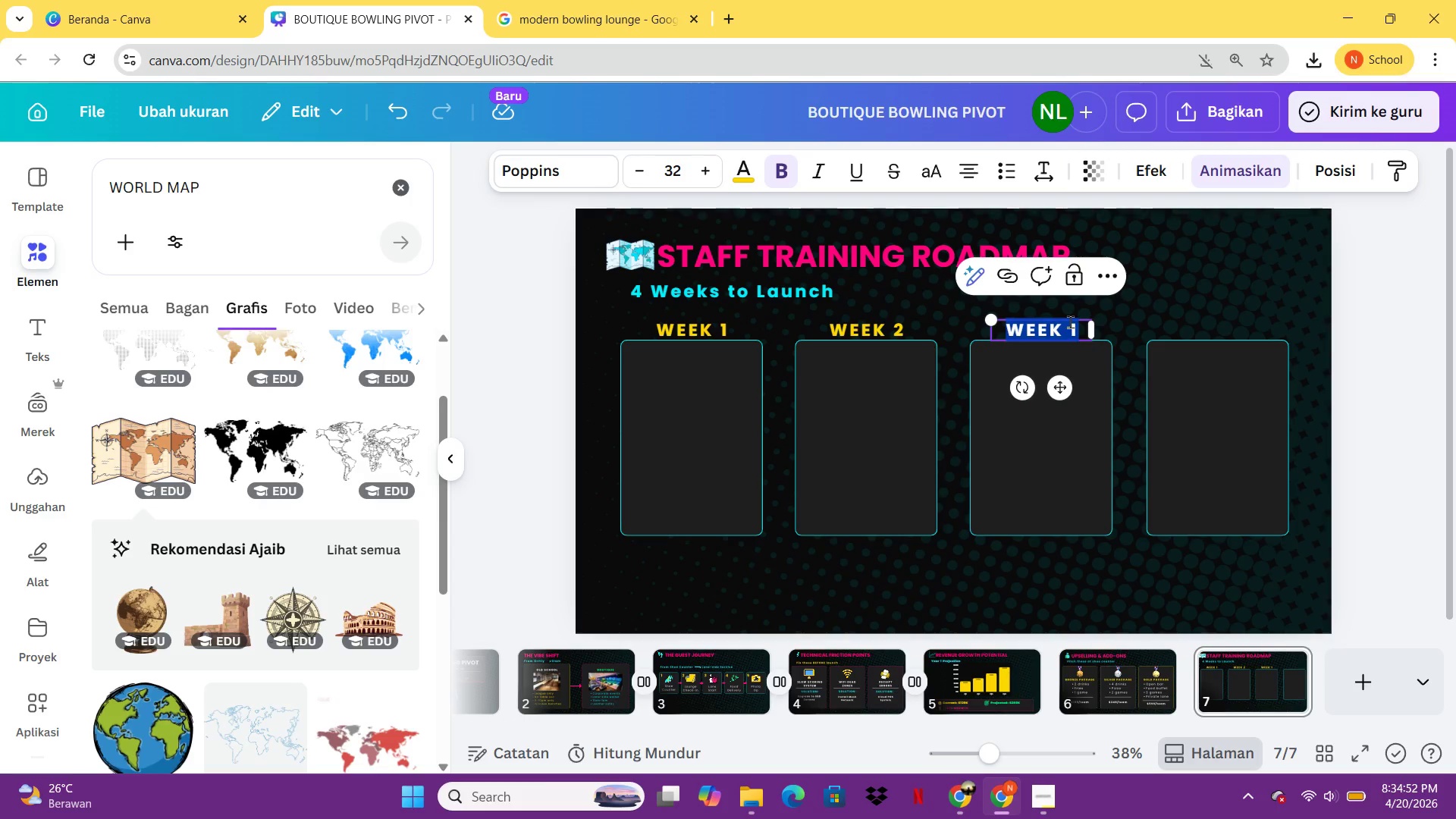 
left_click([1070, 322])
 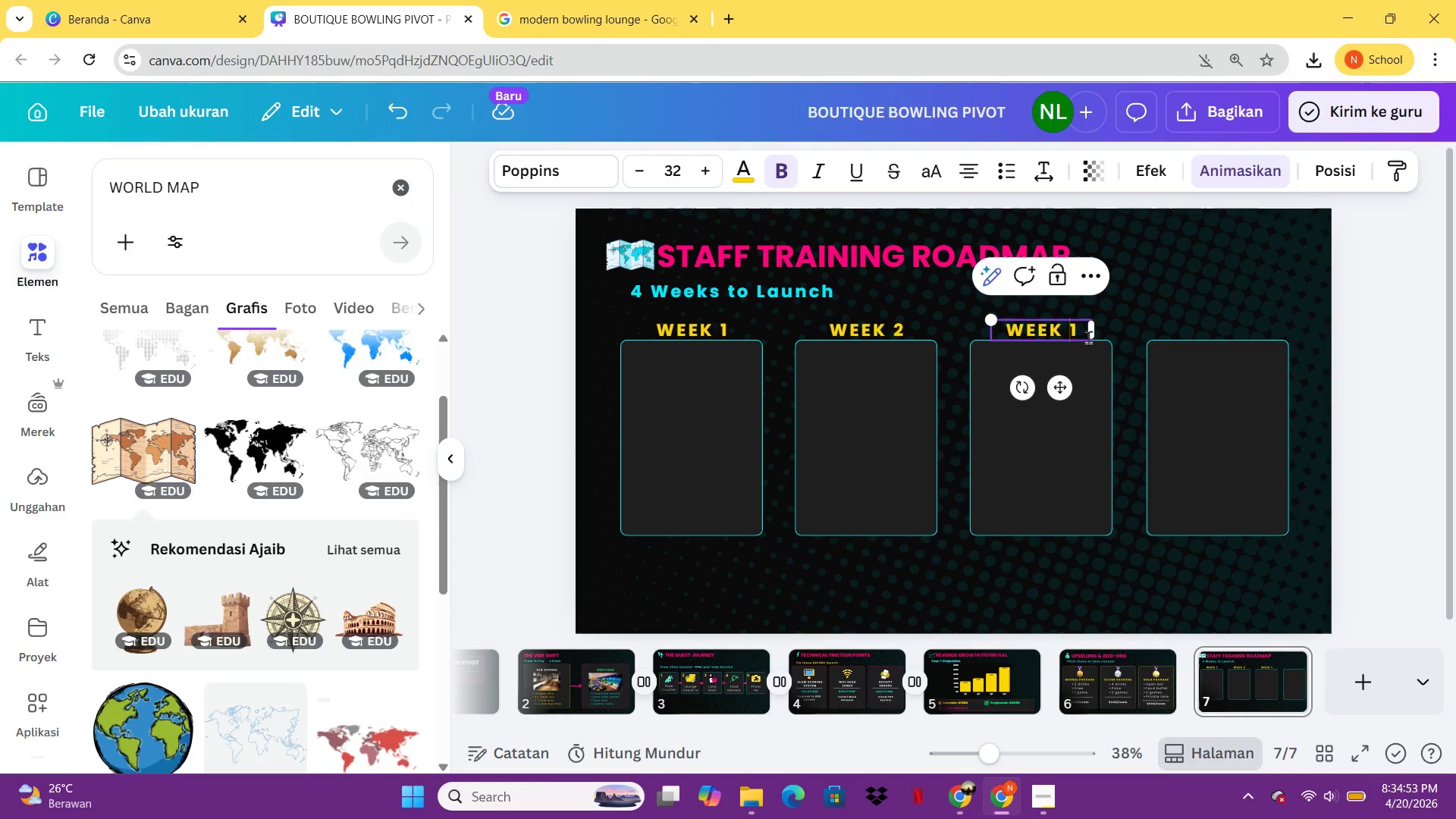 
left_click([1089, 338])
 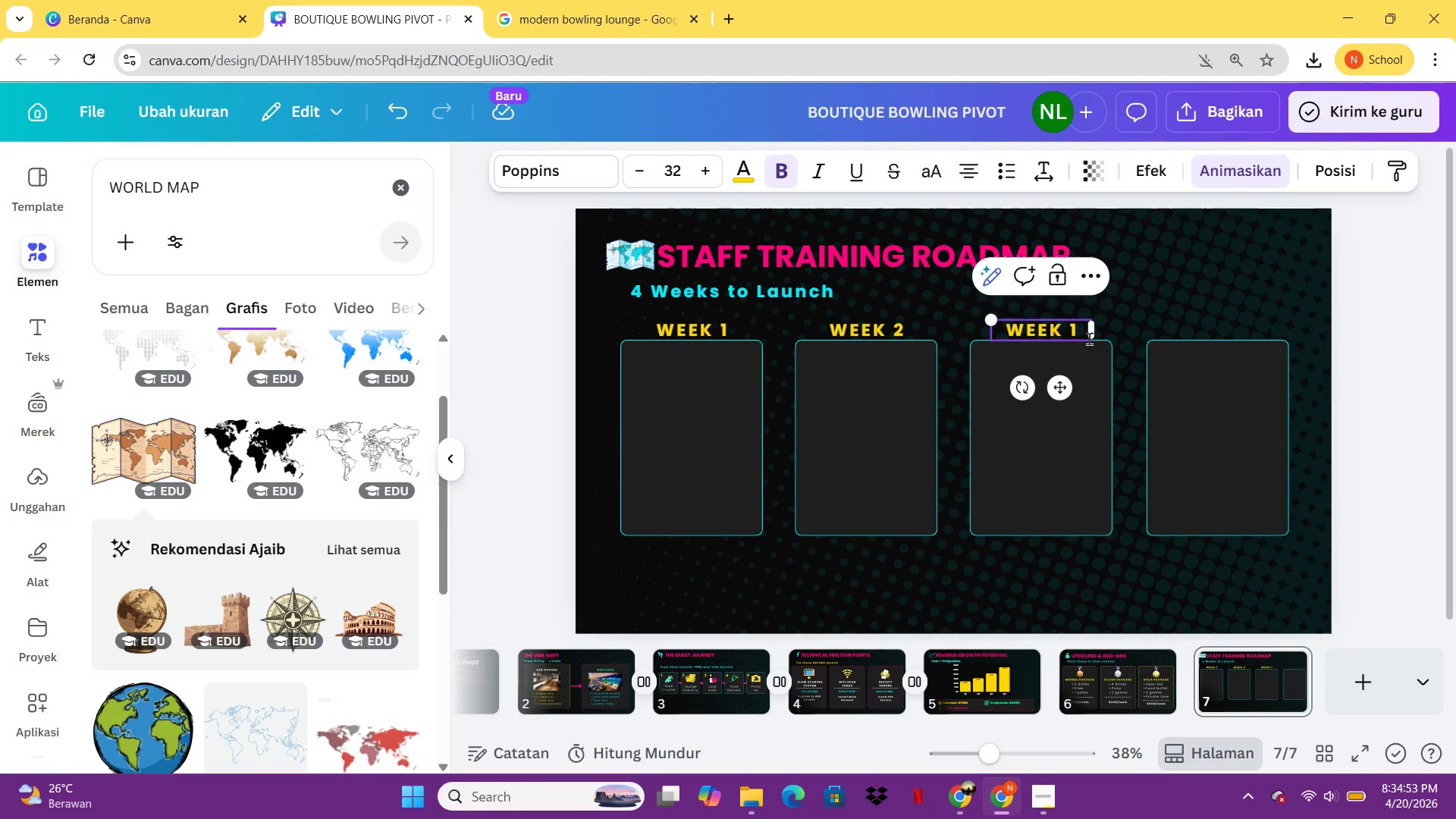 
key(Backspace)
 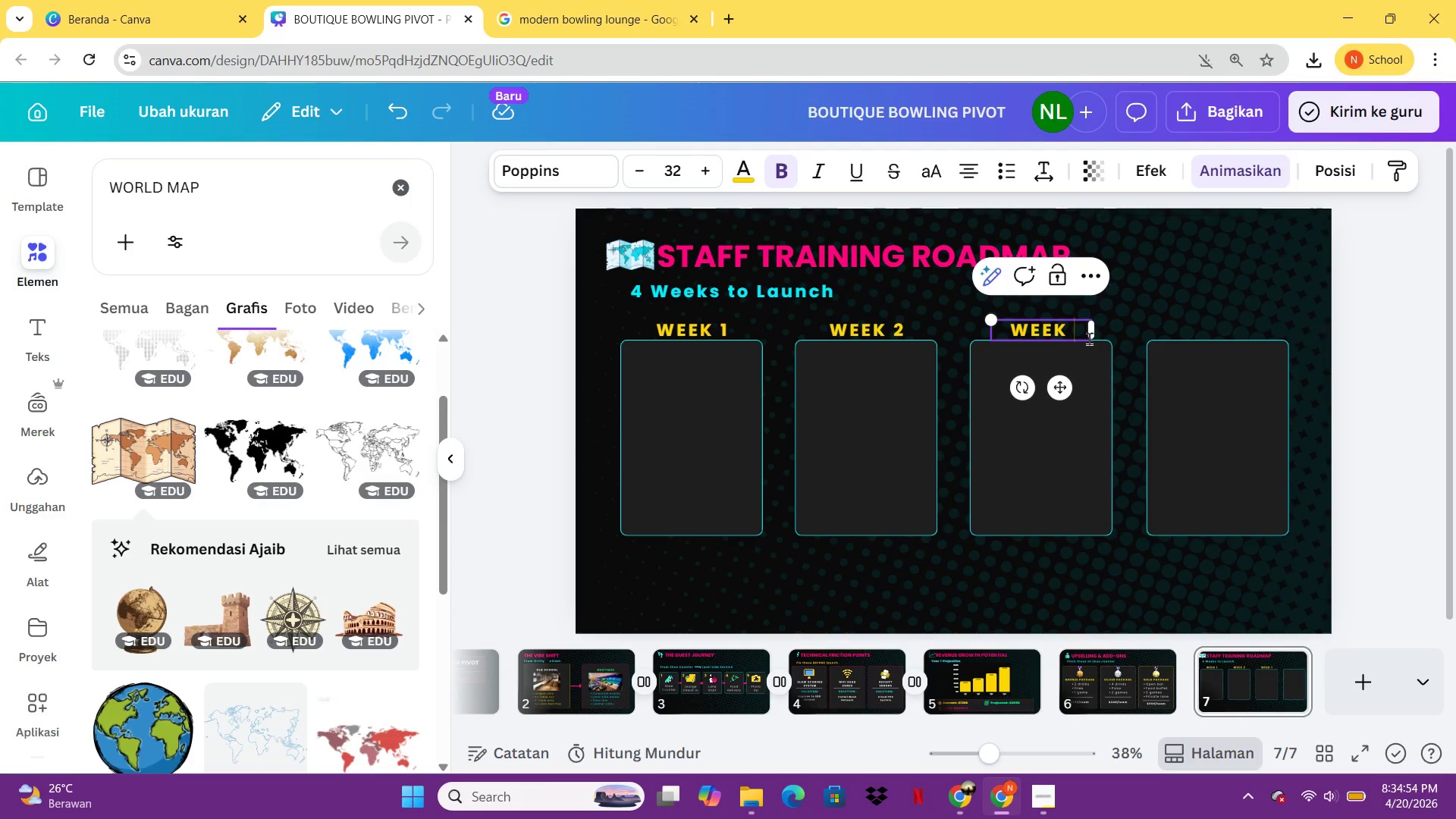 
key(3)
 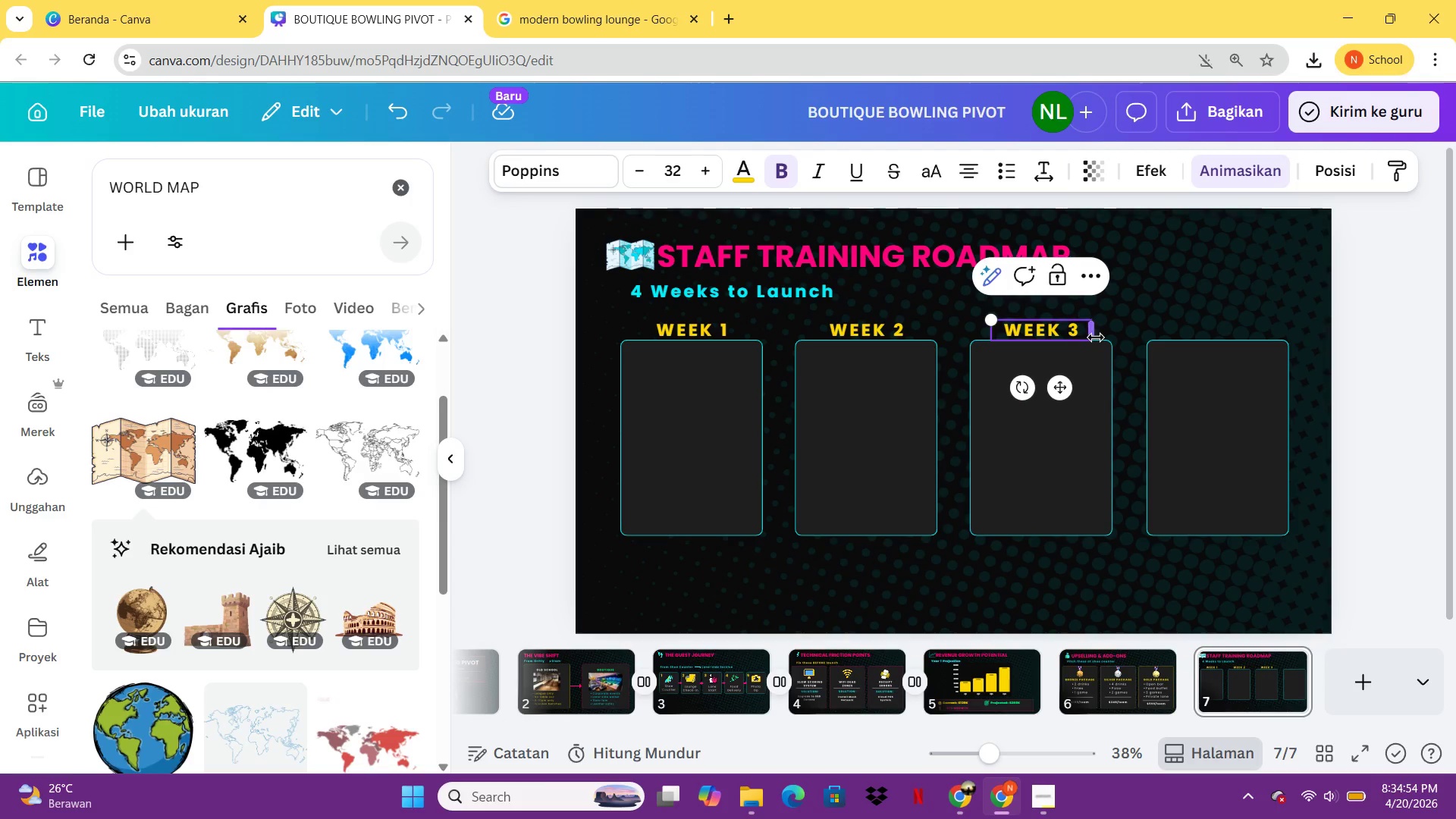 
left_click([1096, 337])
 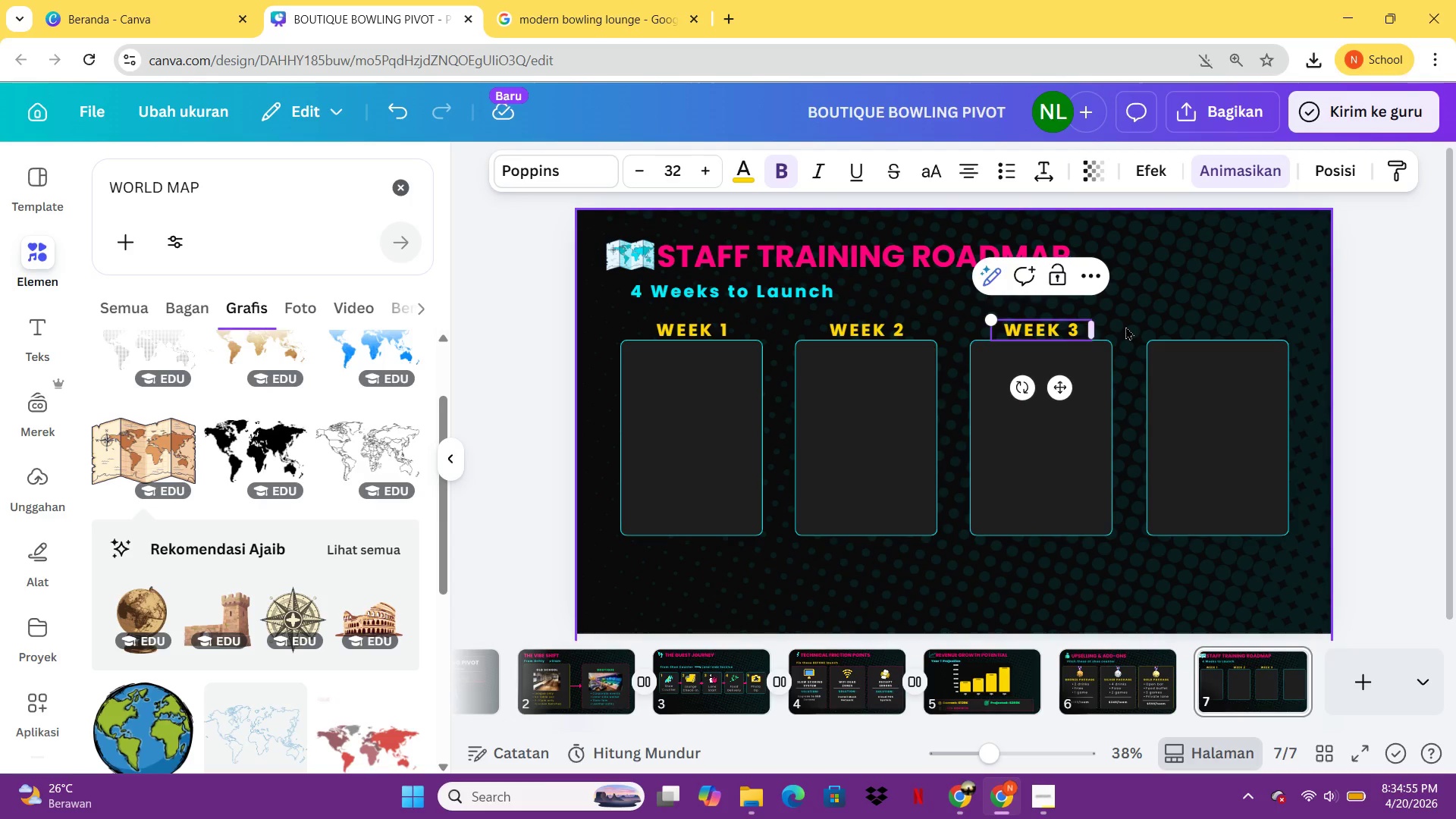 
double_click([1125, 326])
 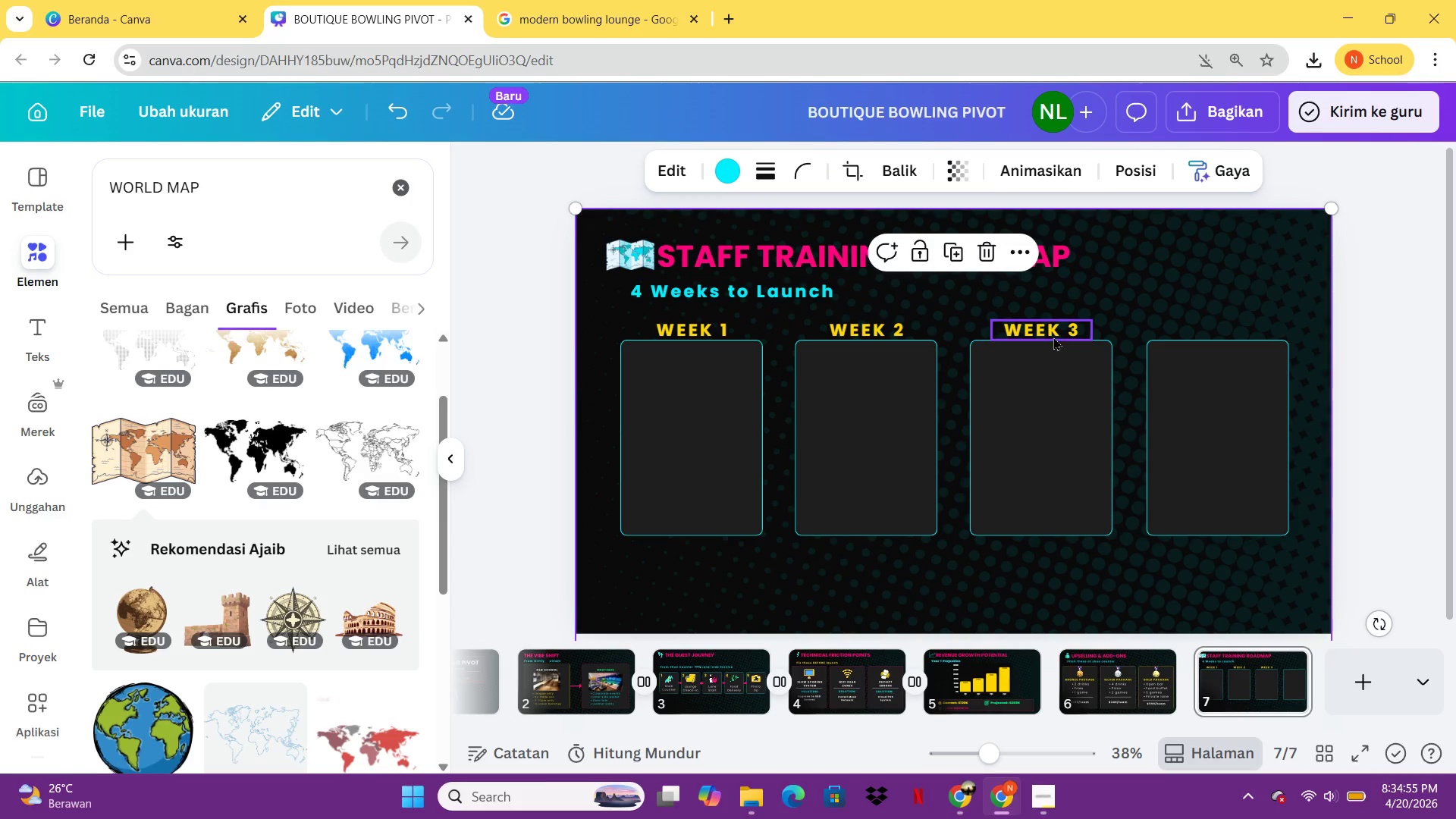 
left_click([1053, 337])
 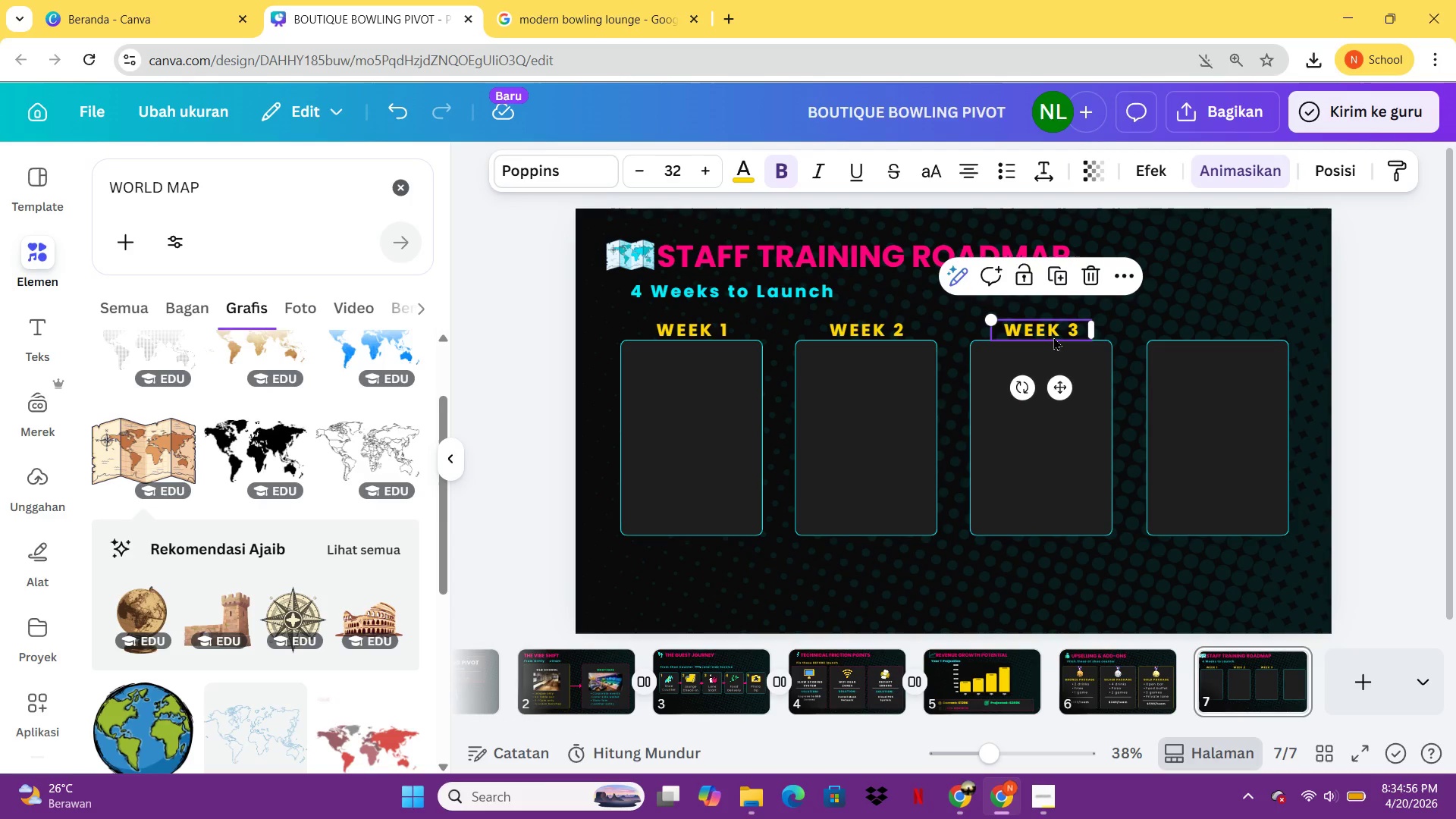 
key(Control+C)
 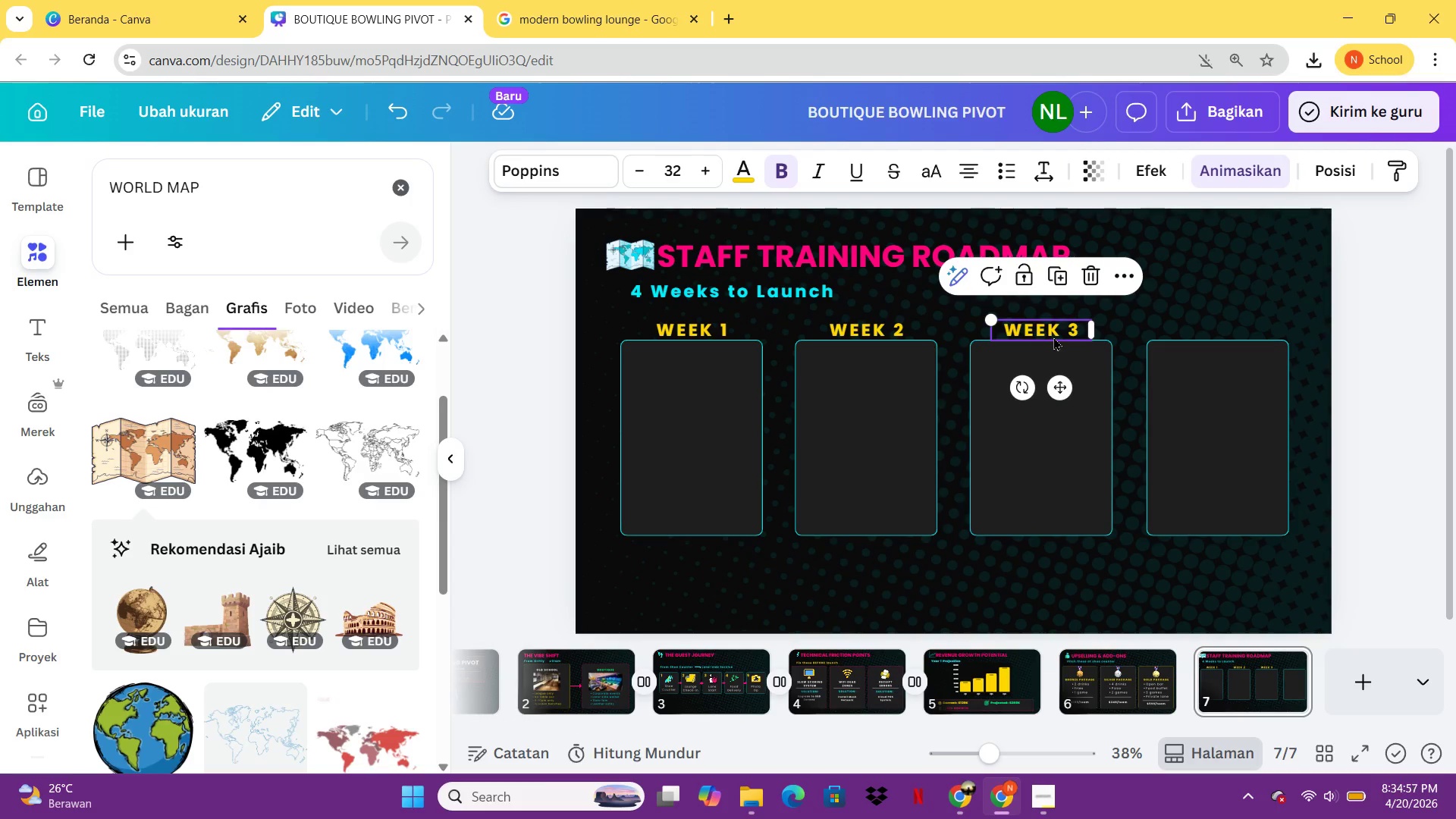 
key(Control+V)
 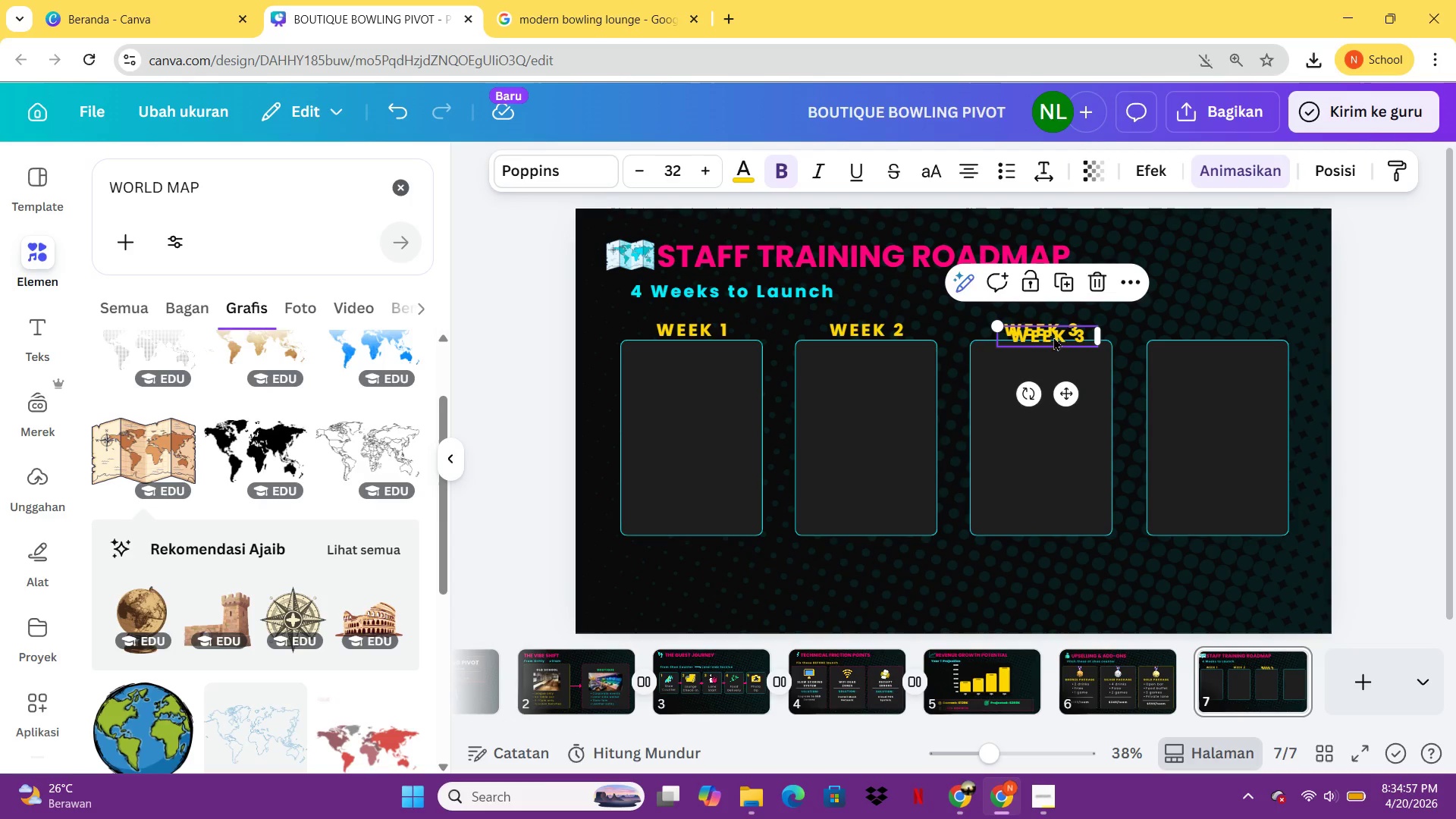 
left_click_drag(start_coordinate=[1053, 337], to_coordinate=[1219, 327])
 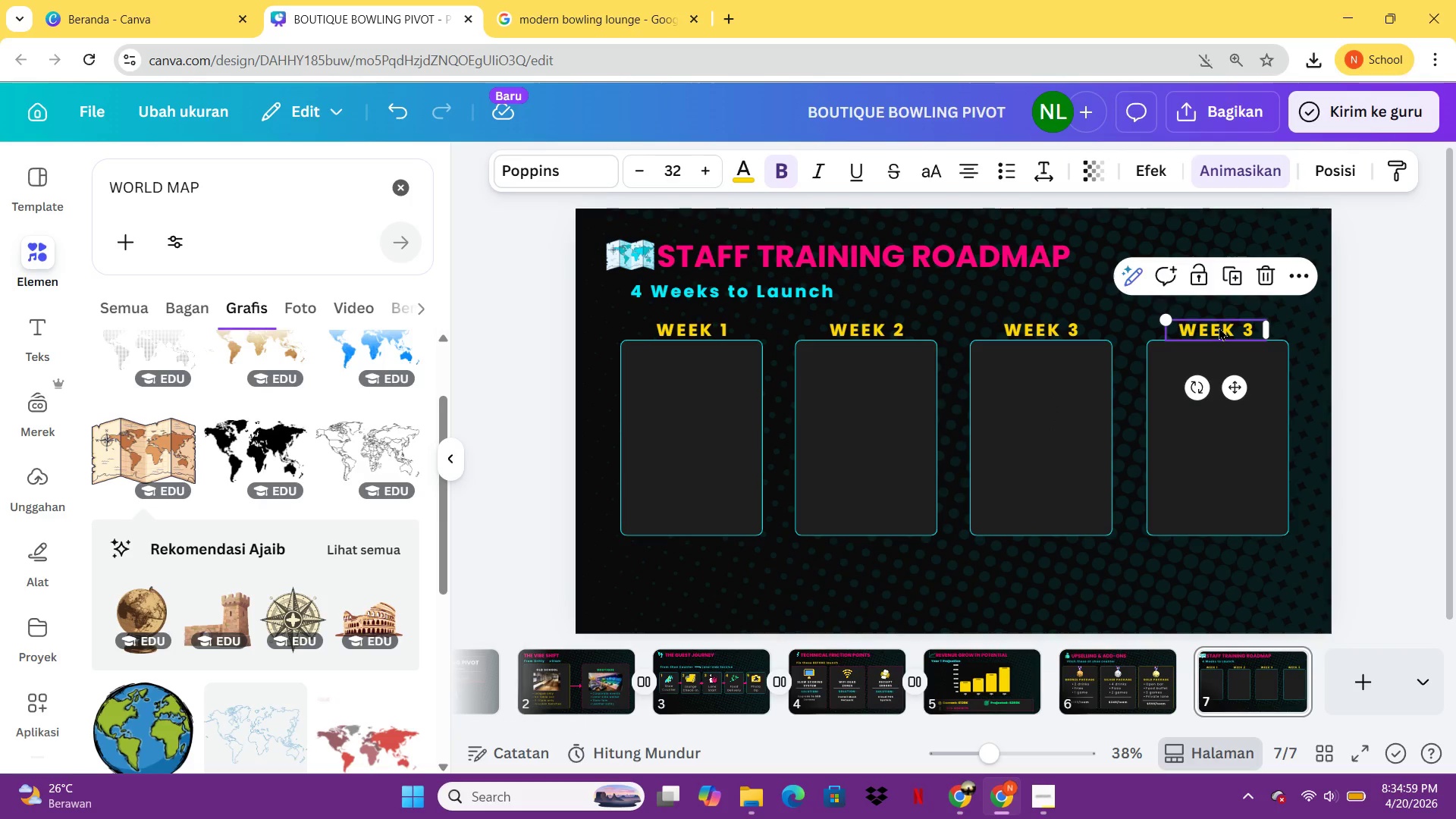 
double_click([1219, 327])
 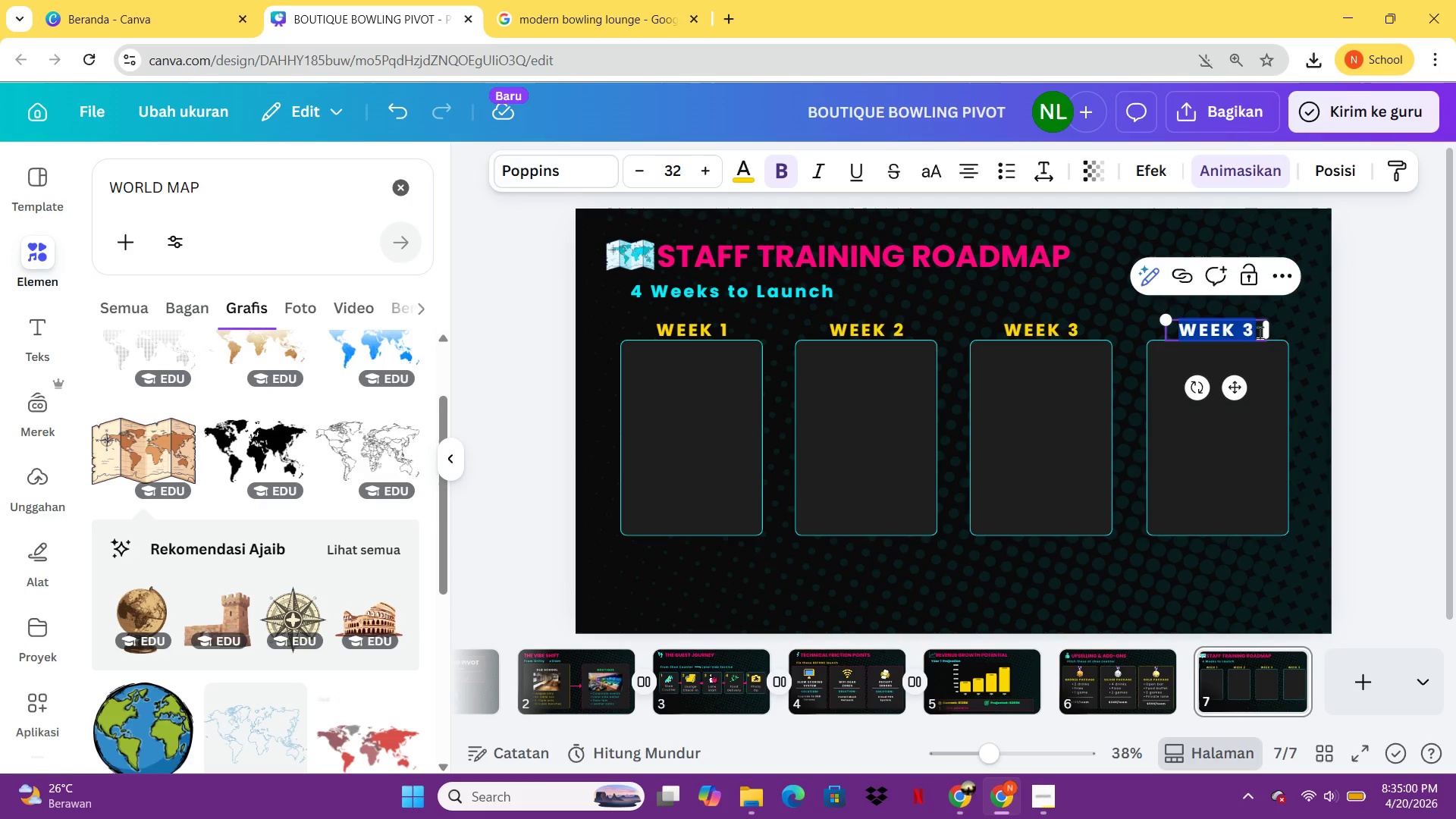 
left_click([1260, 332])
 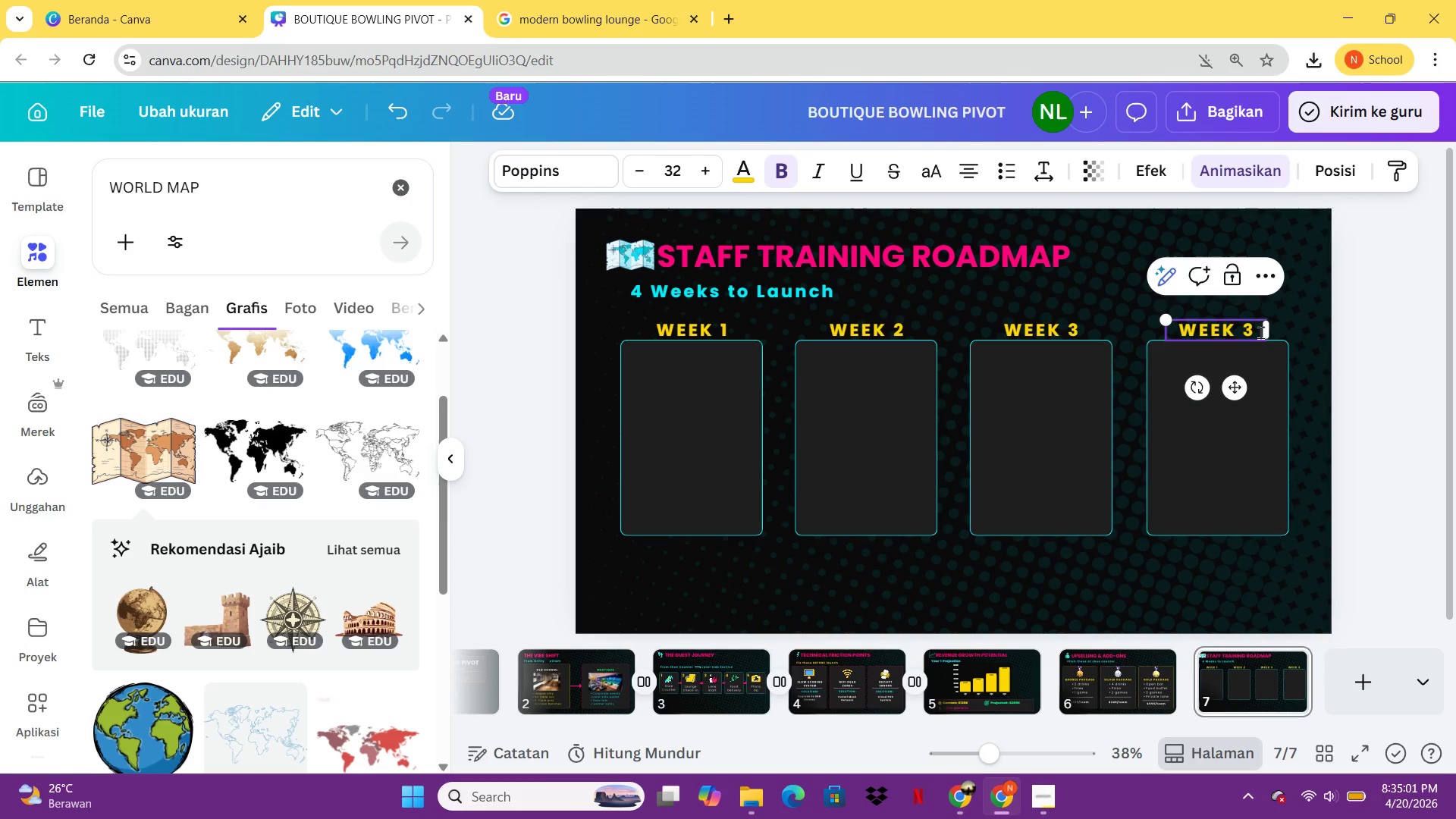 
key(Backspace)
 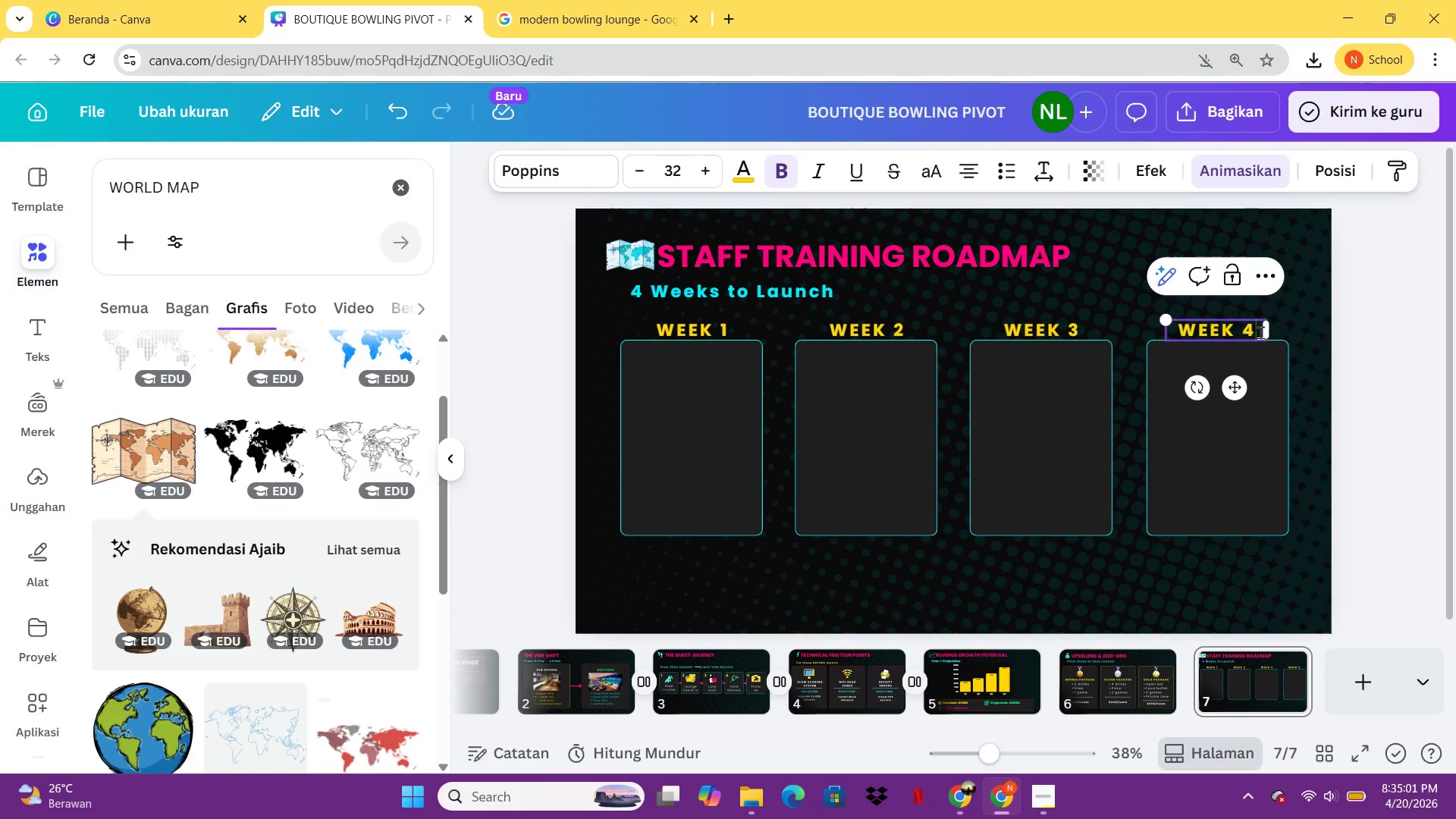 
key(4)
 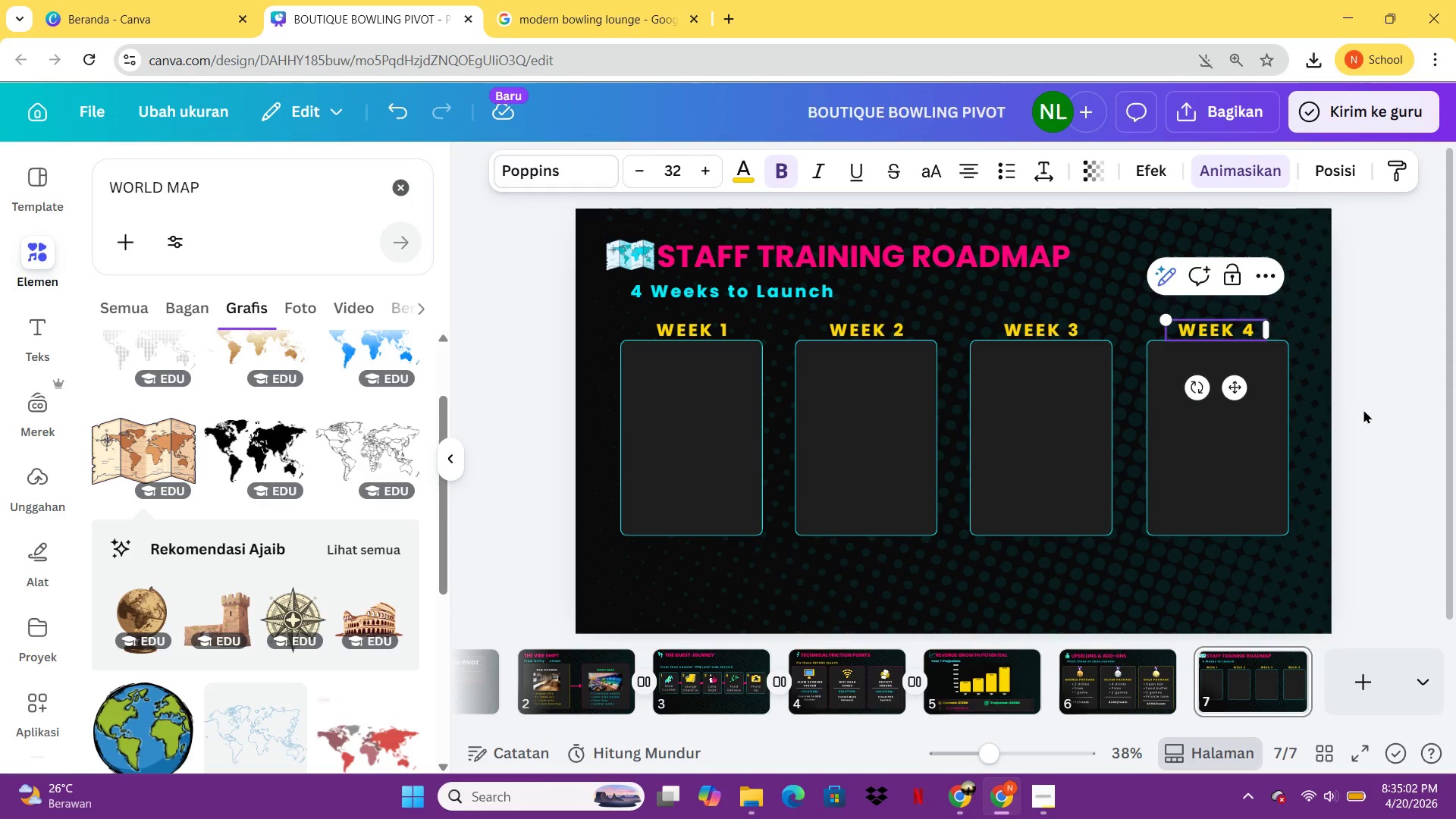 
left_click([1382, 421])
 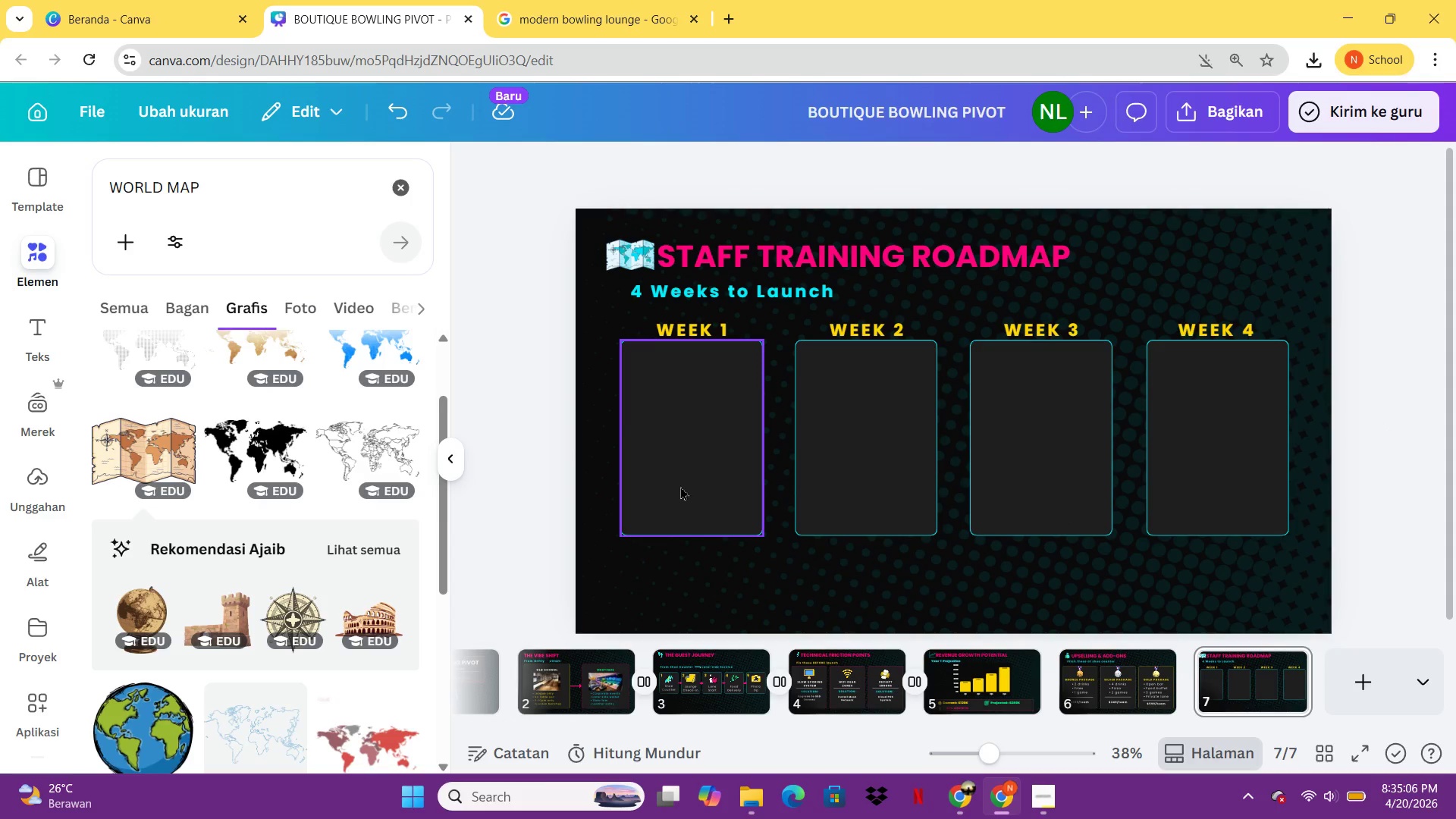 
left_click([705, 336])
 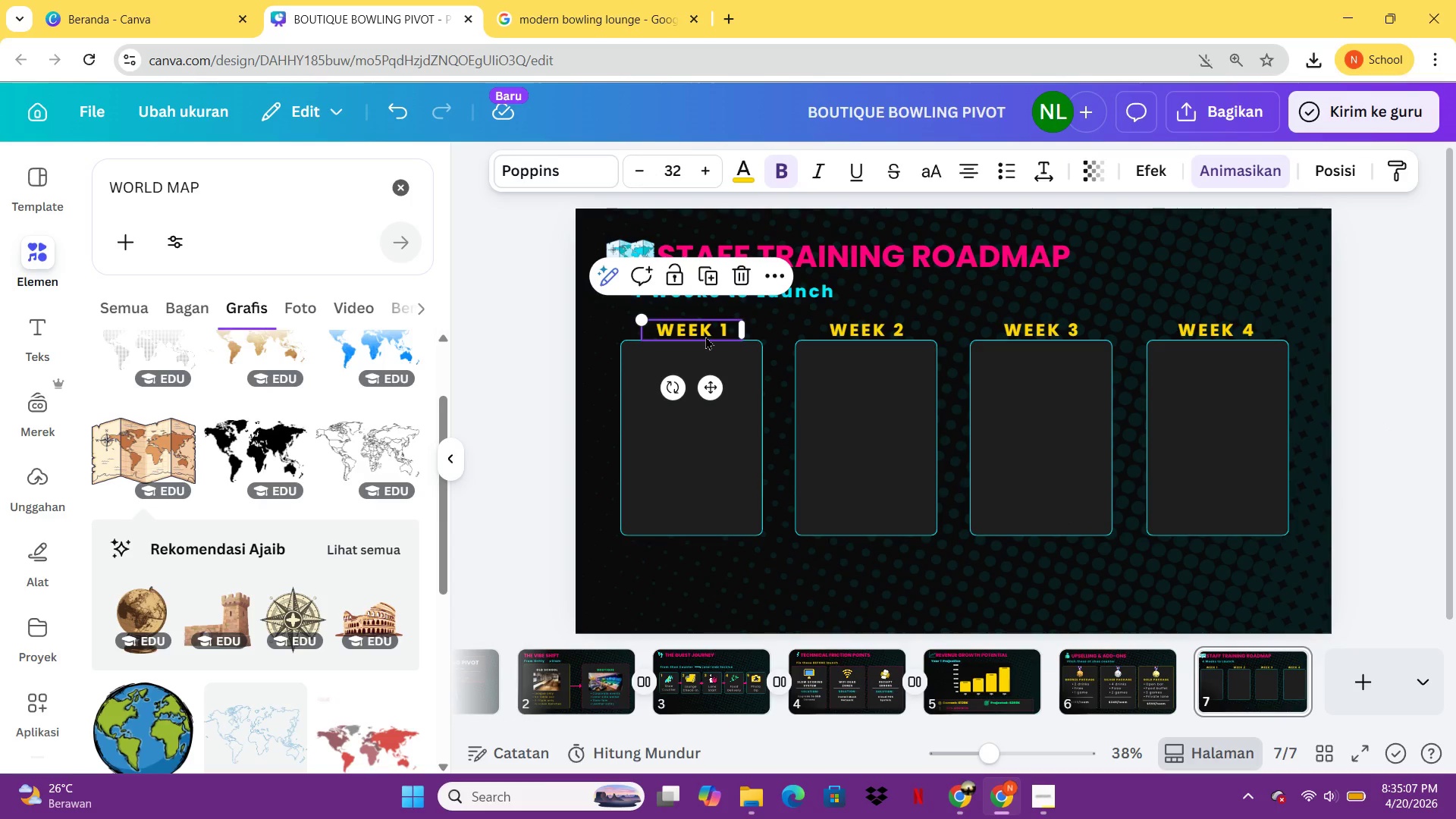 
key(Control+C)
 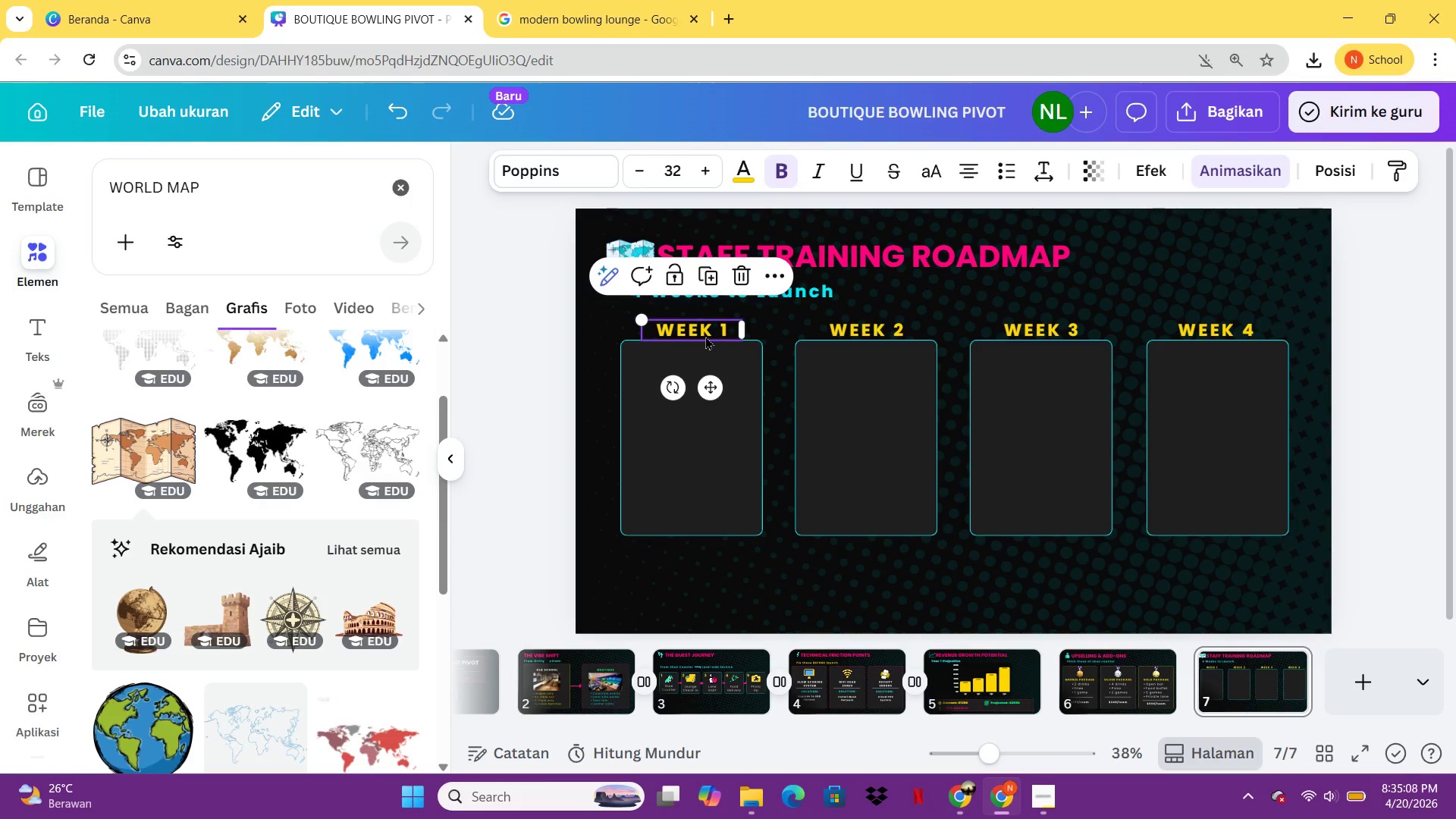 
key(Control+V)
 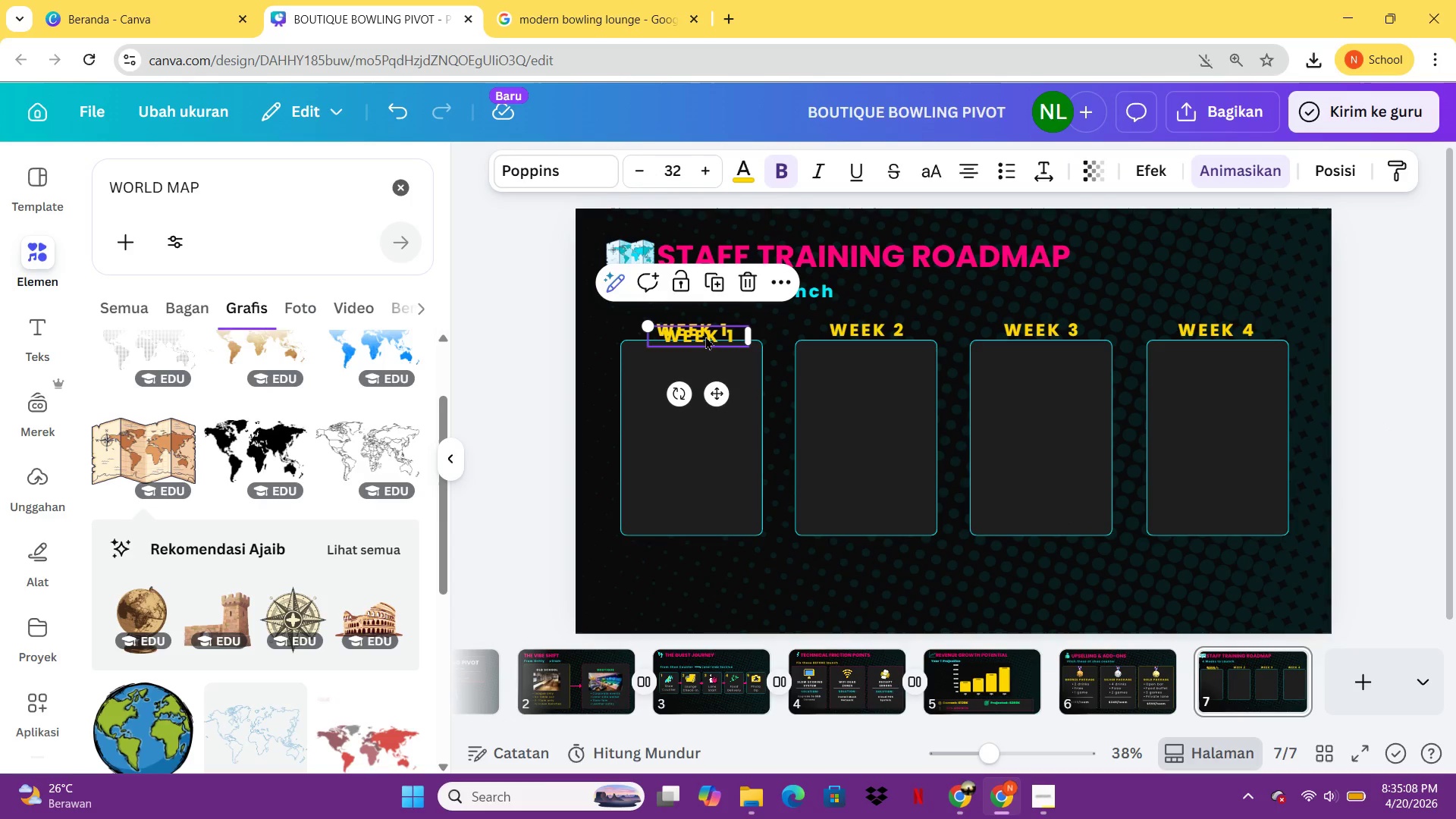 
left_click_drag(start_coordinate=[705, 336], to_coordinate=[706, 414])
 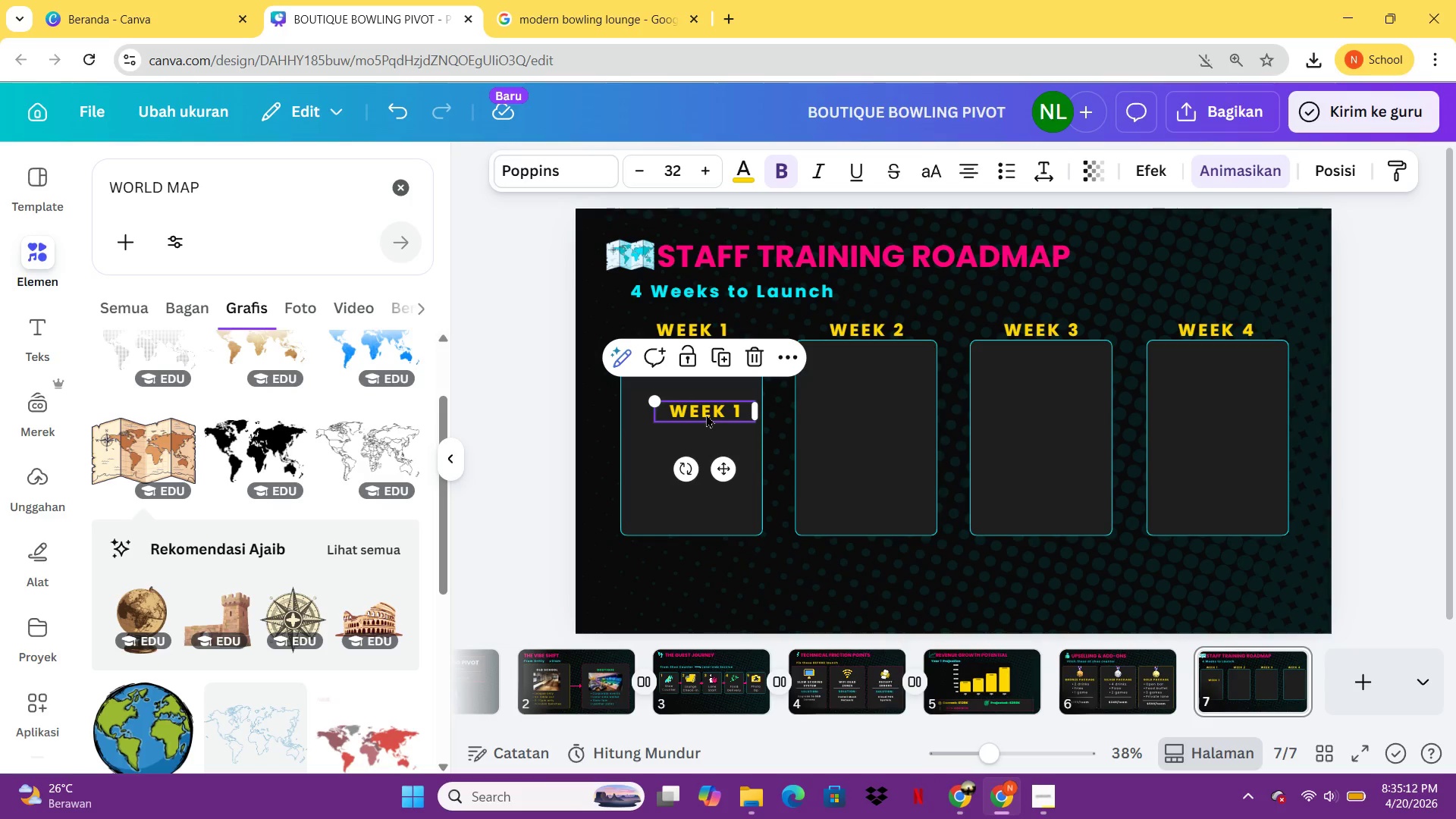 
double_click([706, 414])
 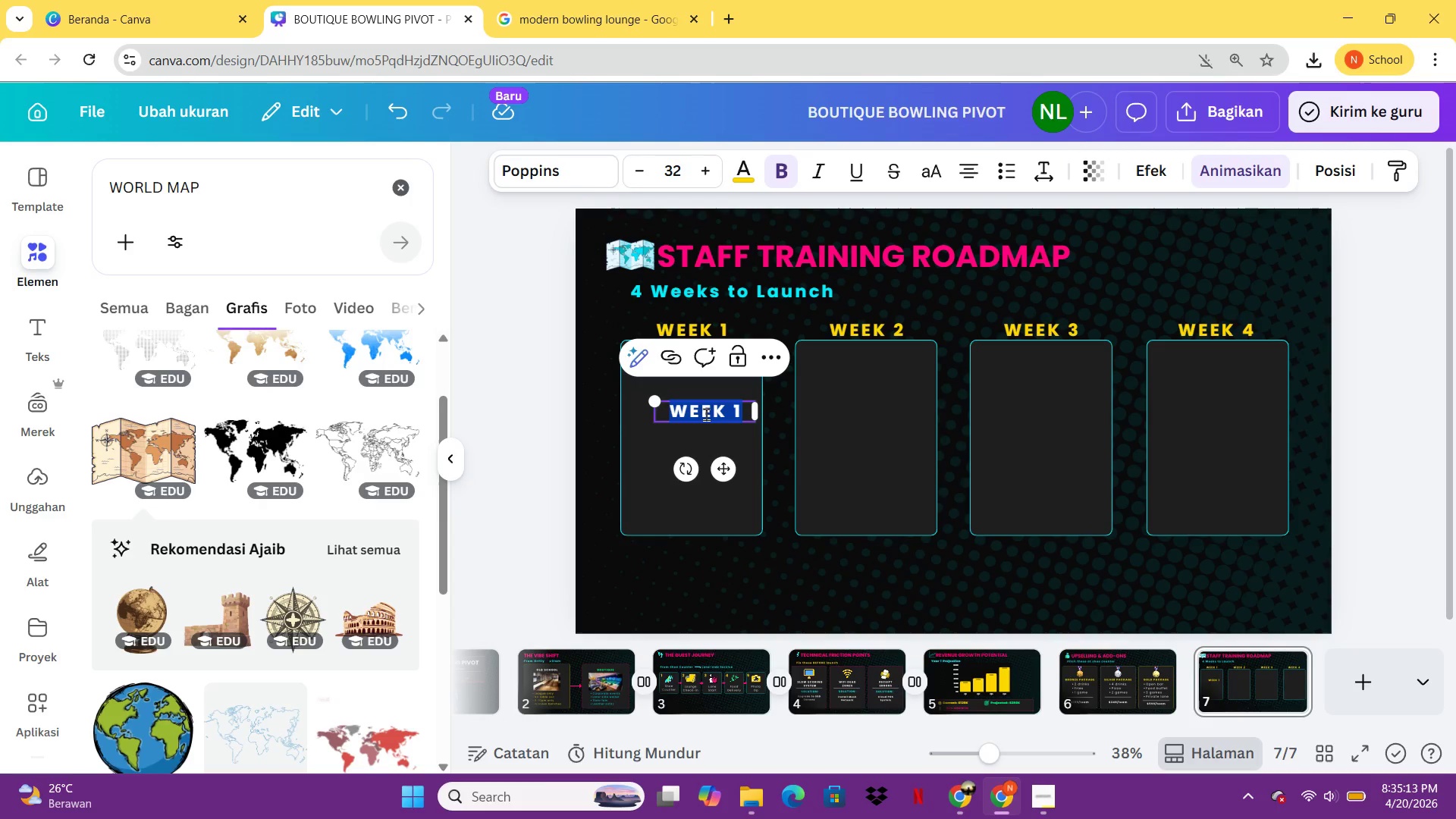 
type(Sevice)
key(Backspace)
key(Backspace)
key(Backspace)
key(Backspace)
type(rvic33)
key(Backspace)
key(Backspace)
type(e Script)
 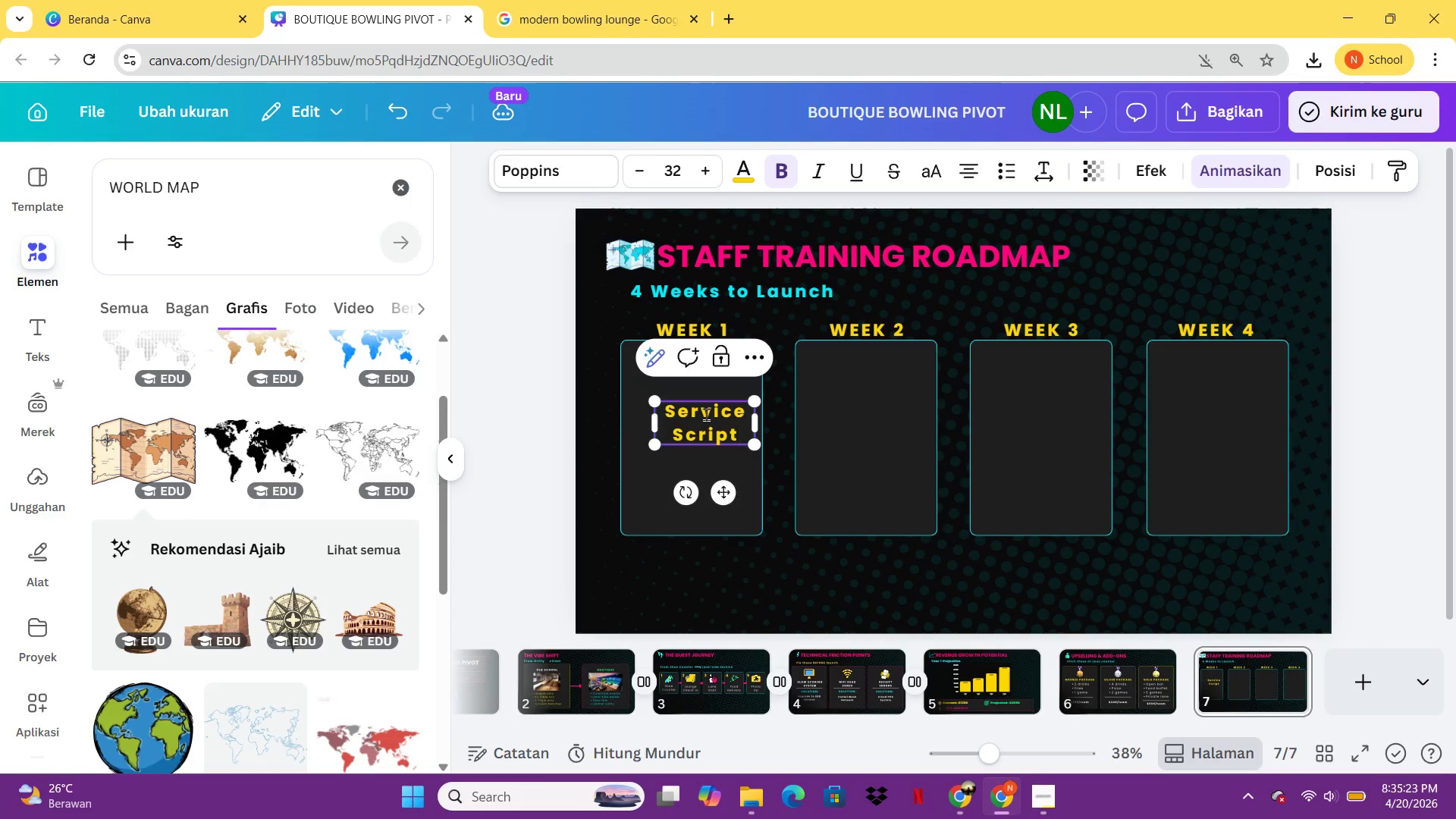 
left_click_drag(start_coordinate=[727, 491], to_coordinate=[713, 506])
 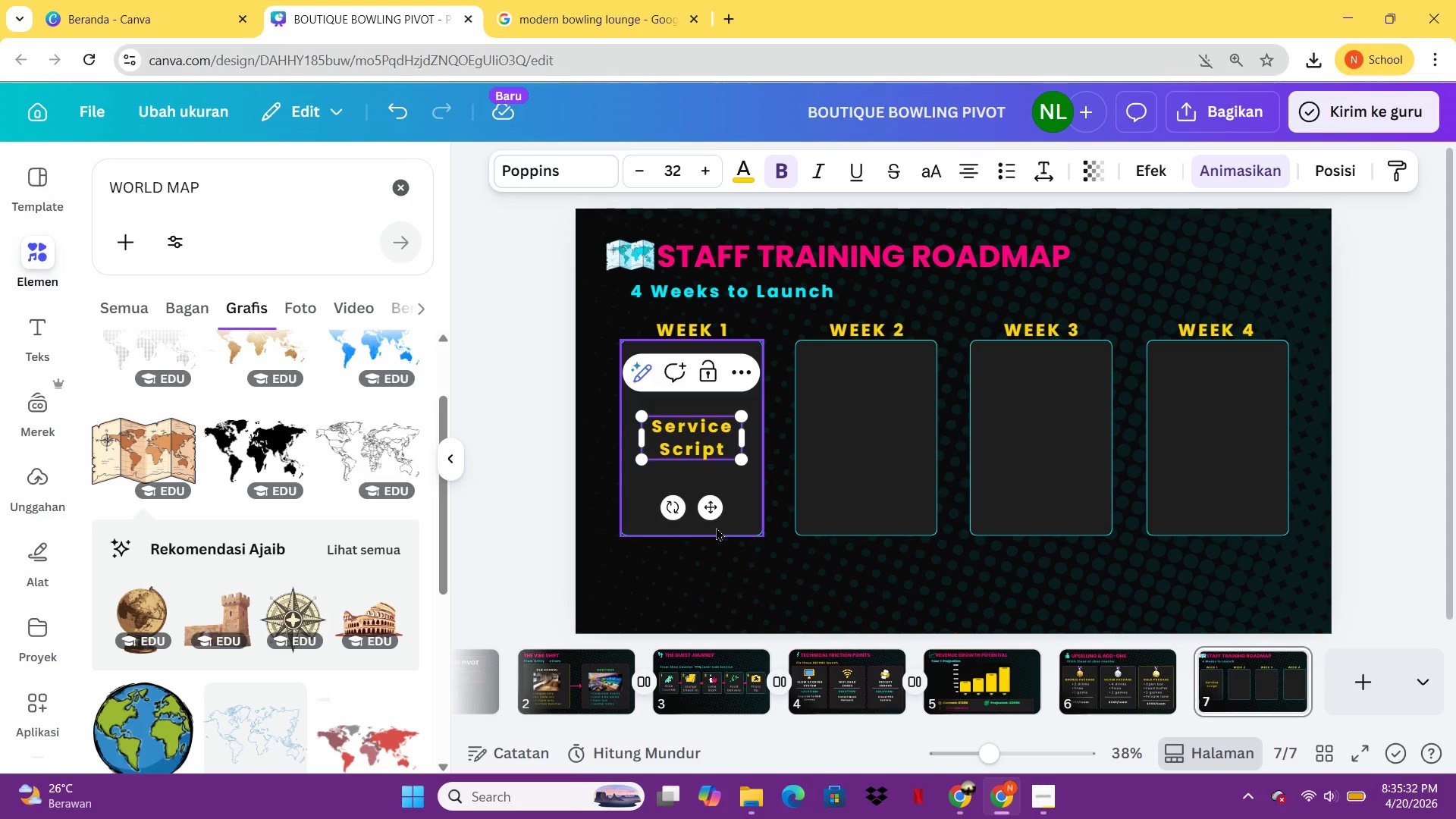 
wait(9.03)
 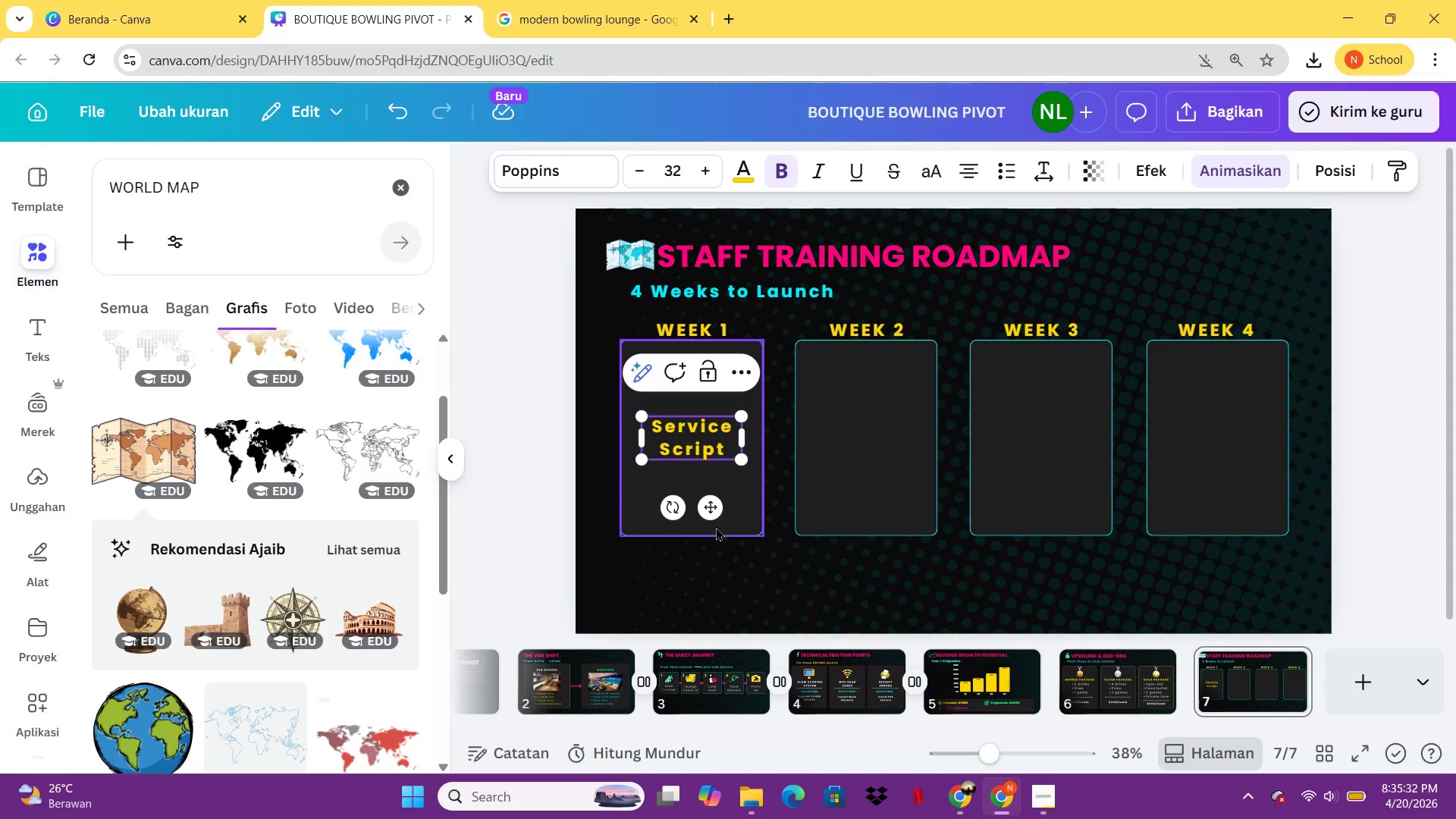 
left_click([739, 186])
 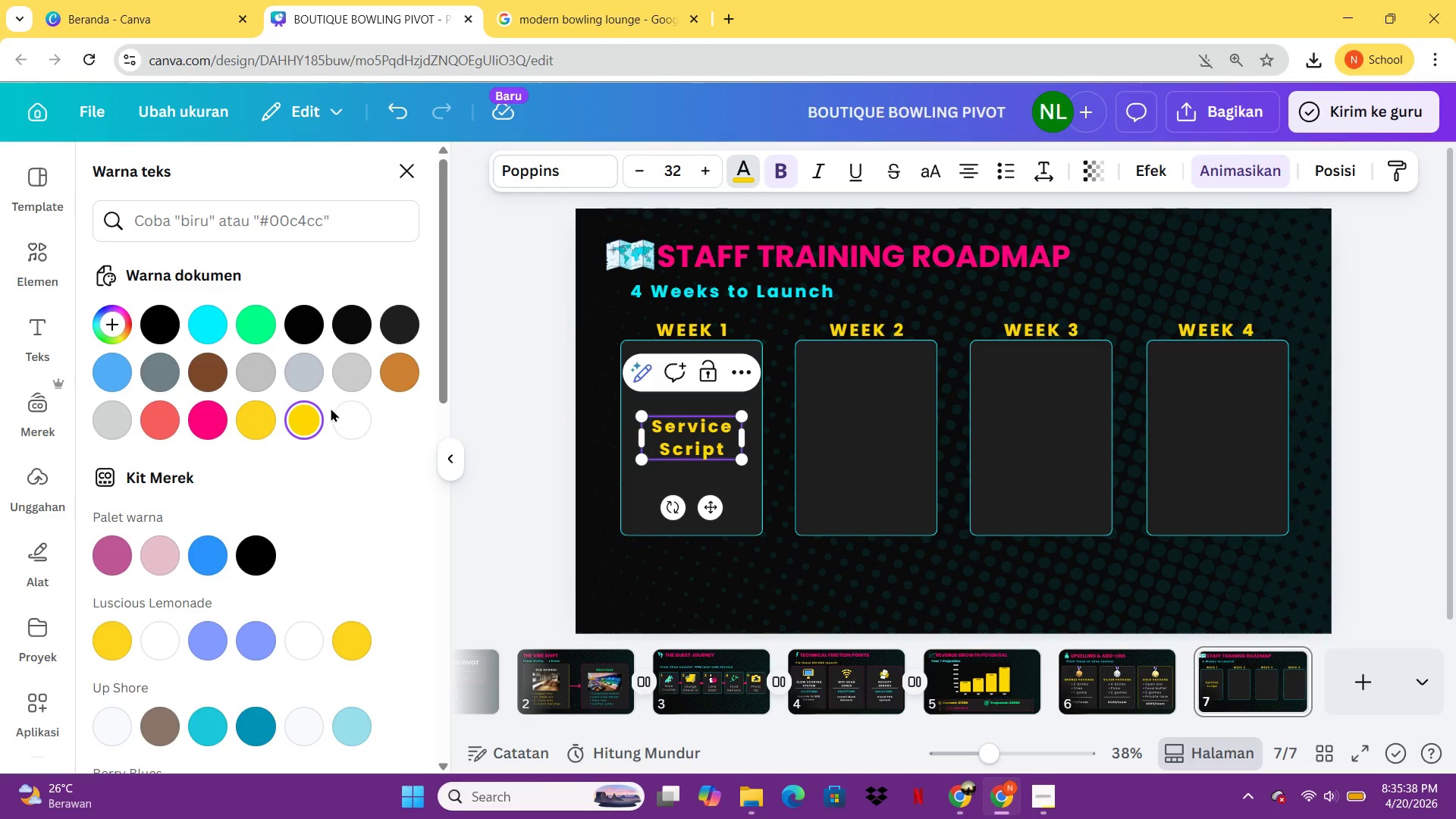 
left_click([342, 426])
 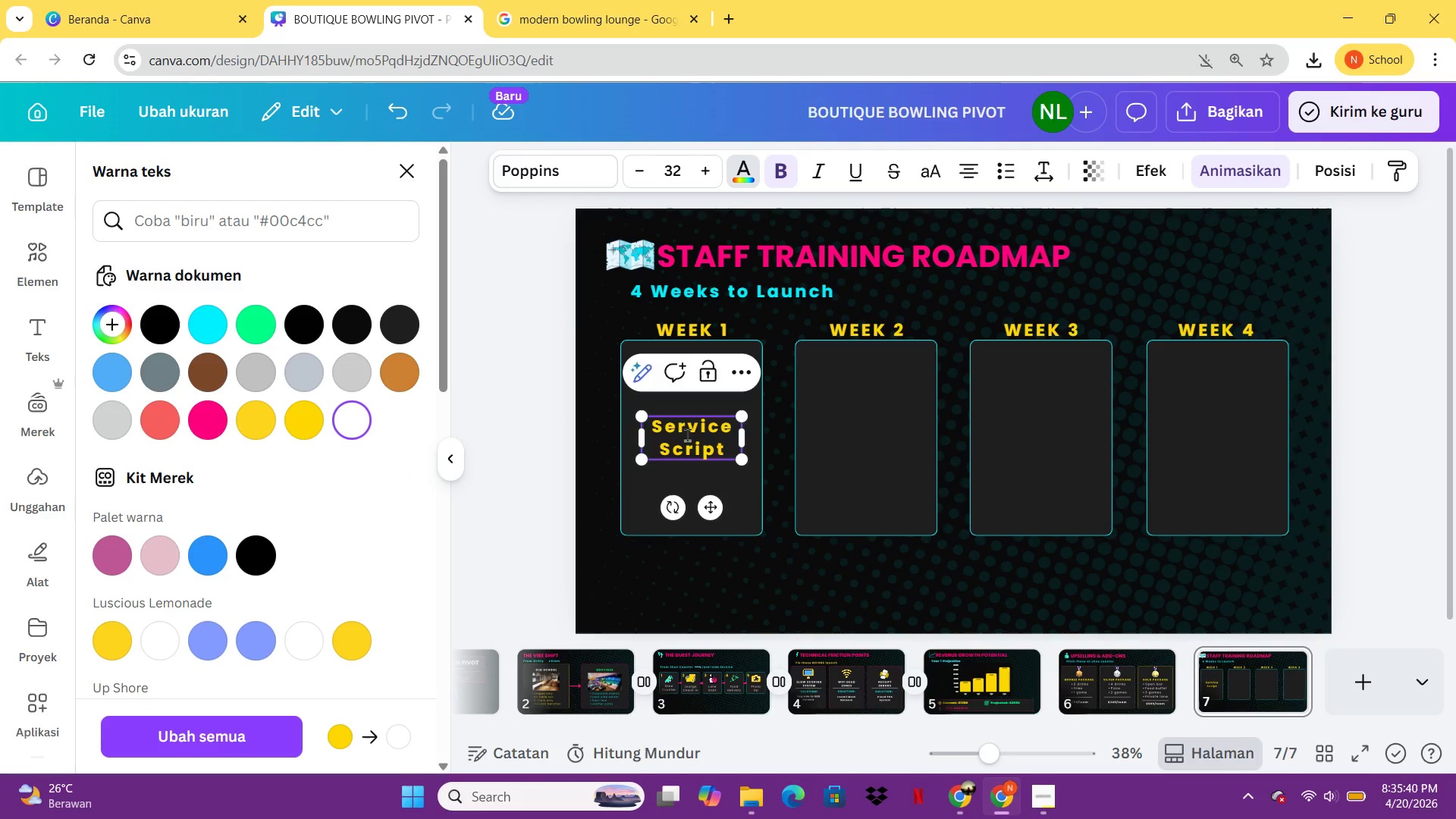 
key(Control+ControlLeft)
 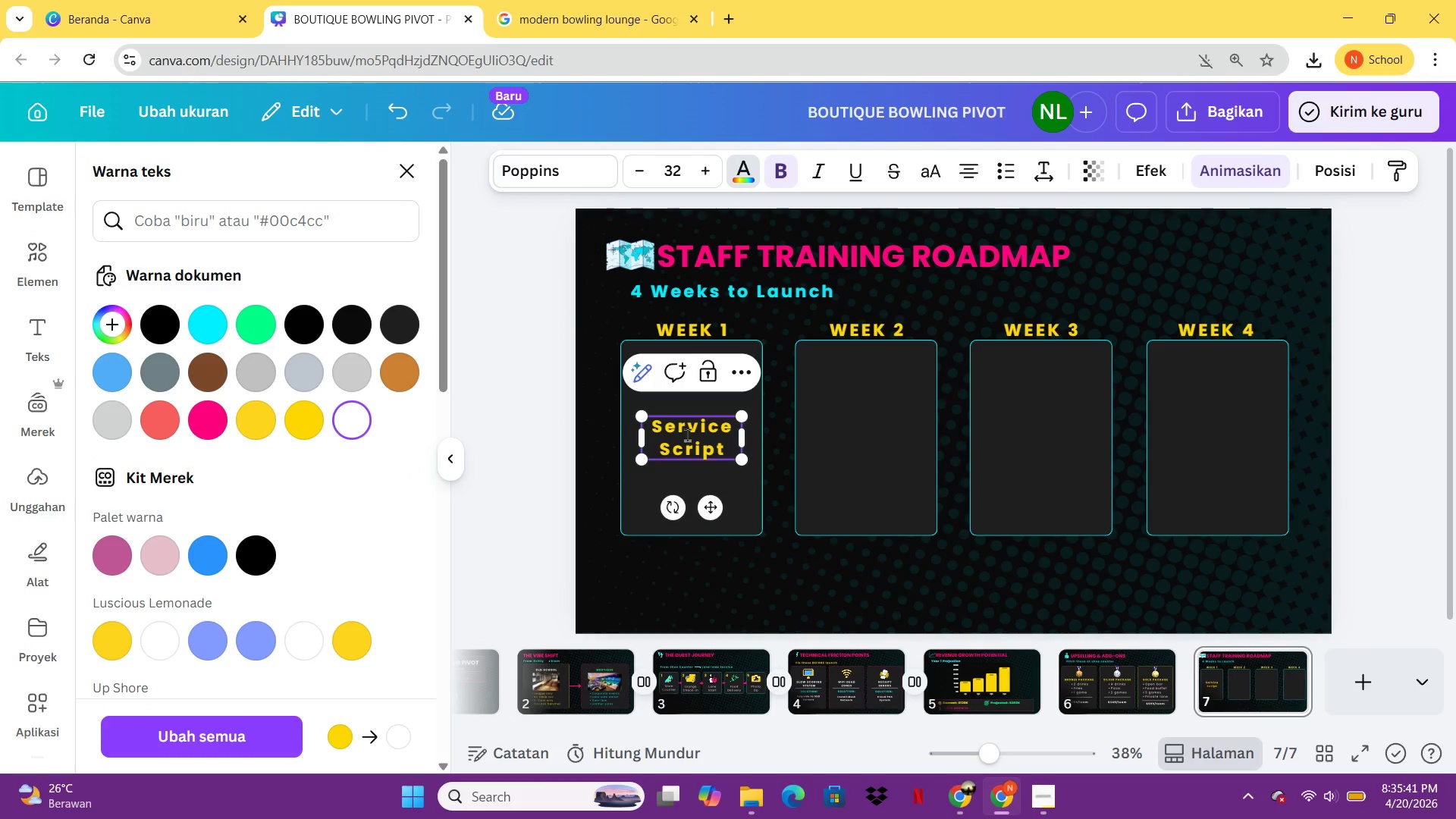 
key(A)
 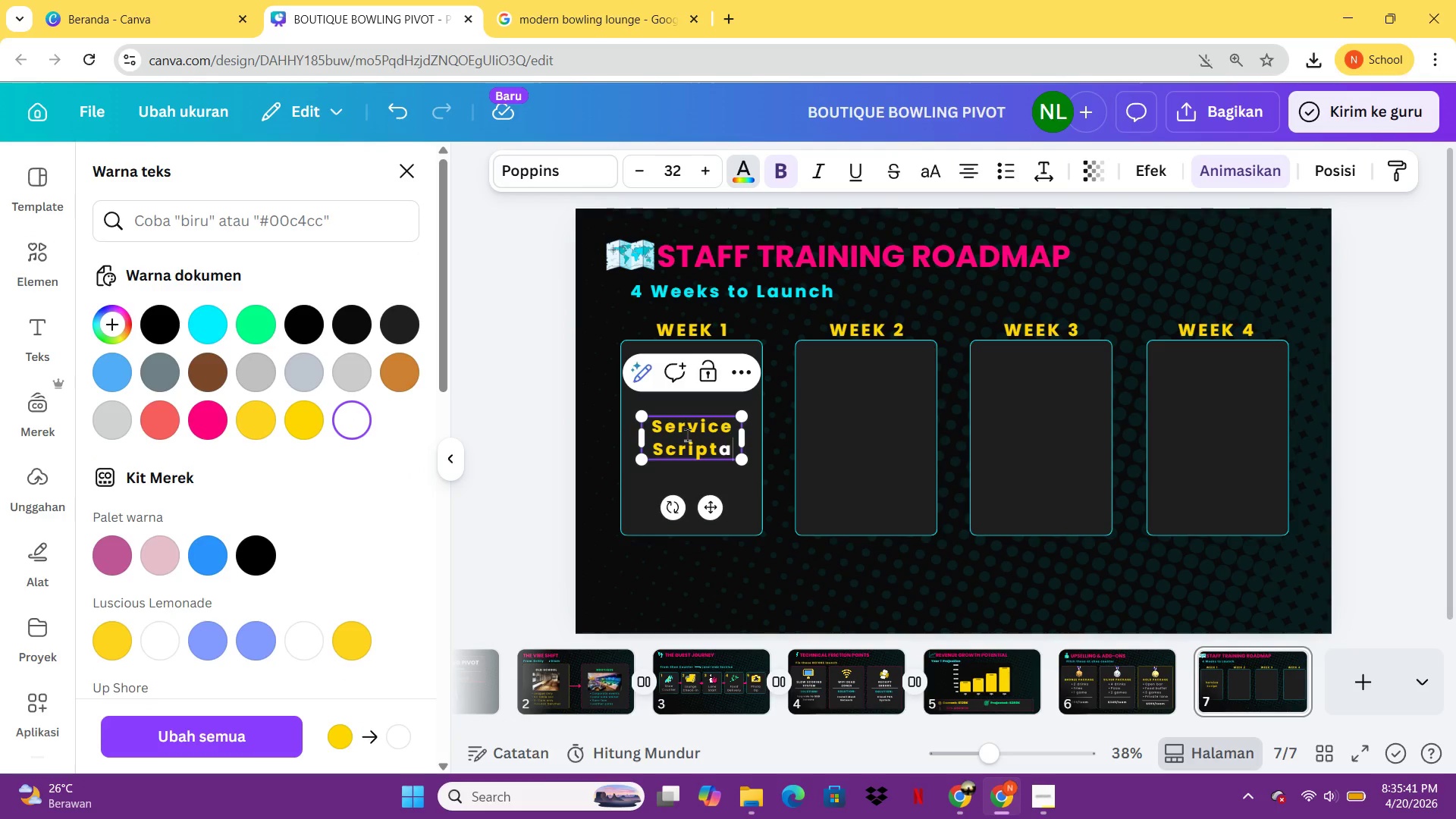 
key(Control+ControlLeft)
 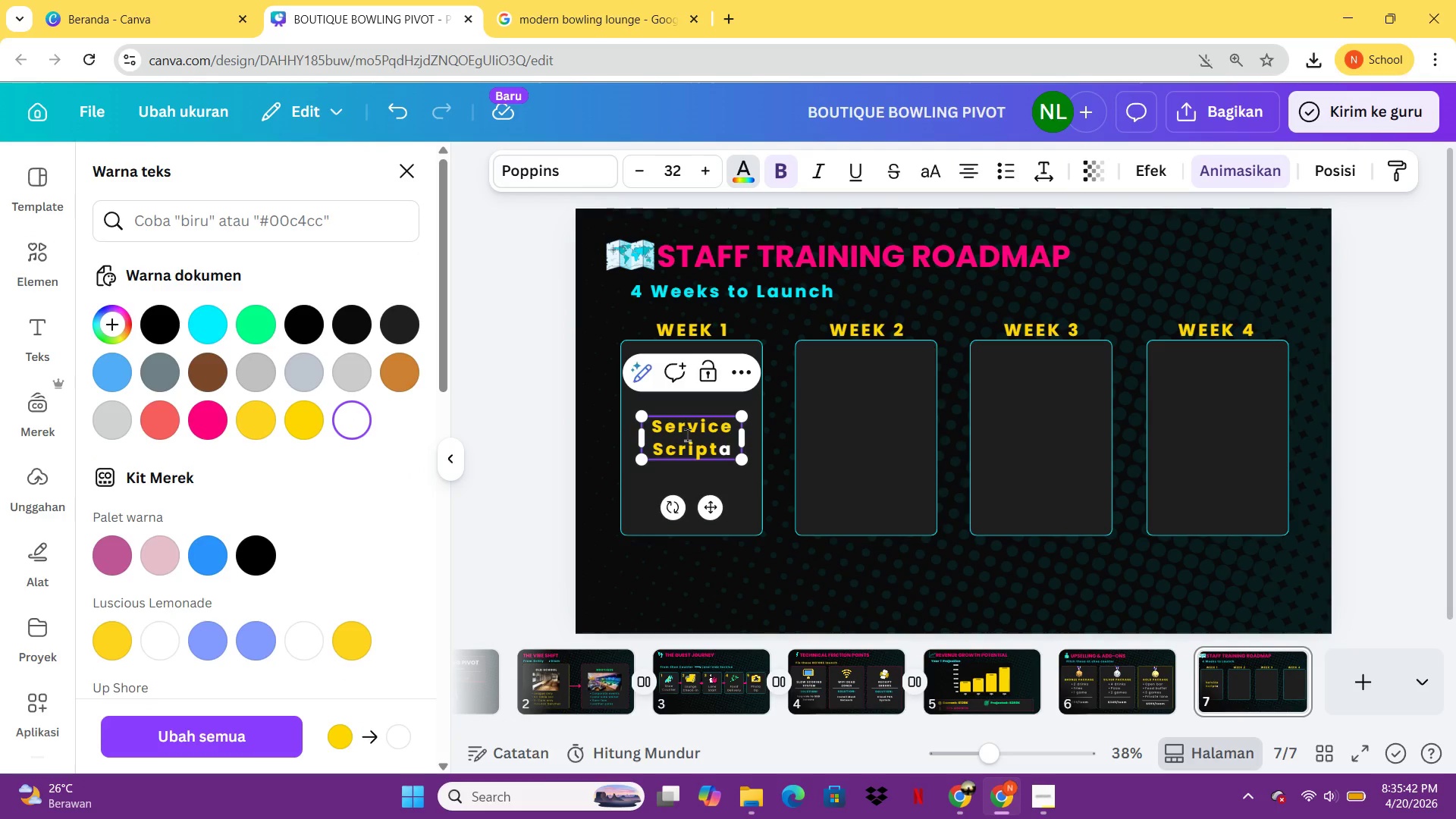 
key(Backspace)
 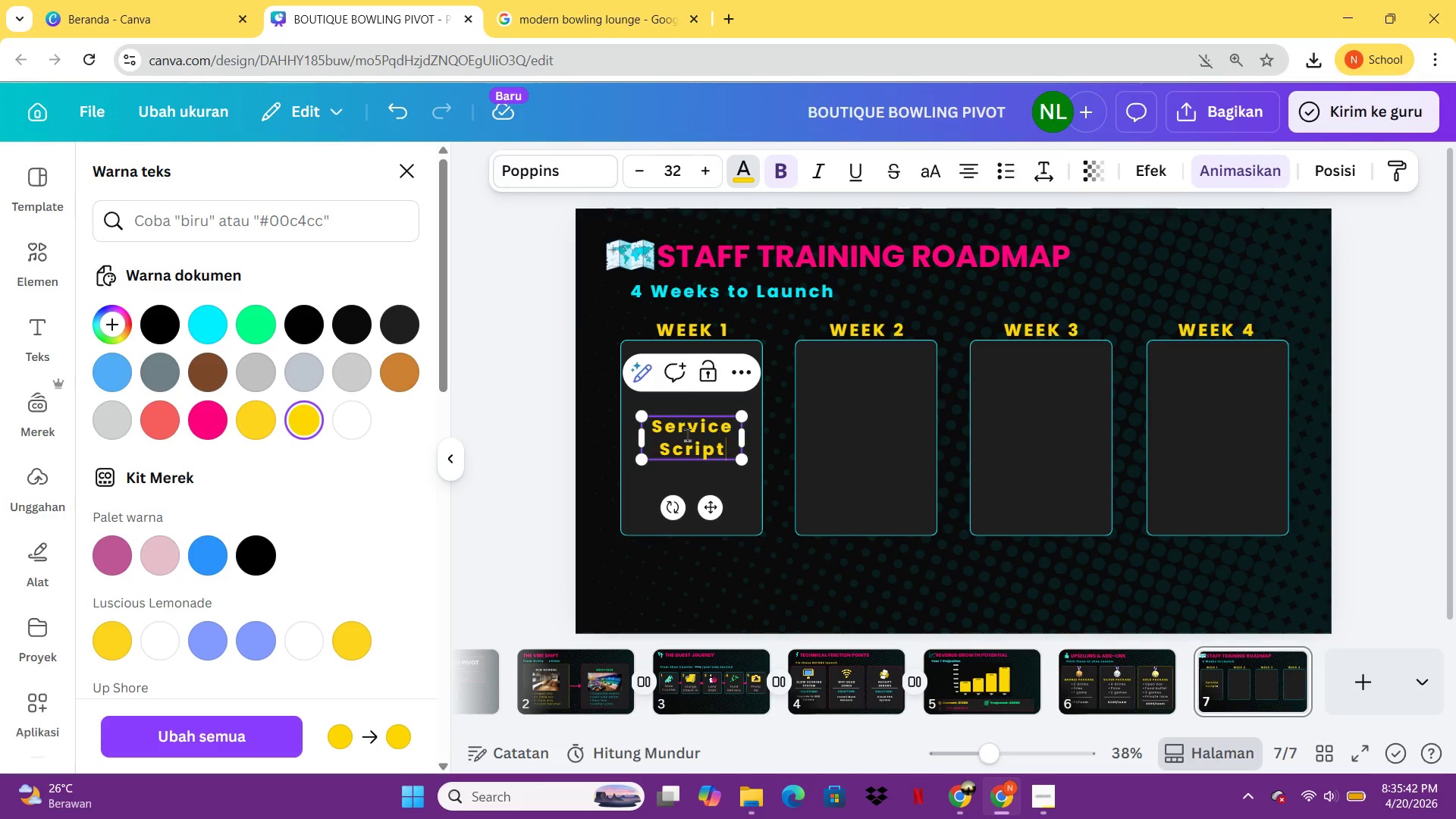 
key(Control+ControlLeft)
 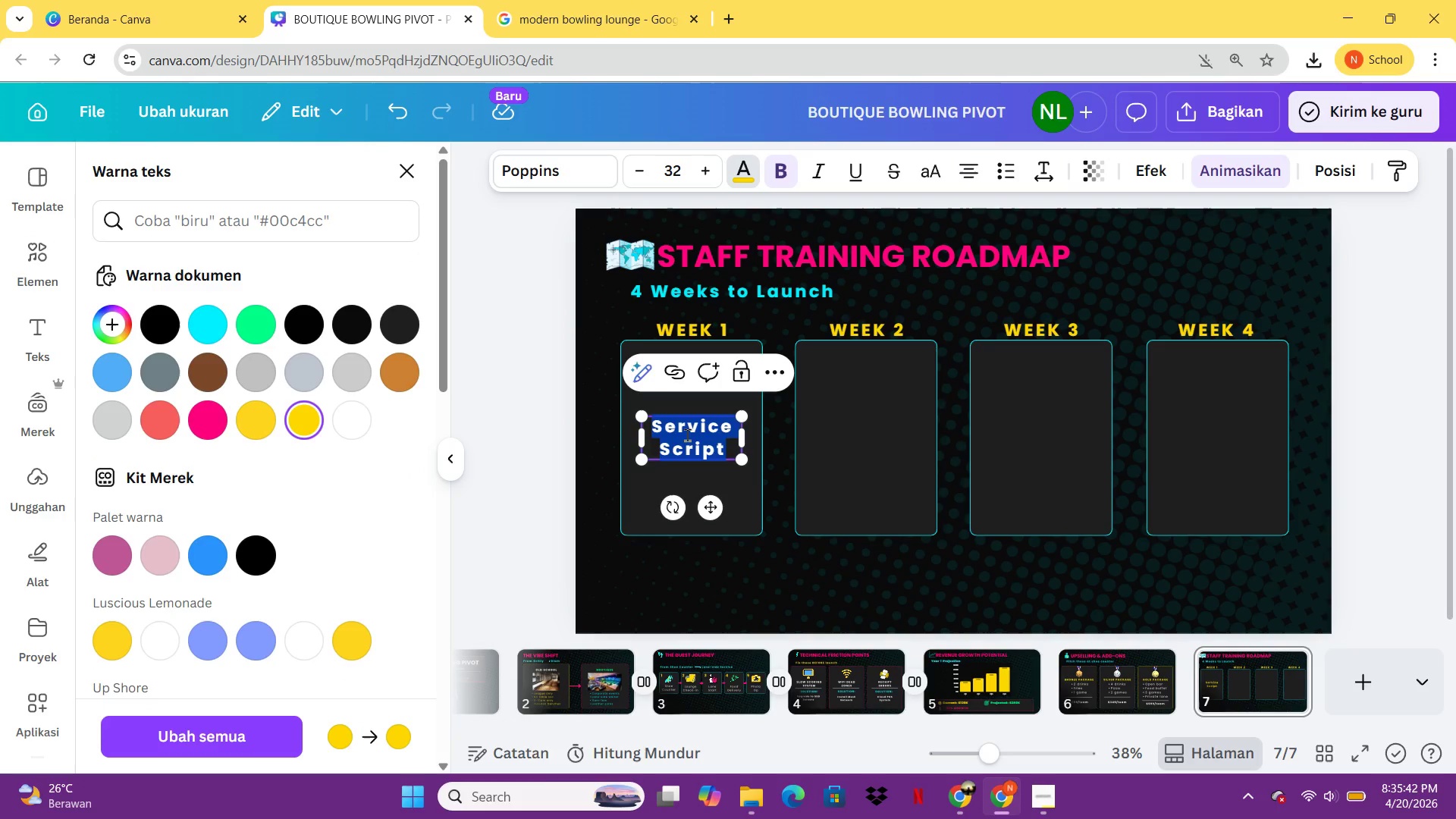 
key(Control+A)
 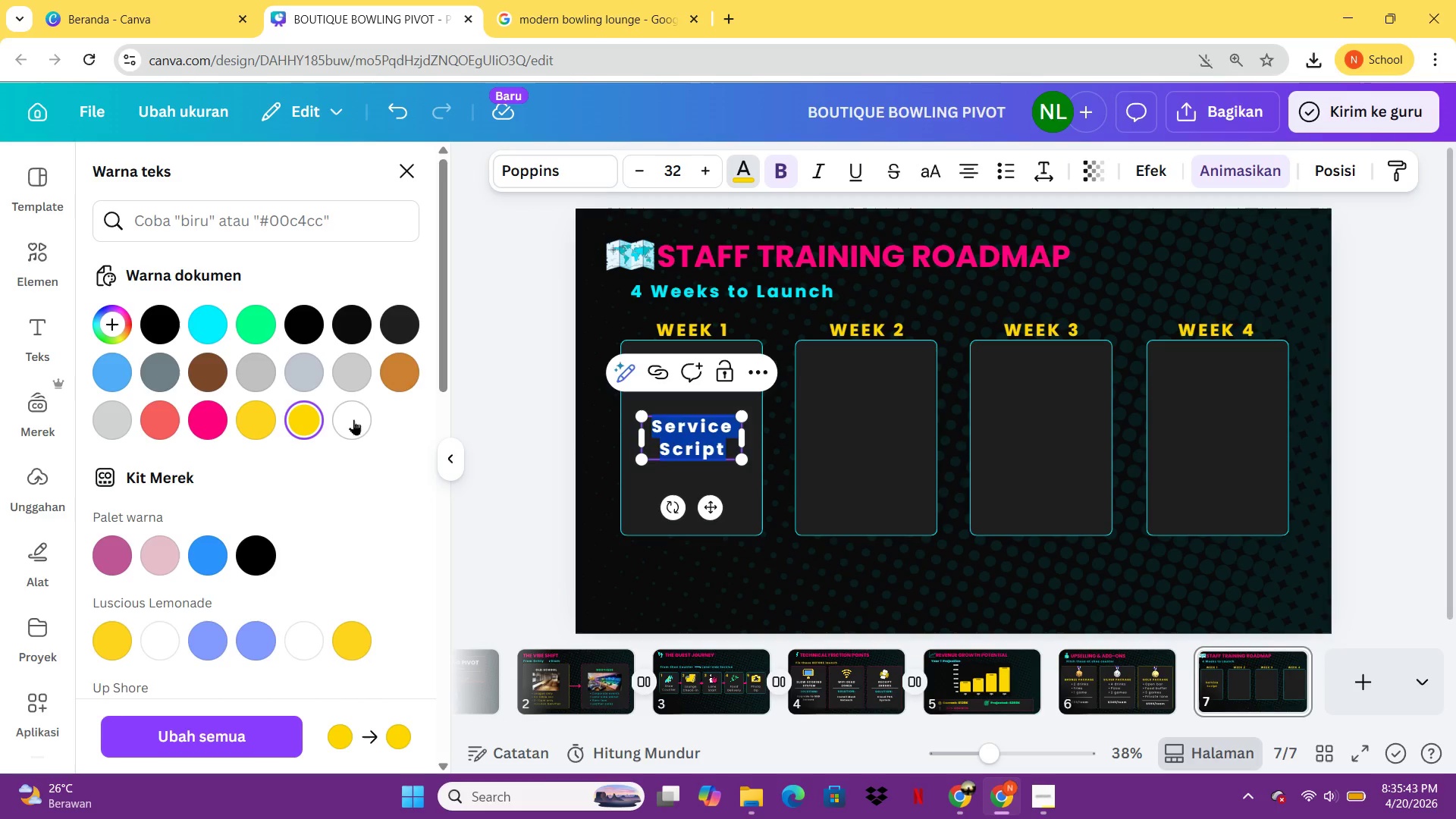 
left_click([353, 419])
 